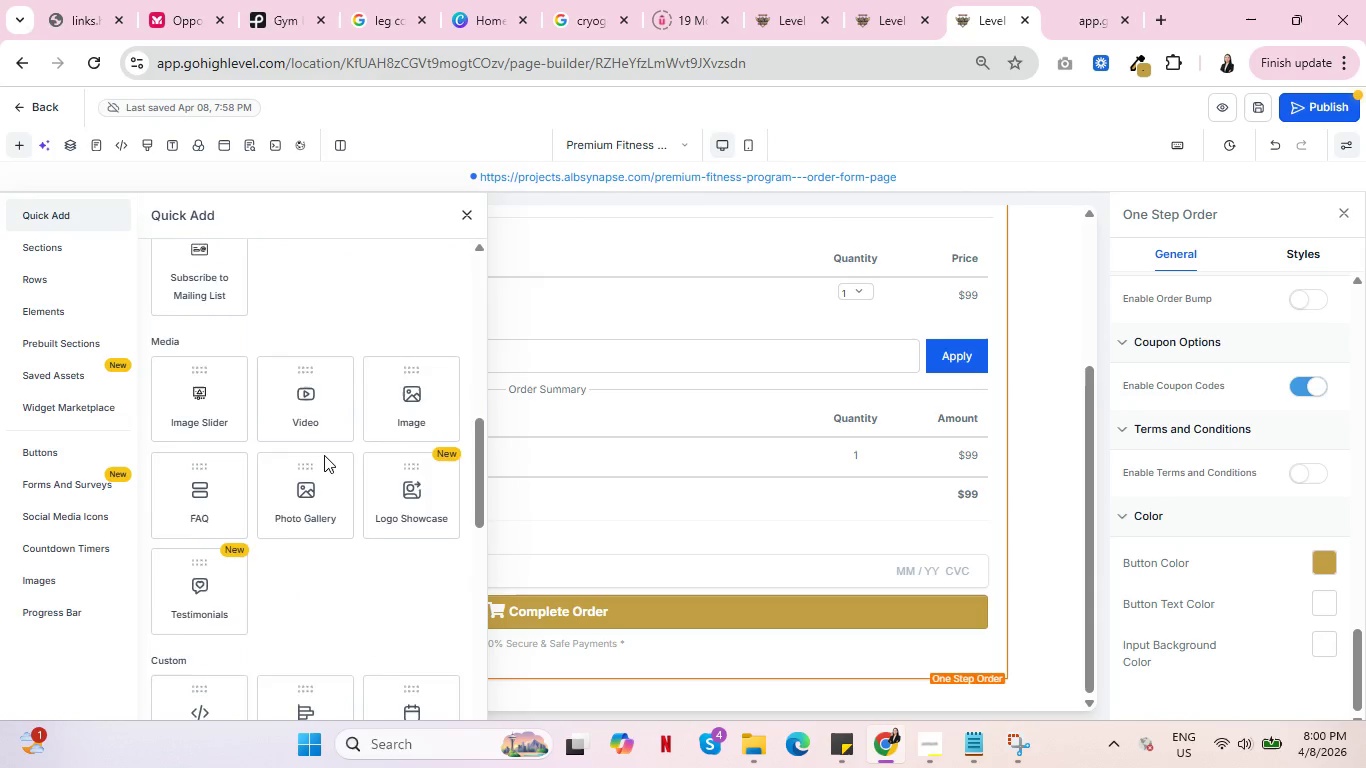 
scroll: coordinate [358, 518], scroll_direction: up, amount: 11.0
 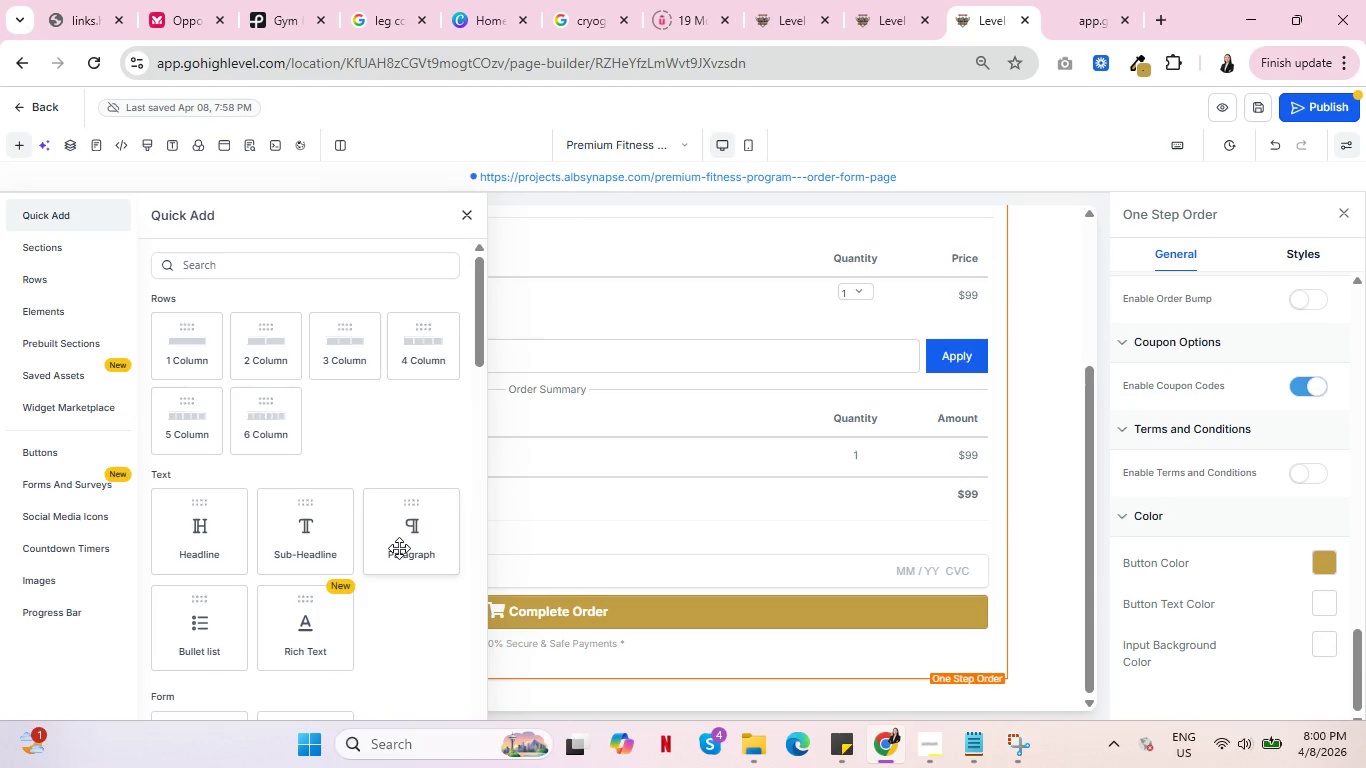 
wait(9.99)
 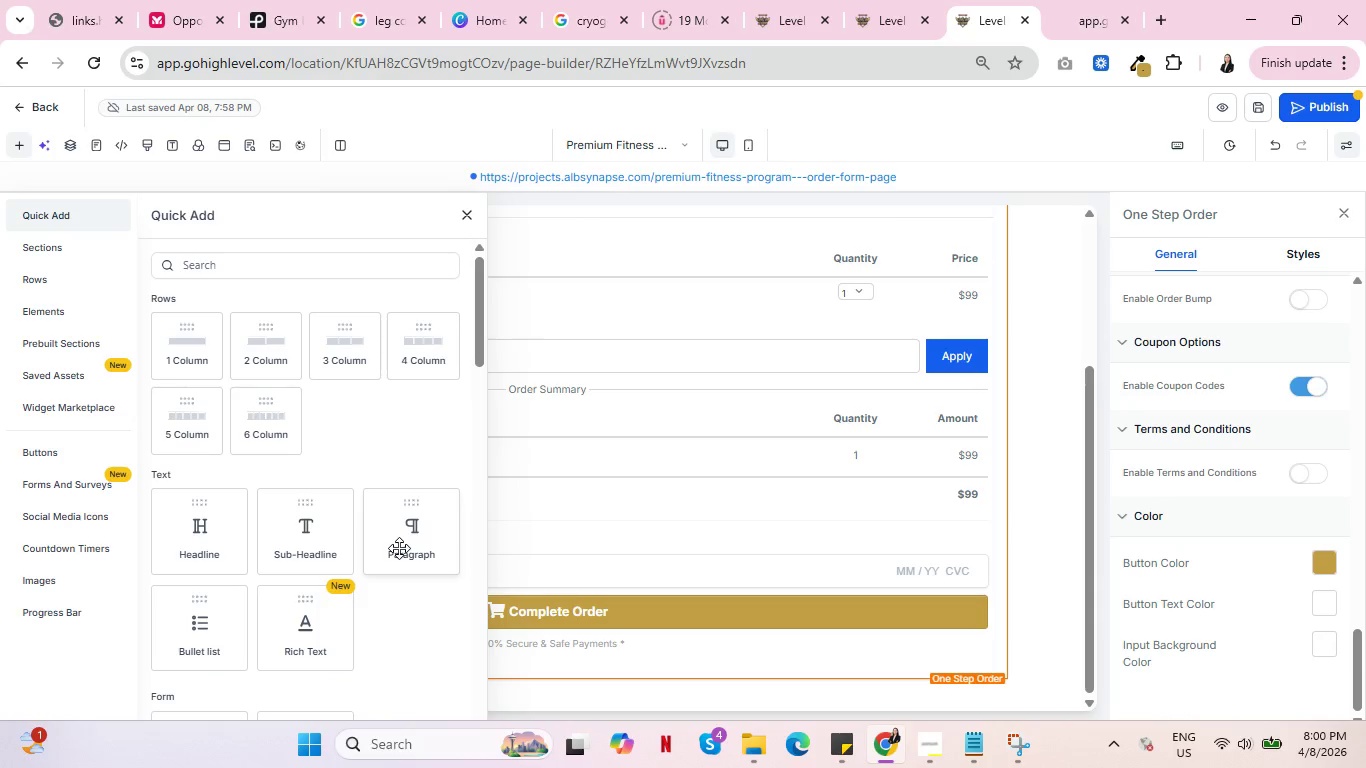 
left_click([463, 211])
 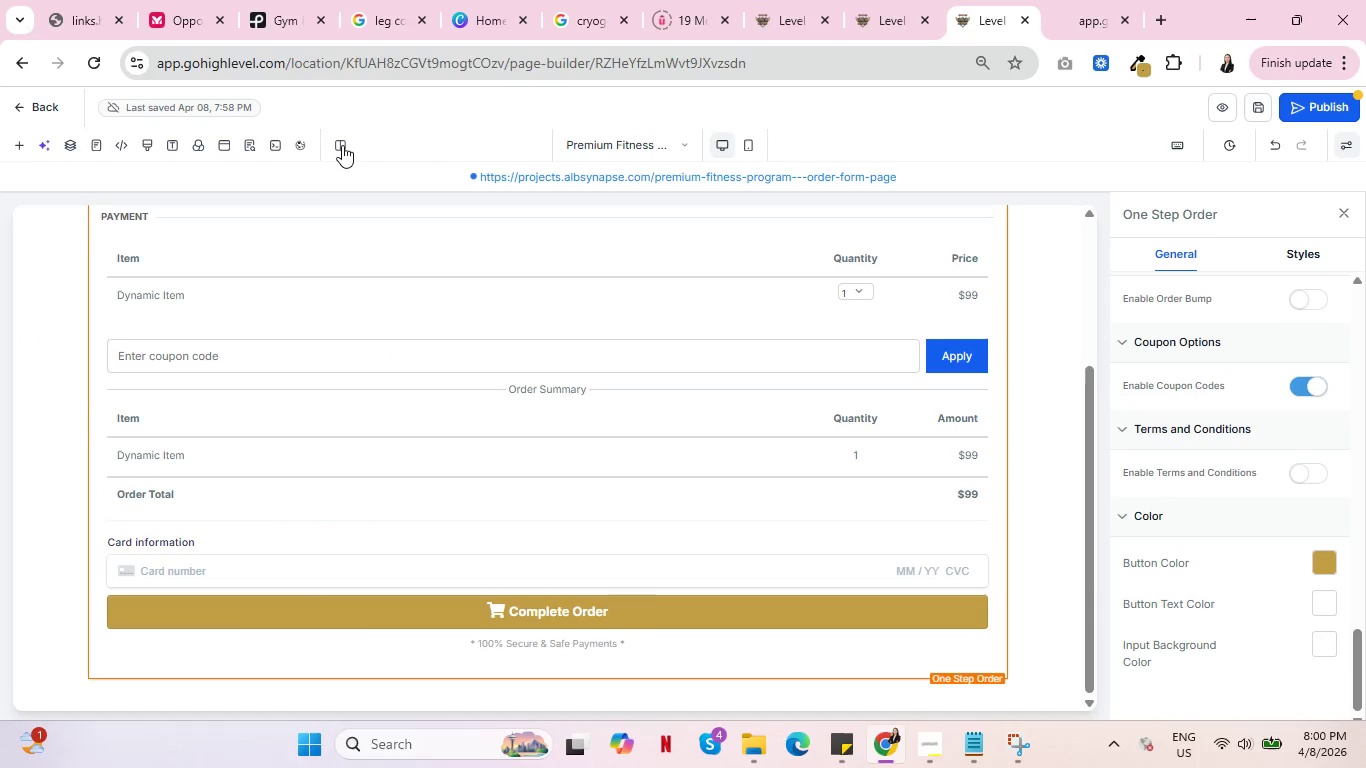 
wait(5.14)
 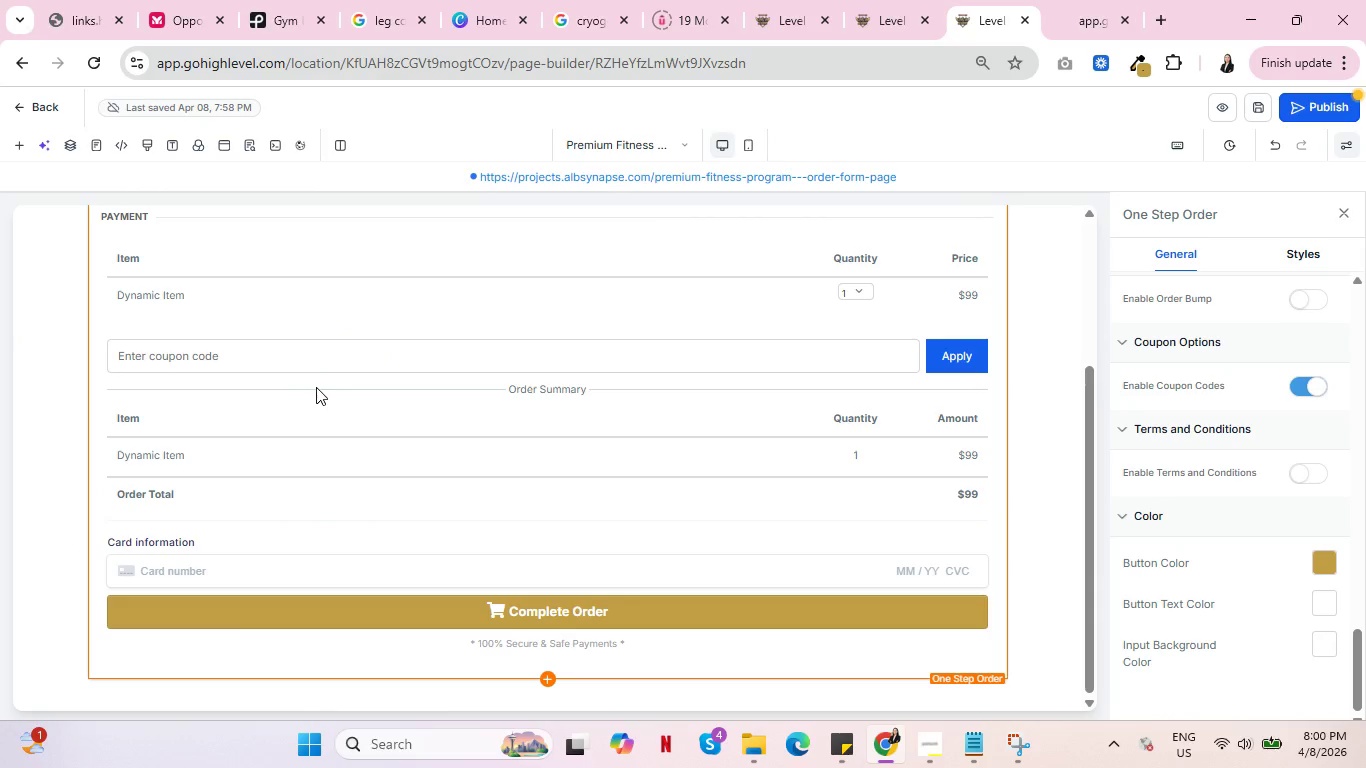 
scroll: coordinate [1013, 532], scroll_direction: up, amount: 3.0
 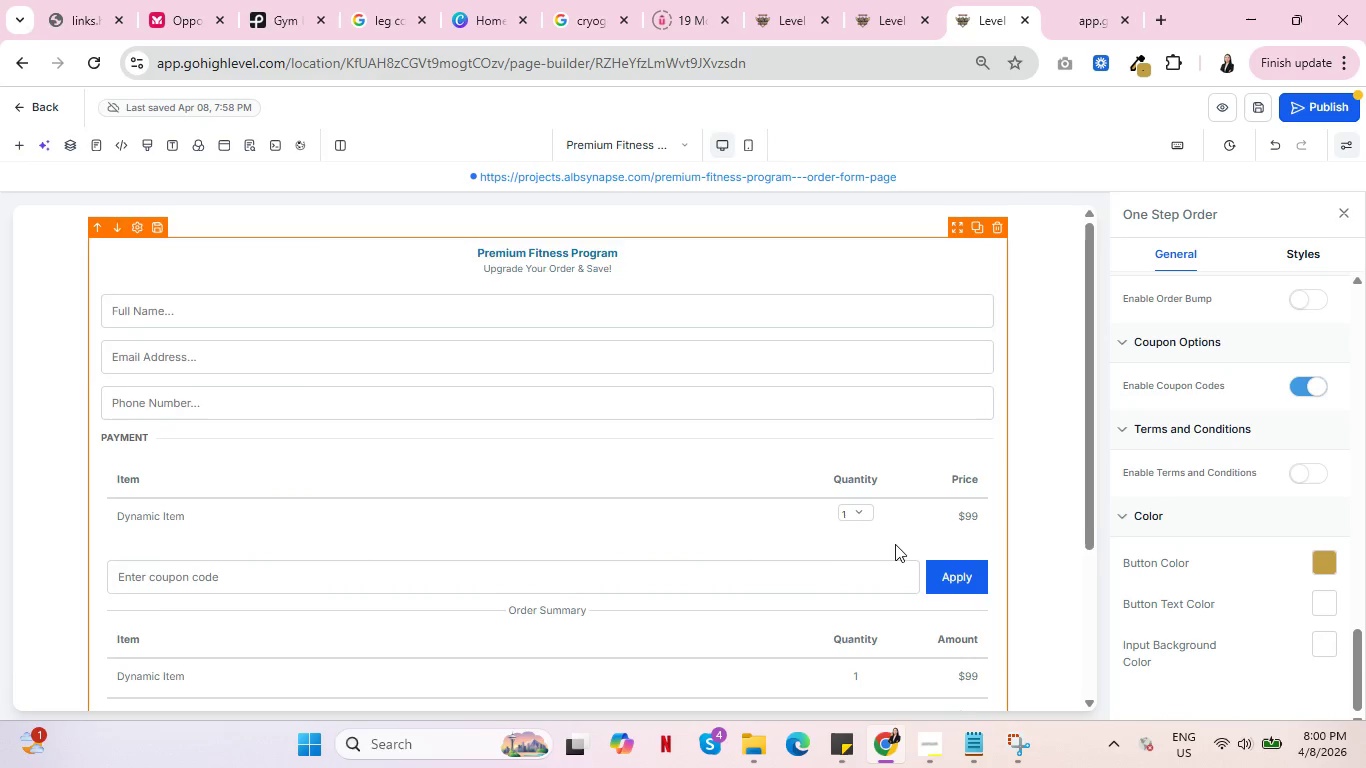 
scroll: coordinate [708, 584], scroll_direction: down, amount: 6.0
 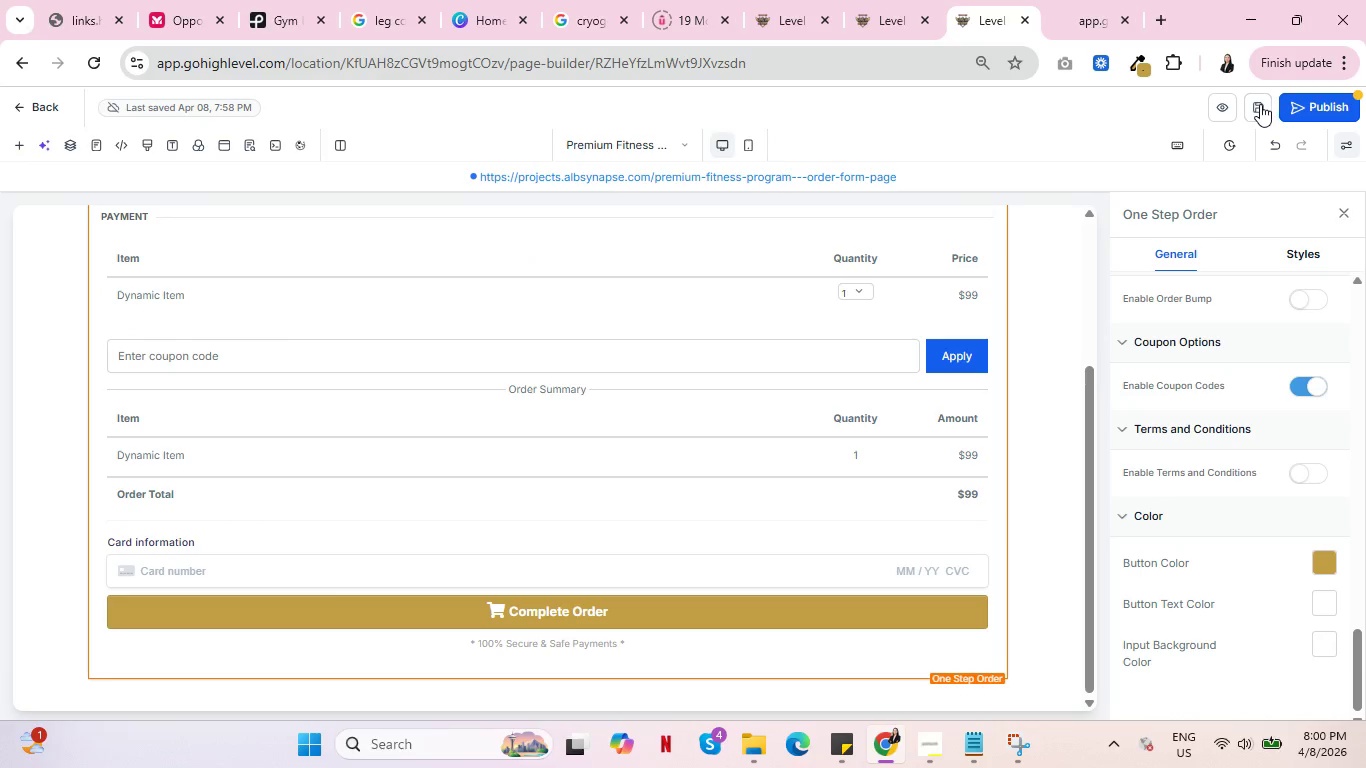 
left_click([1260, 104])
 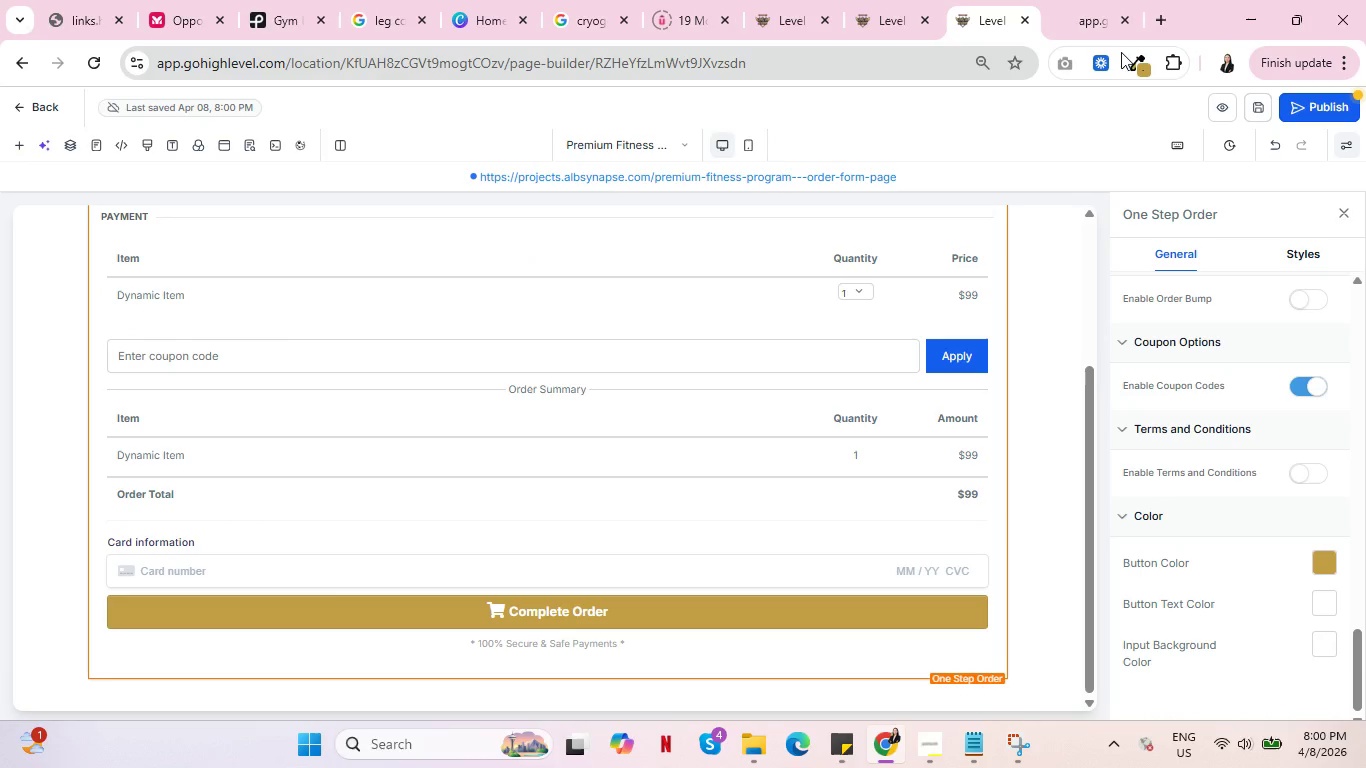 
double_click([726, 458])
 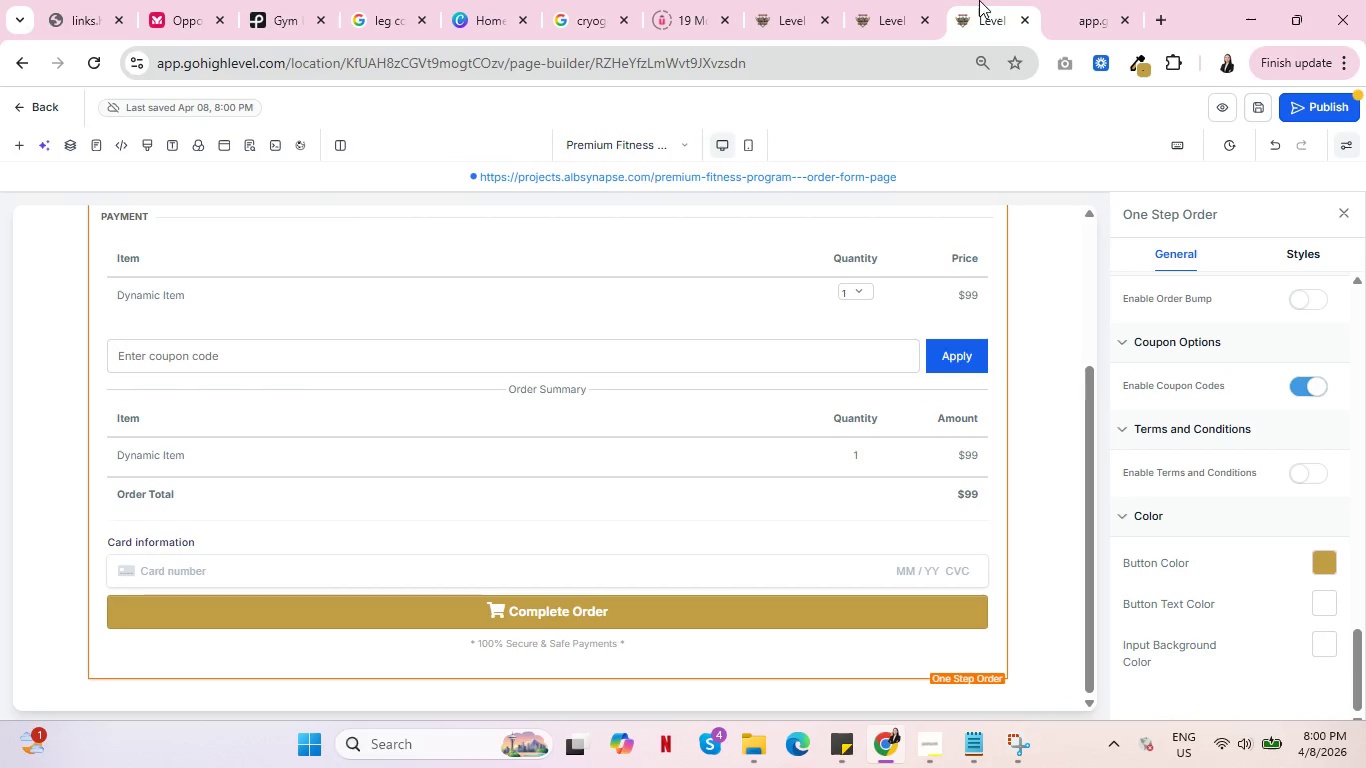 
left_click([979, 0])
 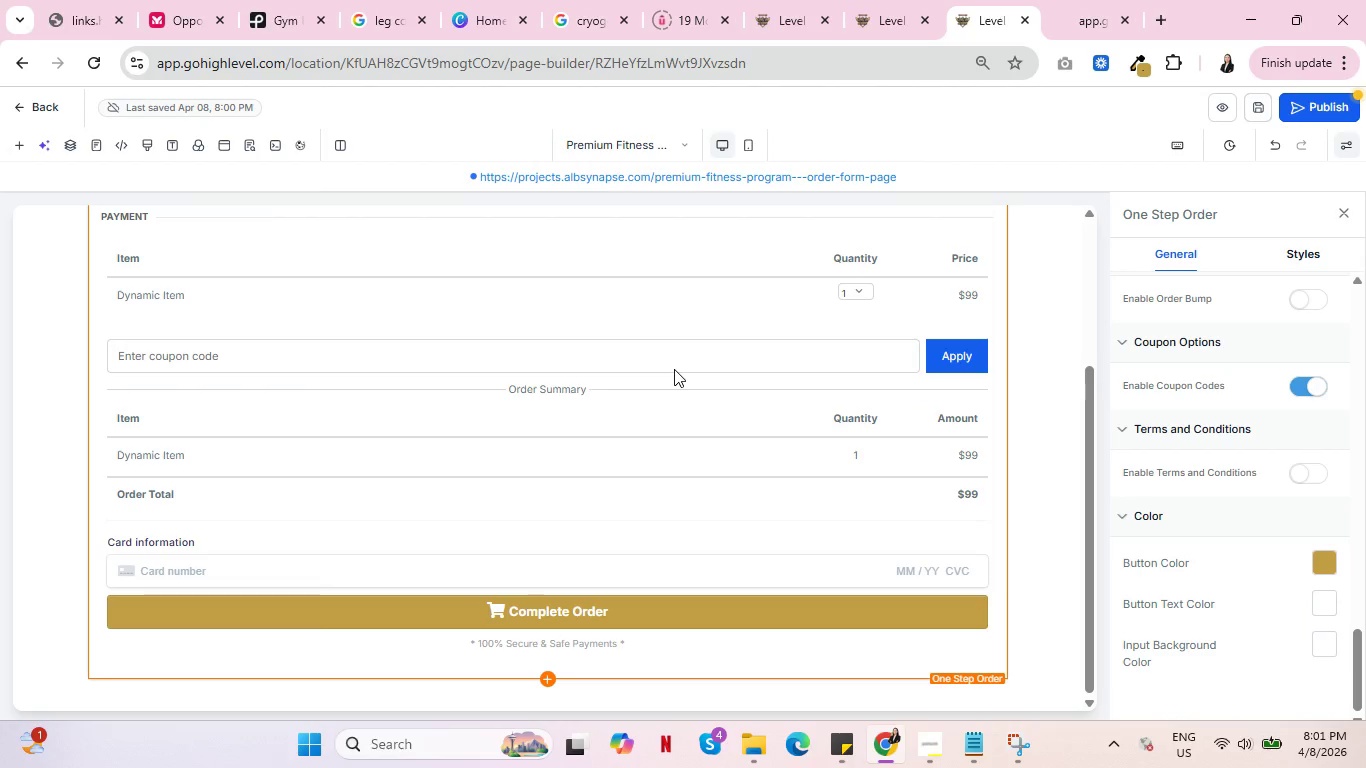 
wait(13.11)
 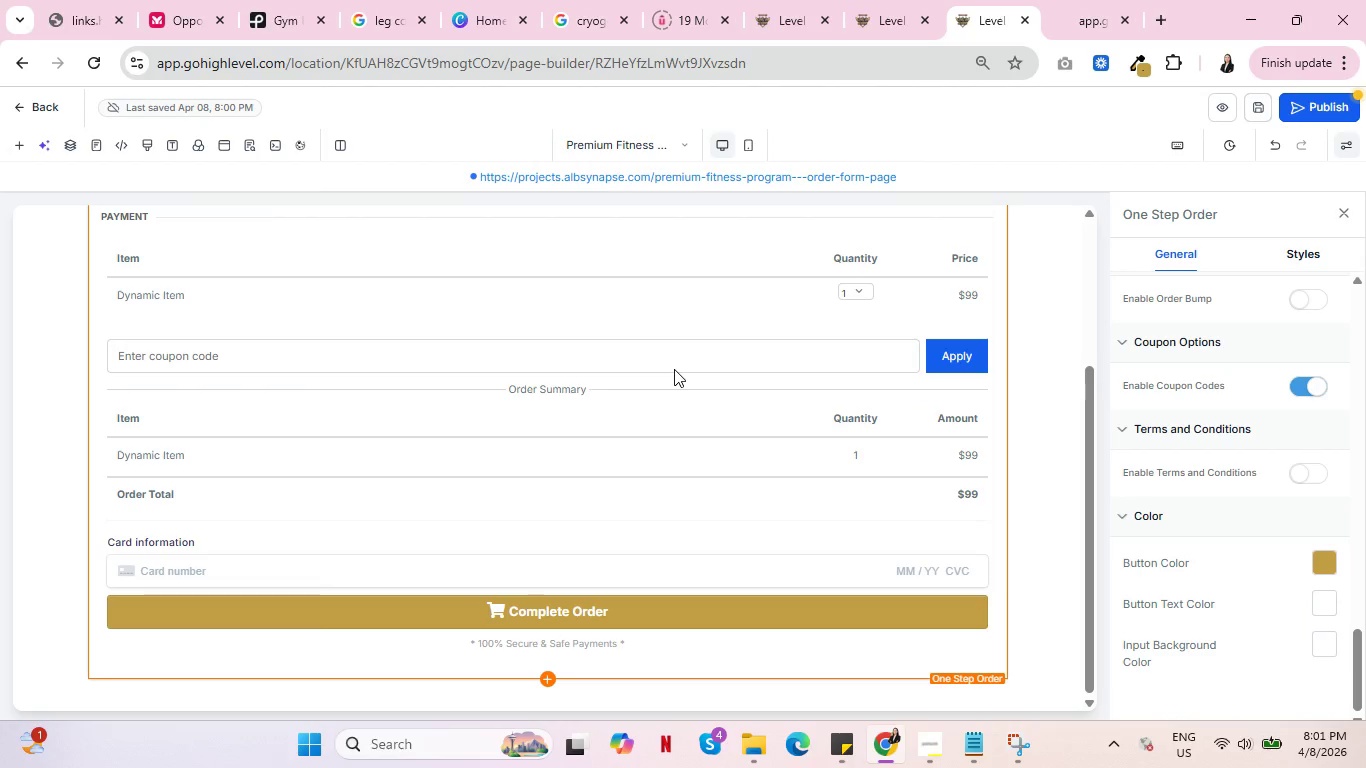 
left_click([864, 20])
 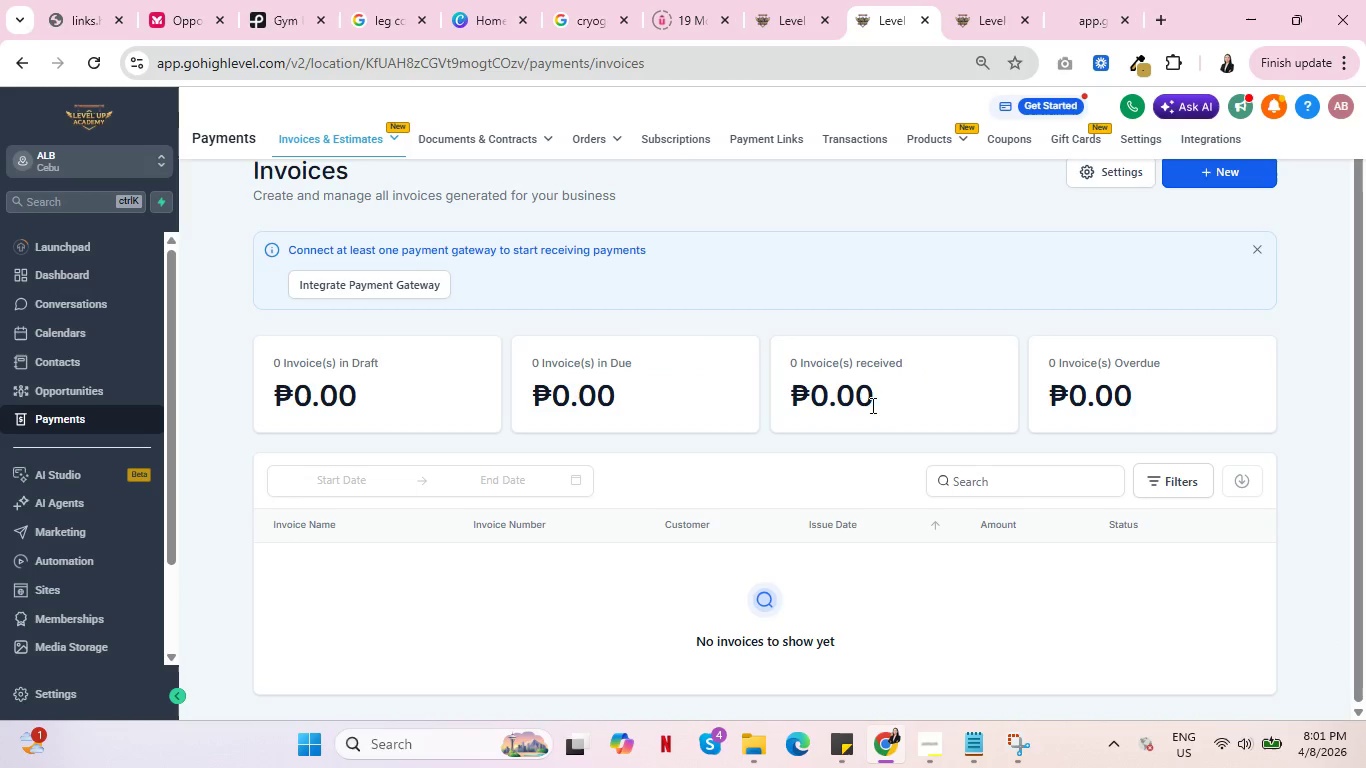 
scroll: coordinate [948, 350], scroll_direction: up, amount: 3.0
 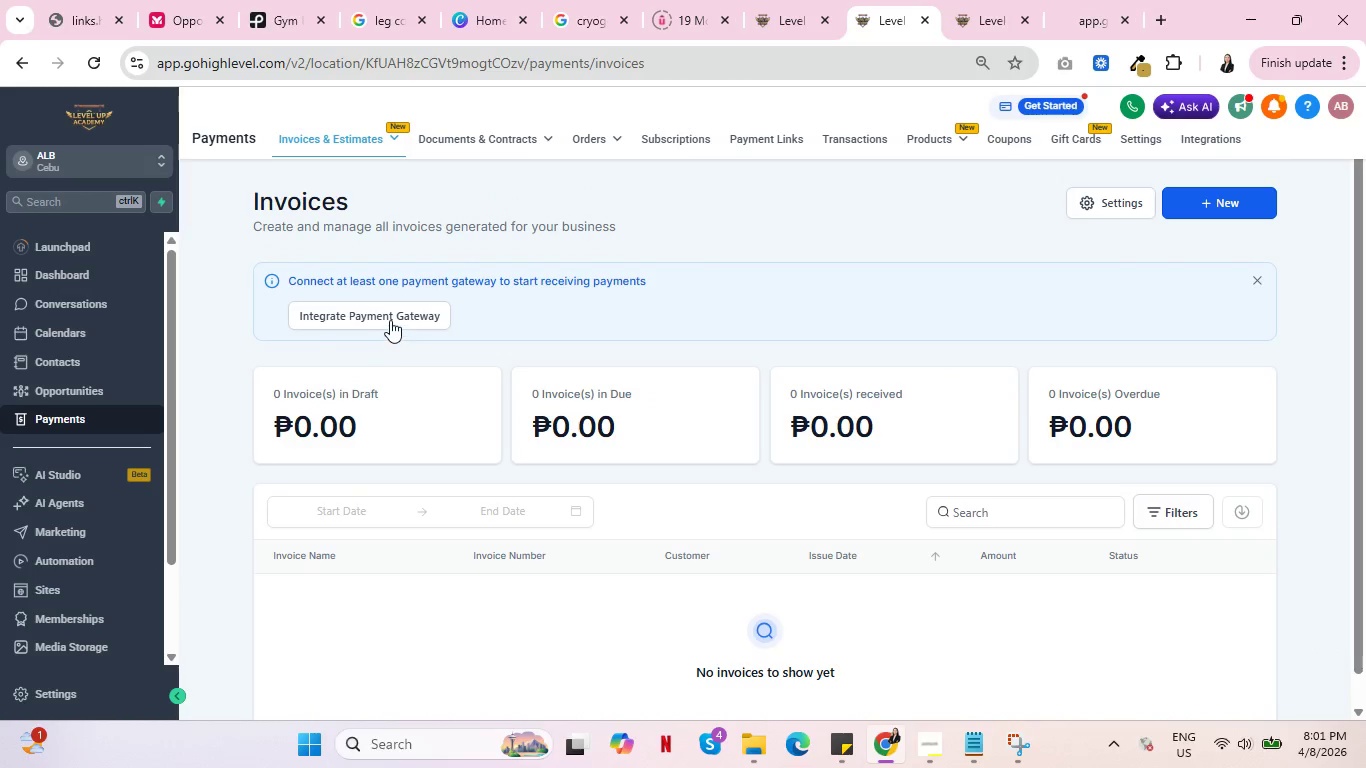 
left_click([390, 320])
 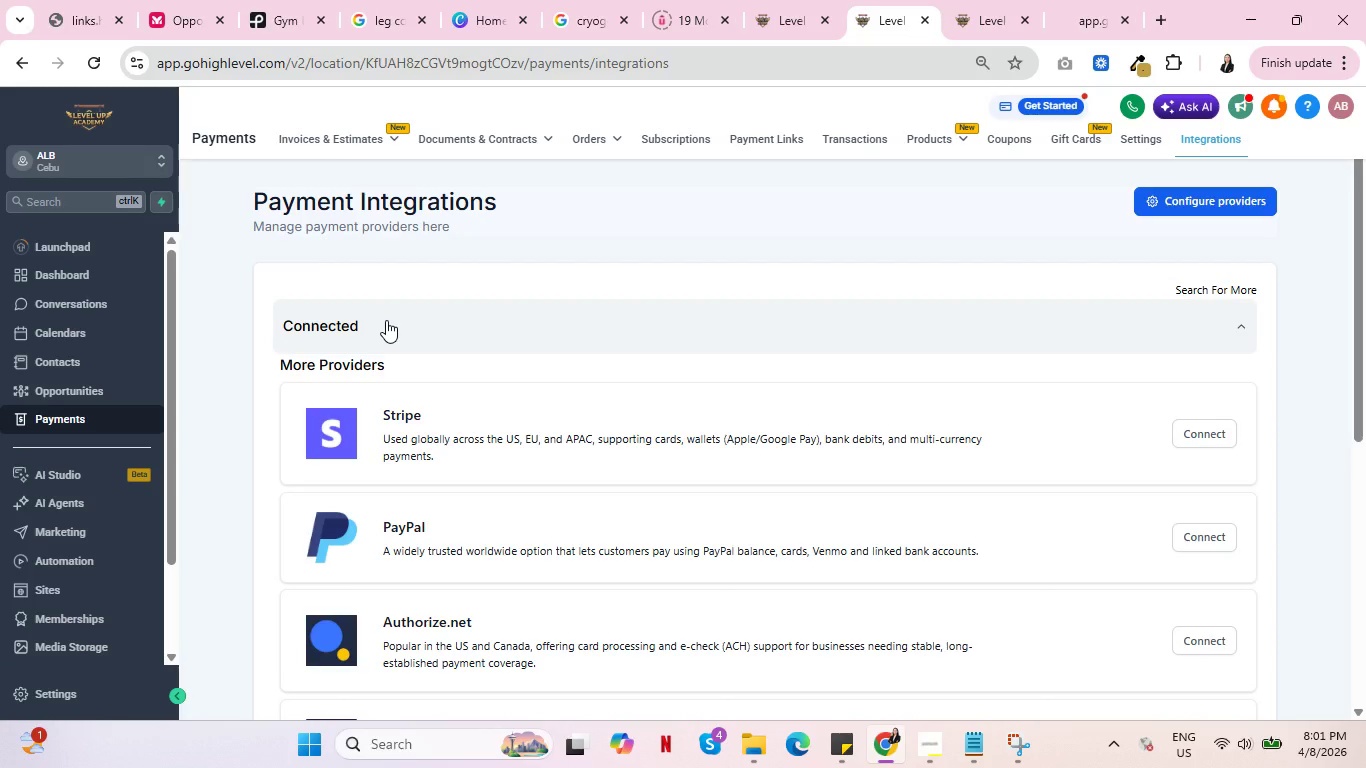 
scroll: coordinate [586, 432], scroll_direction: down, amount: 9.0
 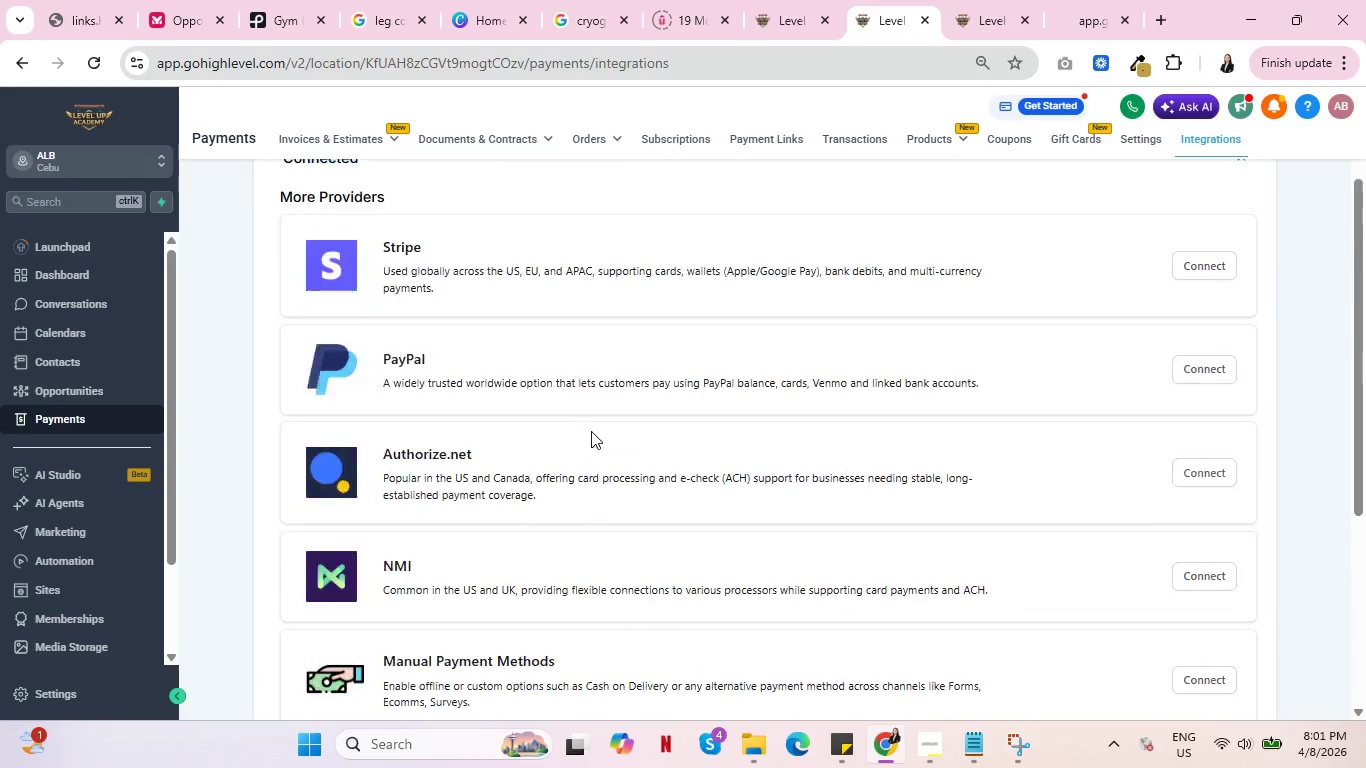 
scroll: coordinate [591, 431], scroll_direction: up, amount: 4.0
 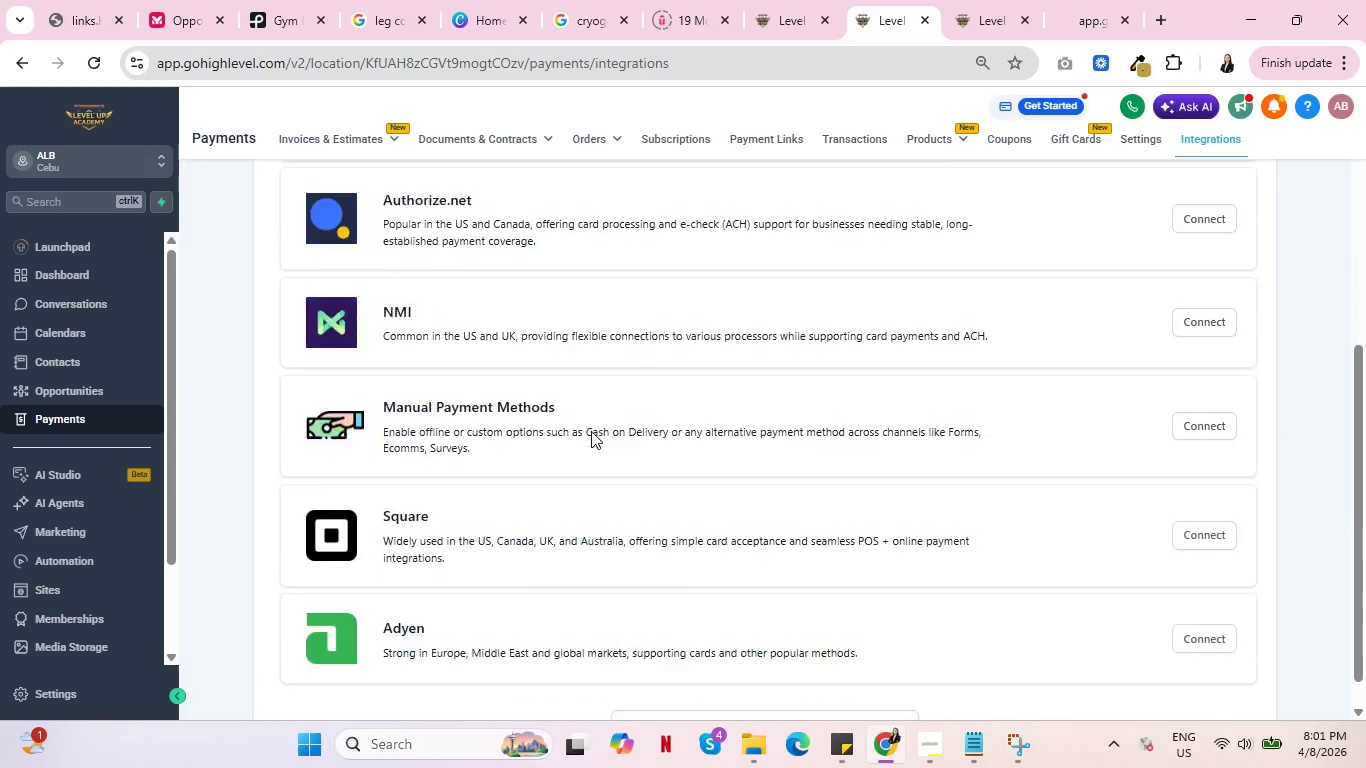 
scroll: coordinate [591, 431], scroll_direction: down, amount: 3.0
 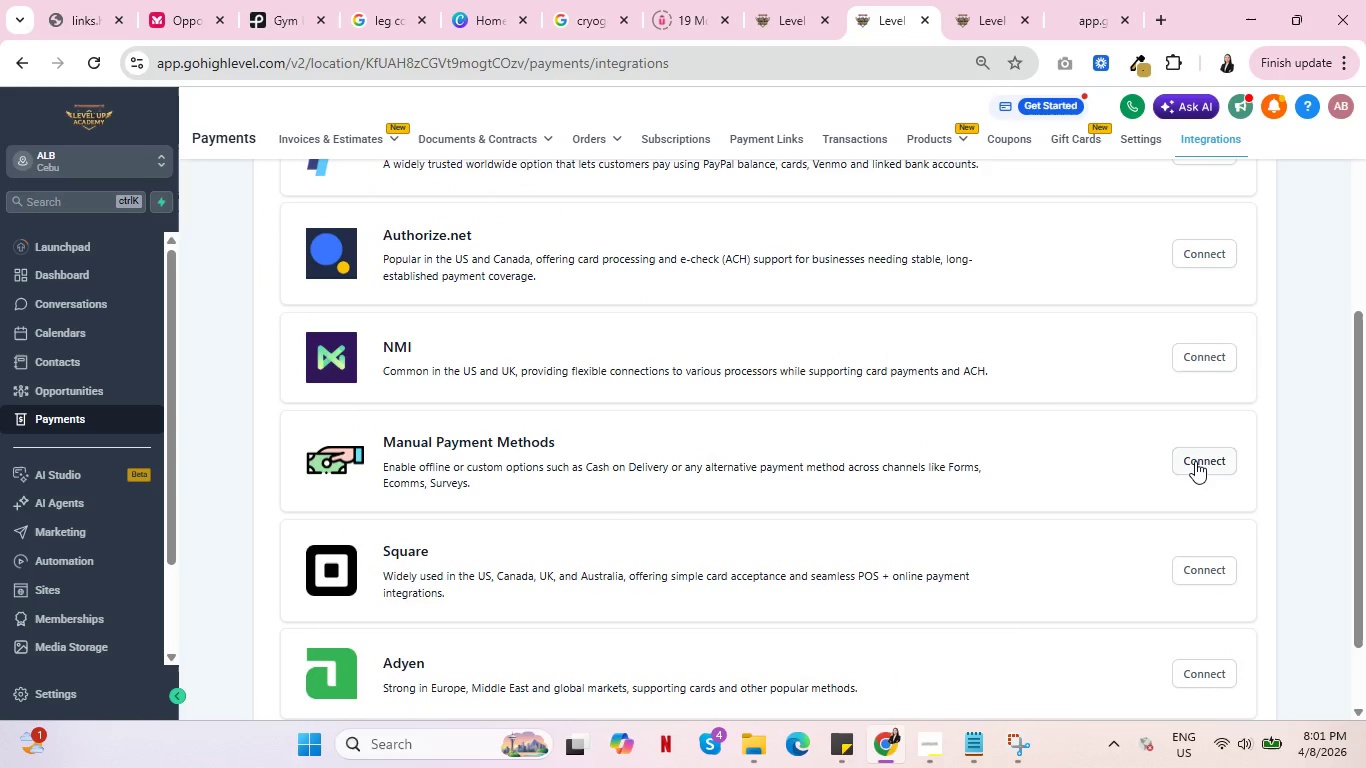 
left_click([1195, 461])
 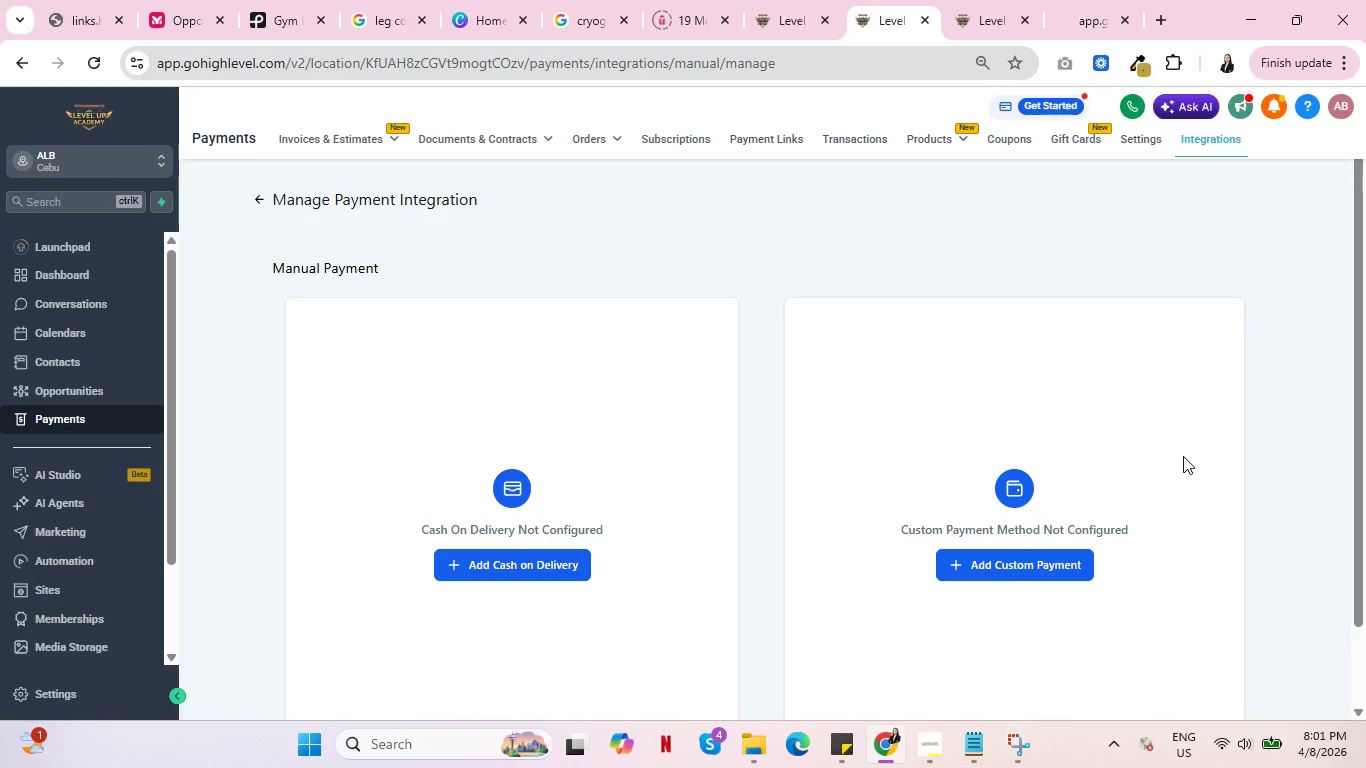 
wait(5.42)
 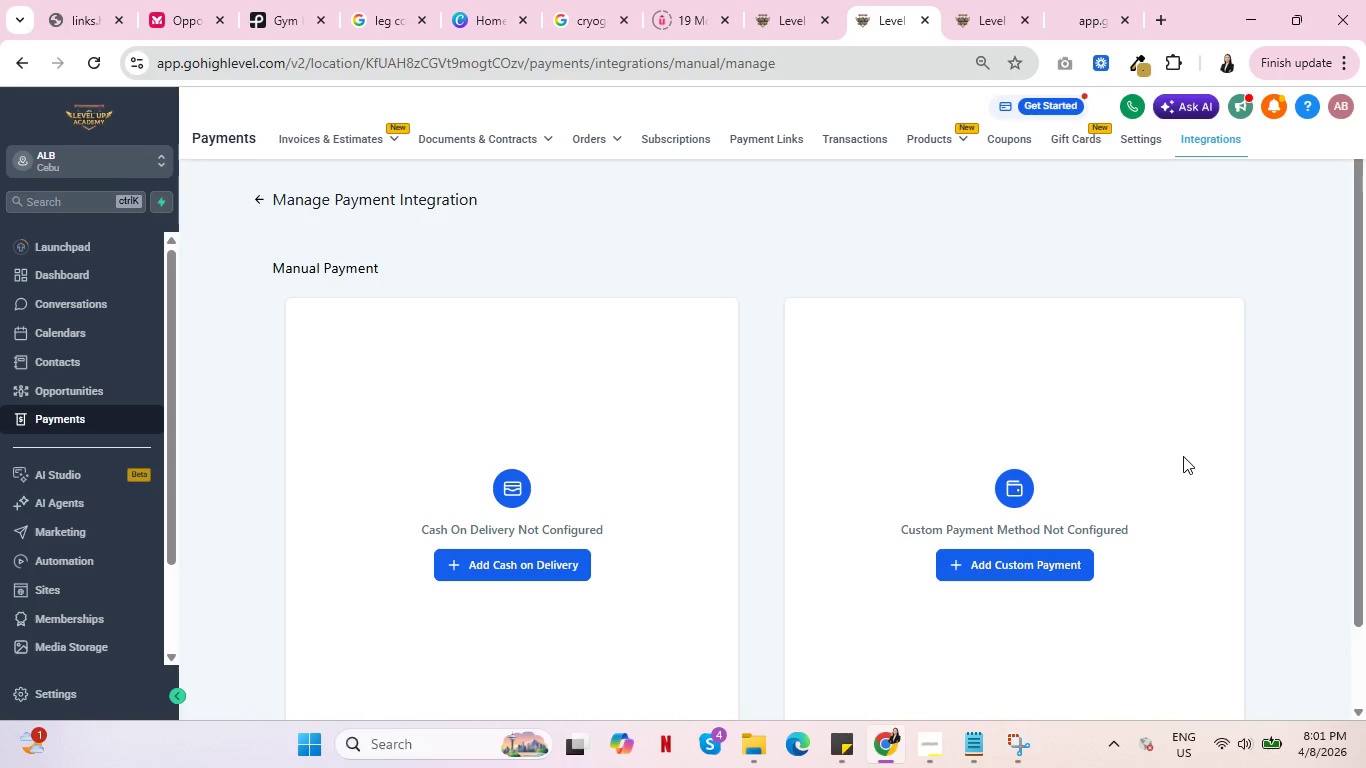 
left_click([999, 578])
 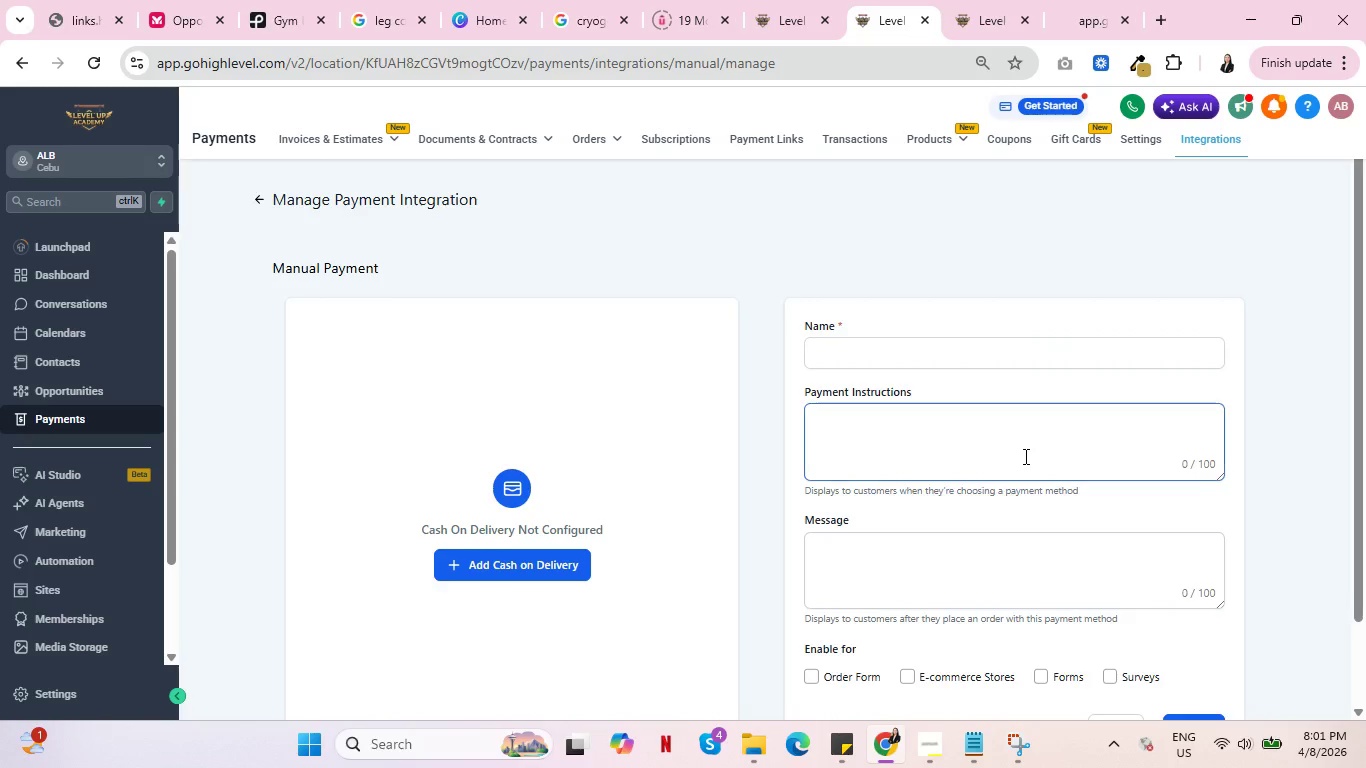 
scroll: coordinate [1024, 456], scroll_direction: down, amount: 2.0
 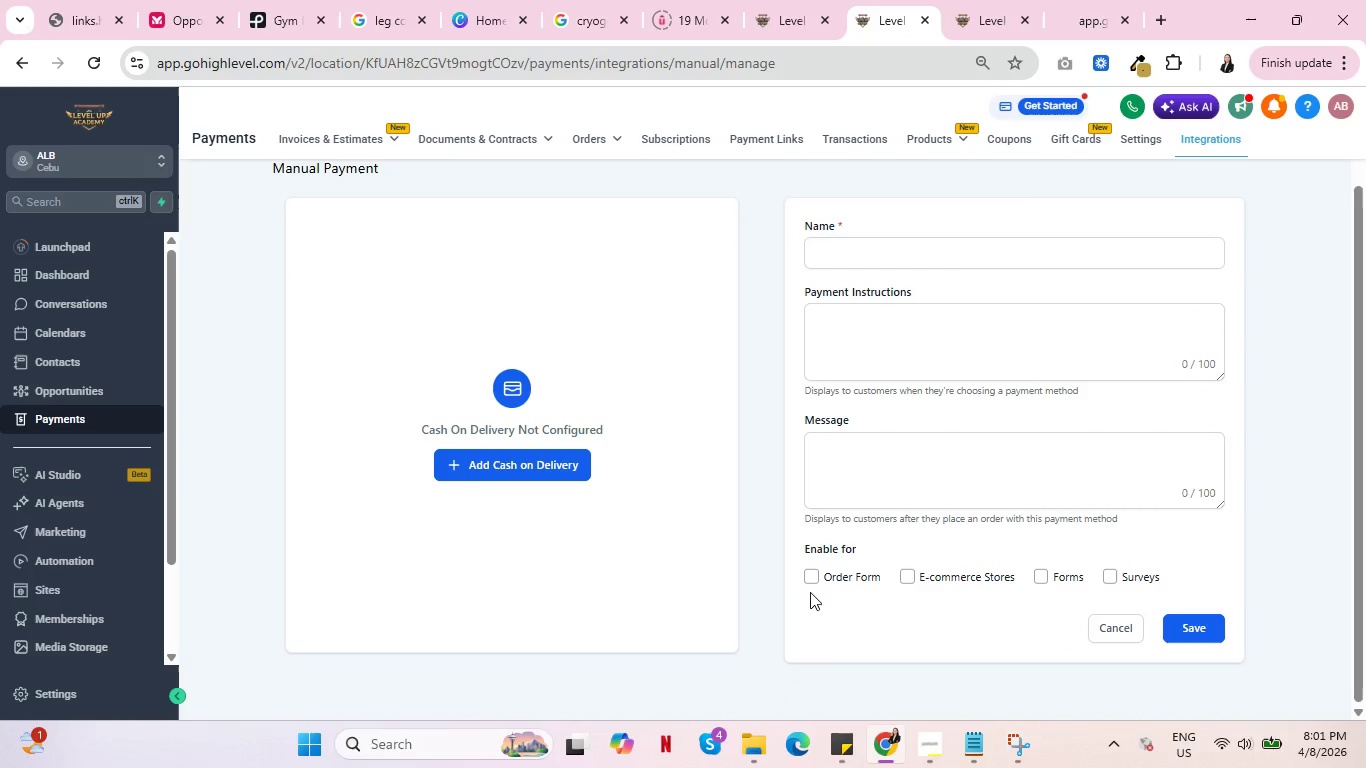 
left_click([814, 582])
 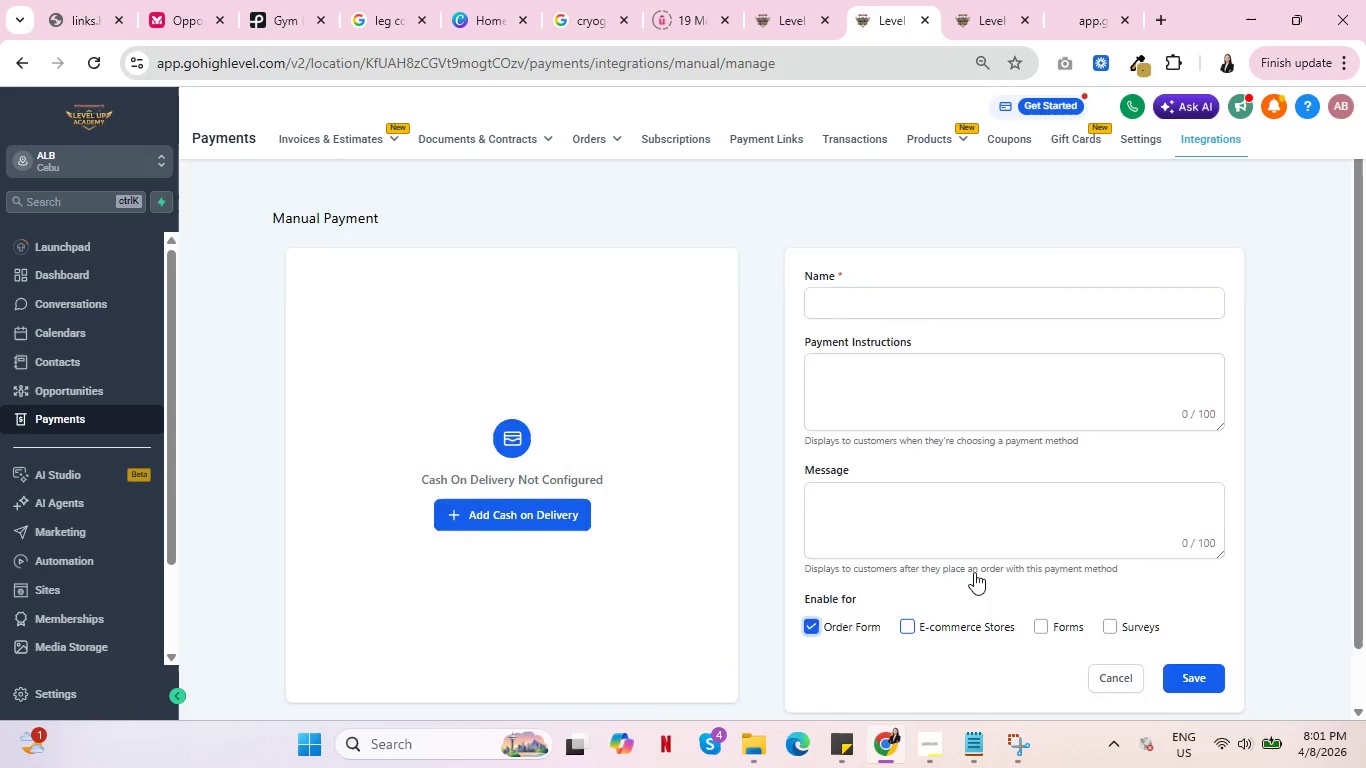 
scroll: coordinate [974, 572], scroll_direction: up, amount: 2.0
 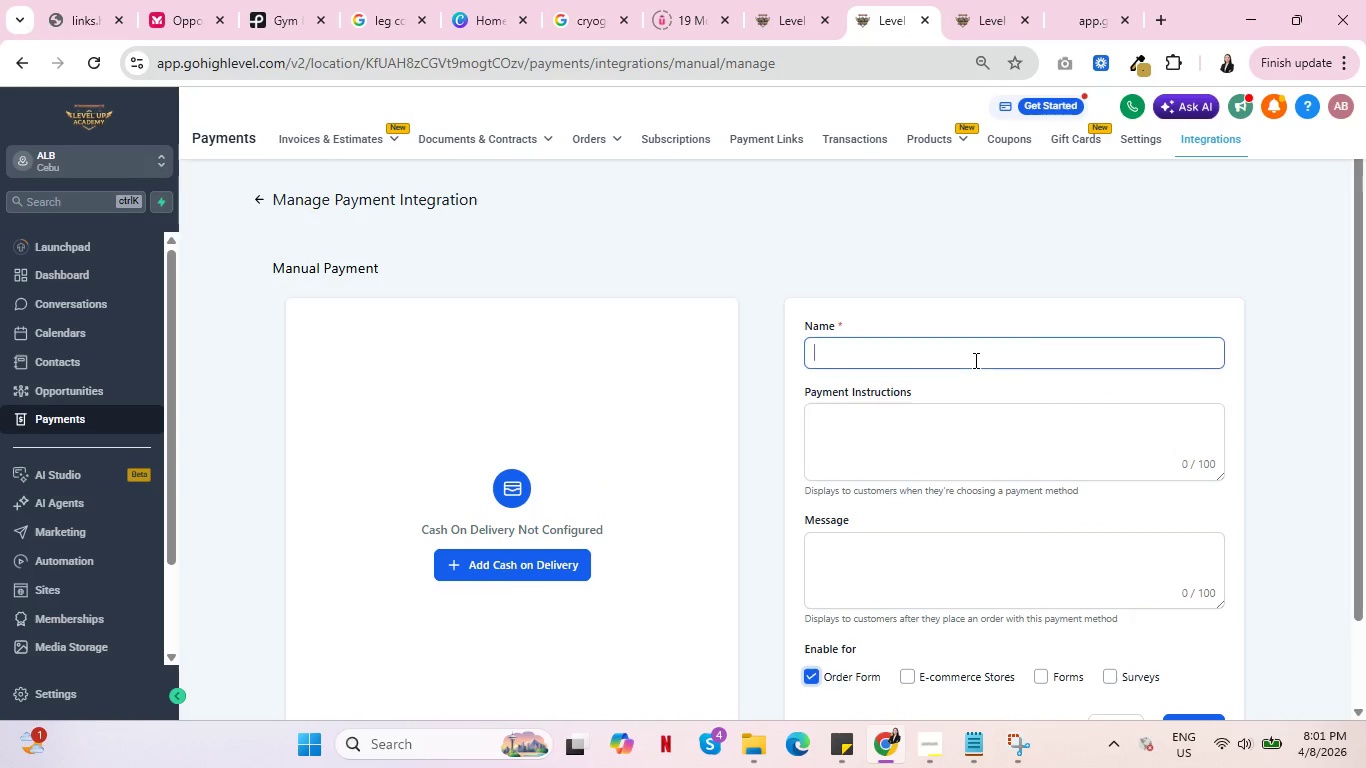 
left_click([974, 360])
 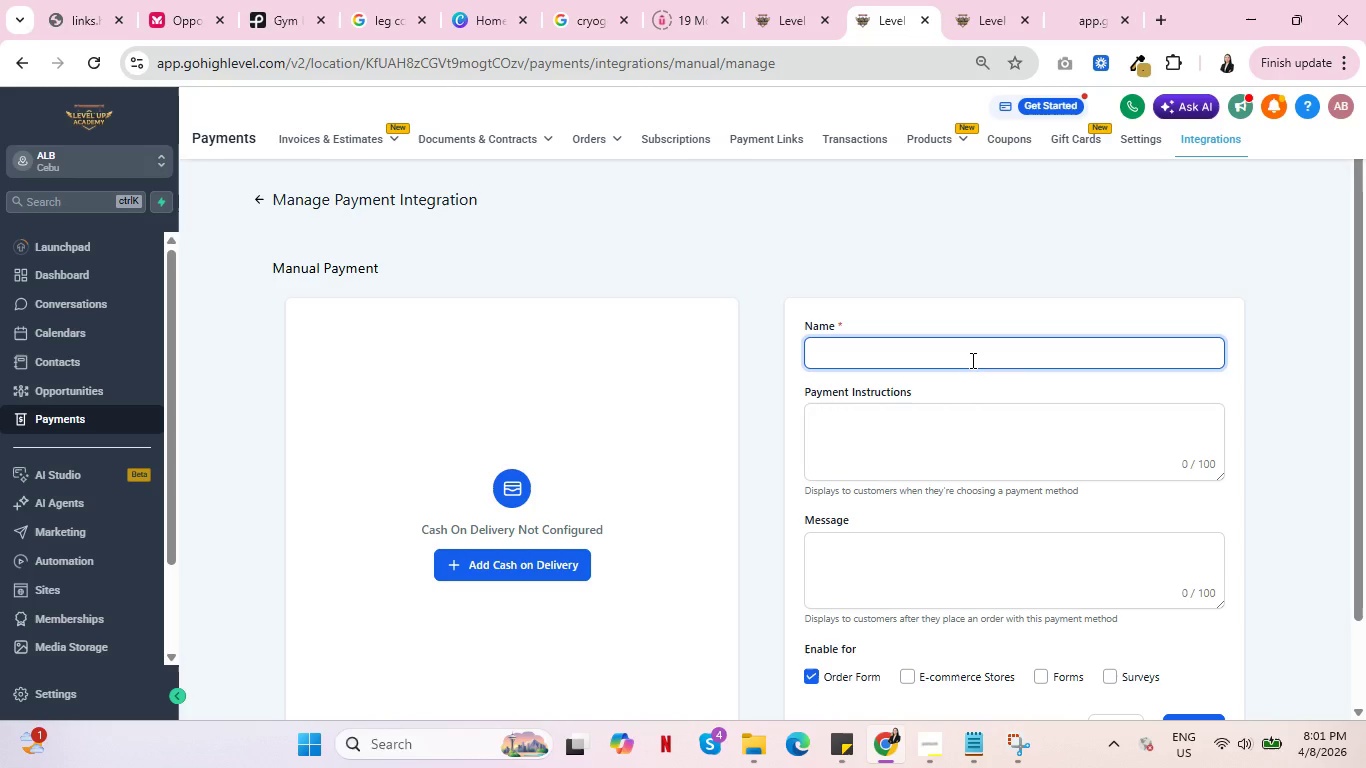 
type(Payment Test)
 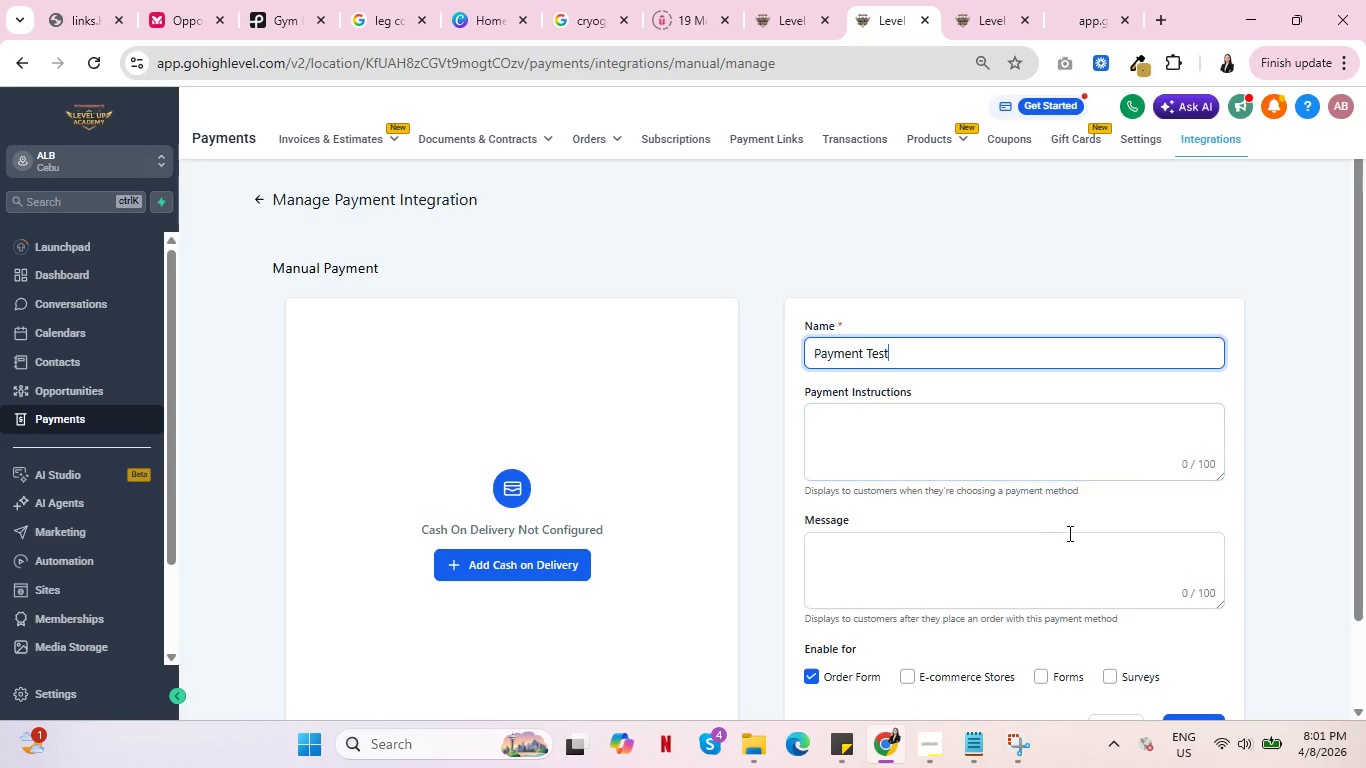 
scroll: coordinate [1073, 538], scroll_direction: down, amount: 3.0
 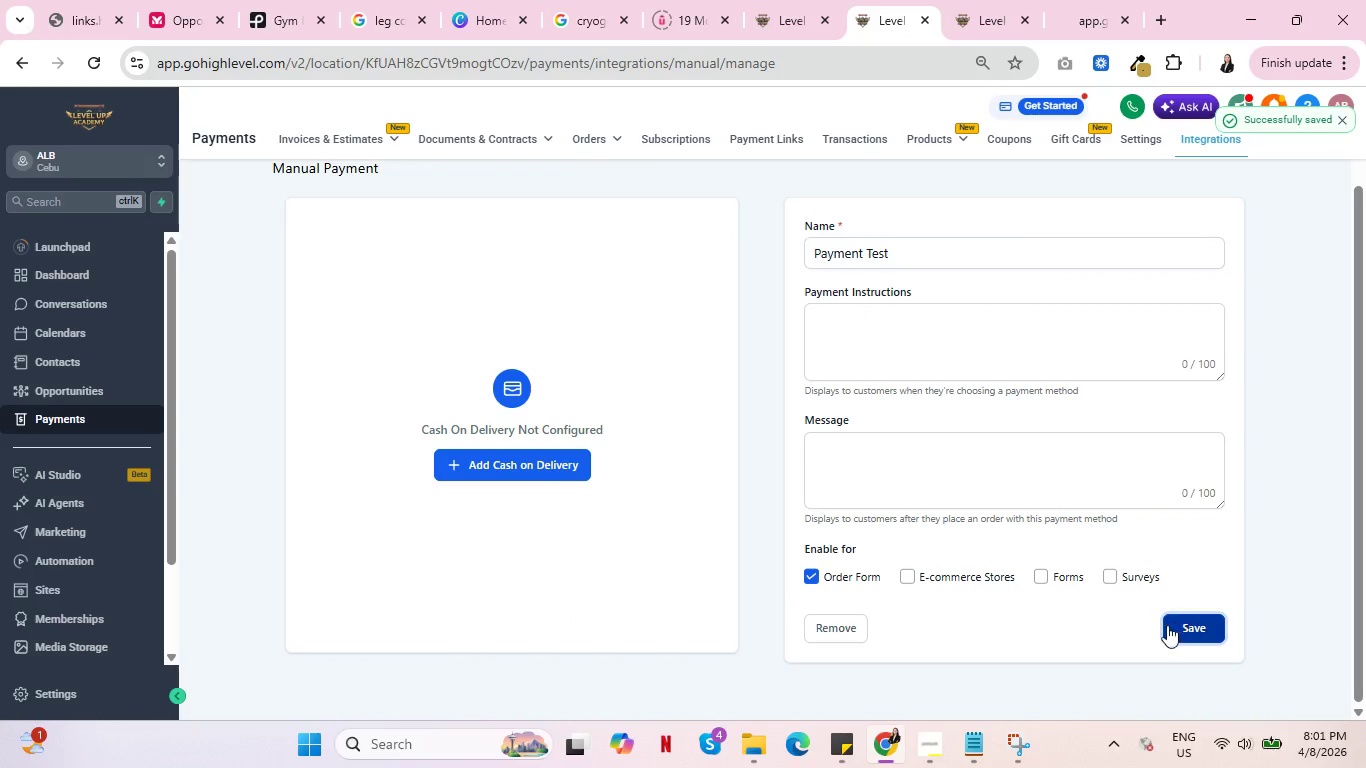 
wait(5.22)
 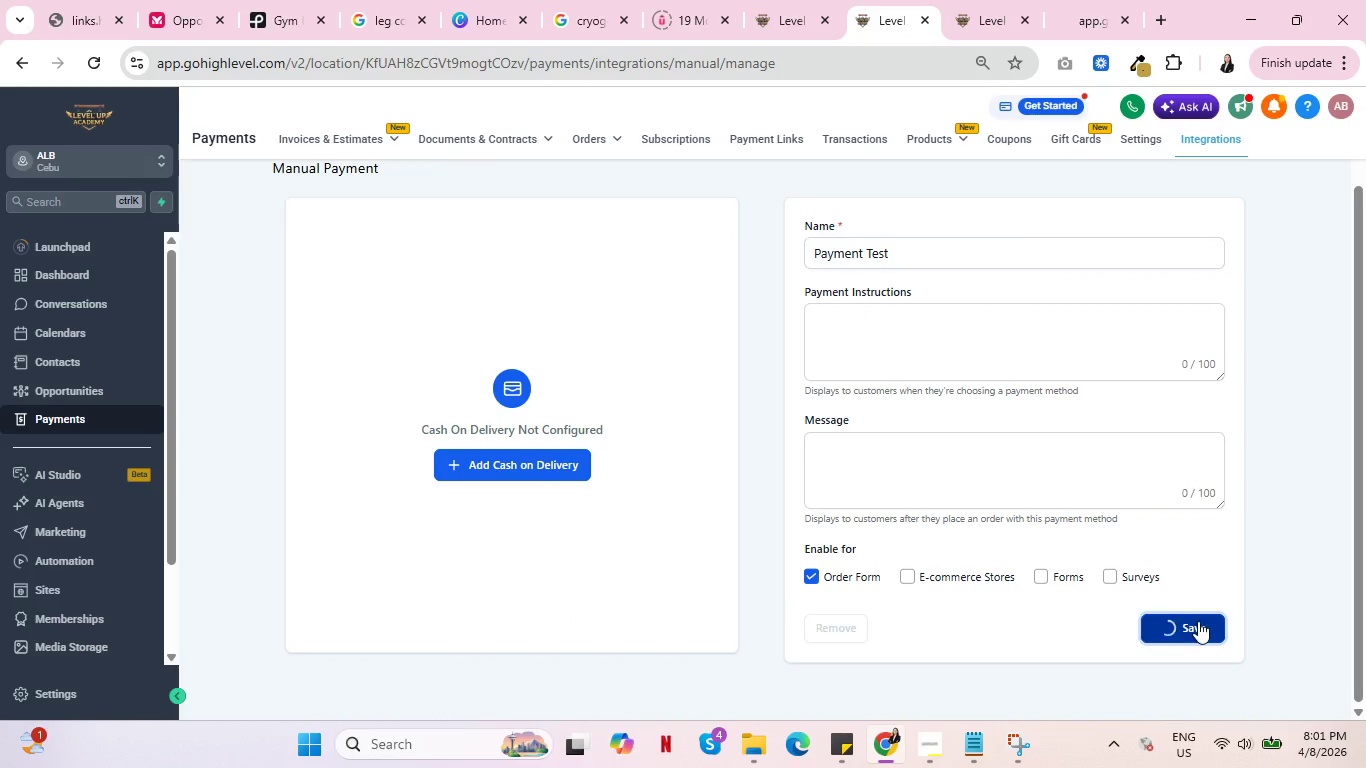 
scroll: coordinate [1180, 617], scroll_direction: up, amount: 3.0
 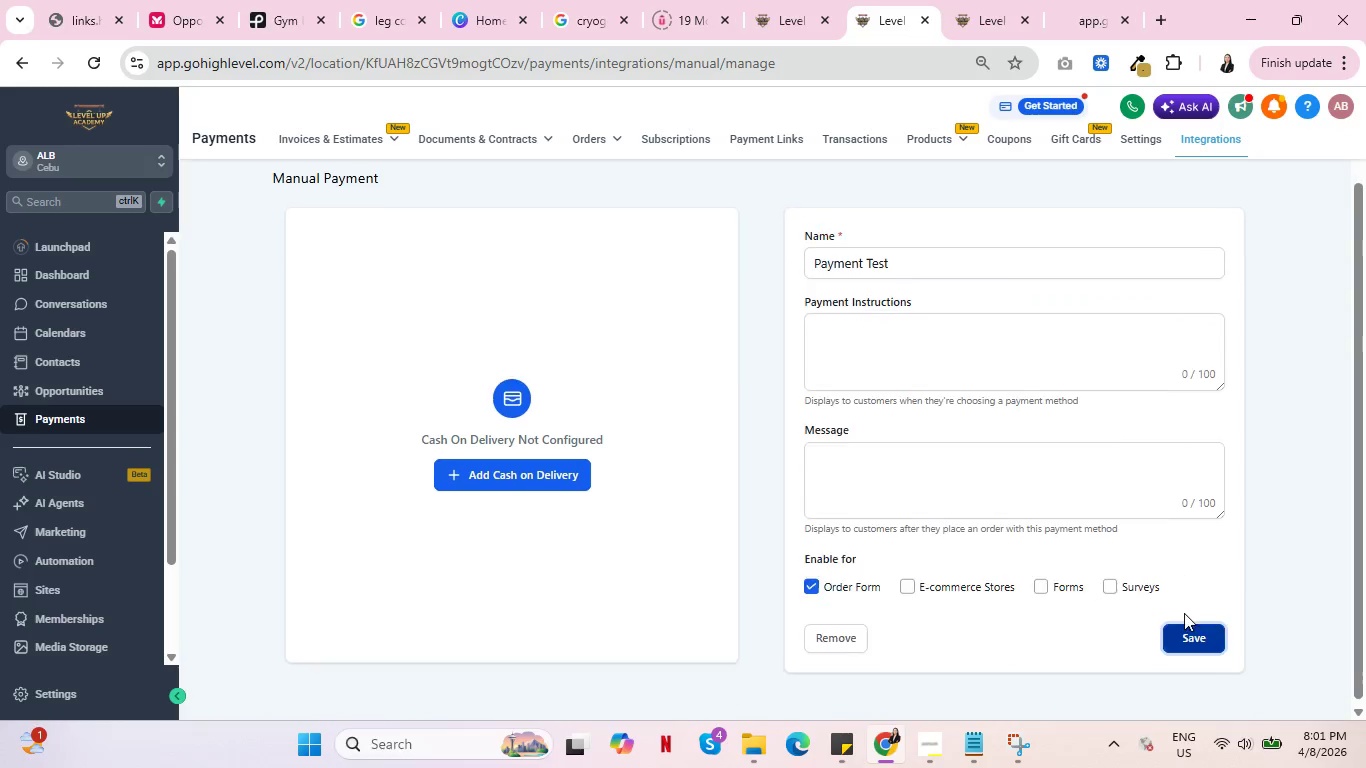 
scroll: coordinate [1184, 613], scroll_direction: down, amount: 3.0
 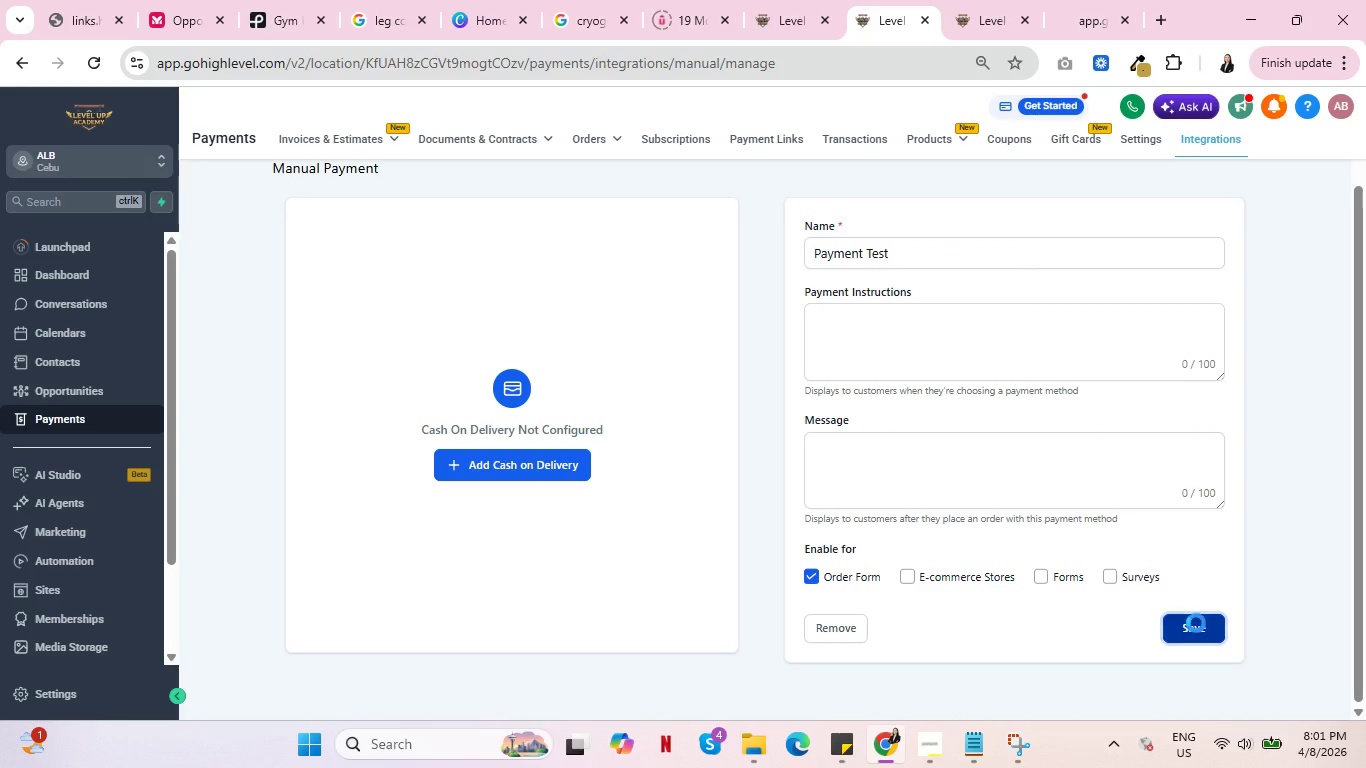 
left_click([1196, 623])
 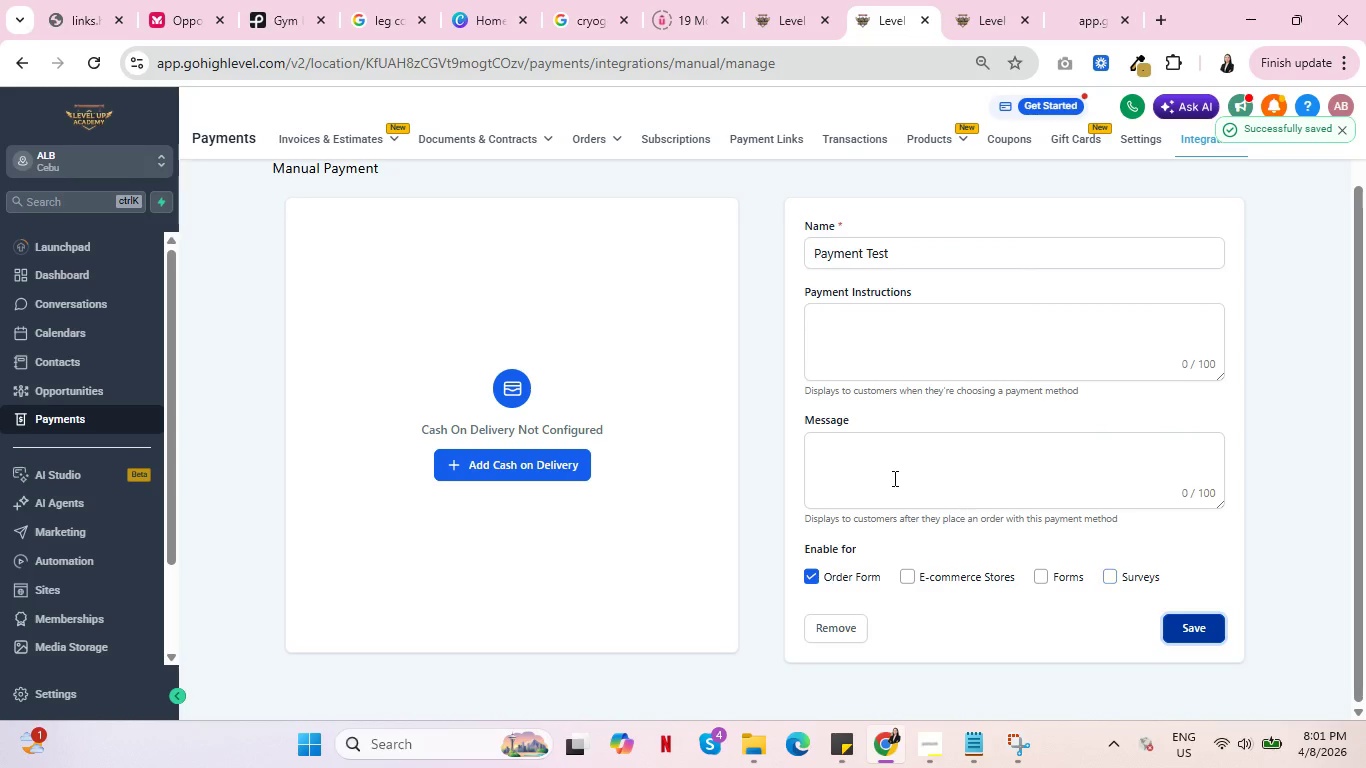 
scroll: coordinate [802, 451], scroll_direction: up, amount: 4.0
 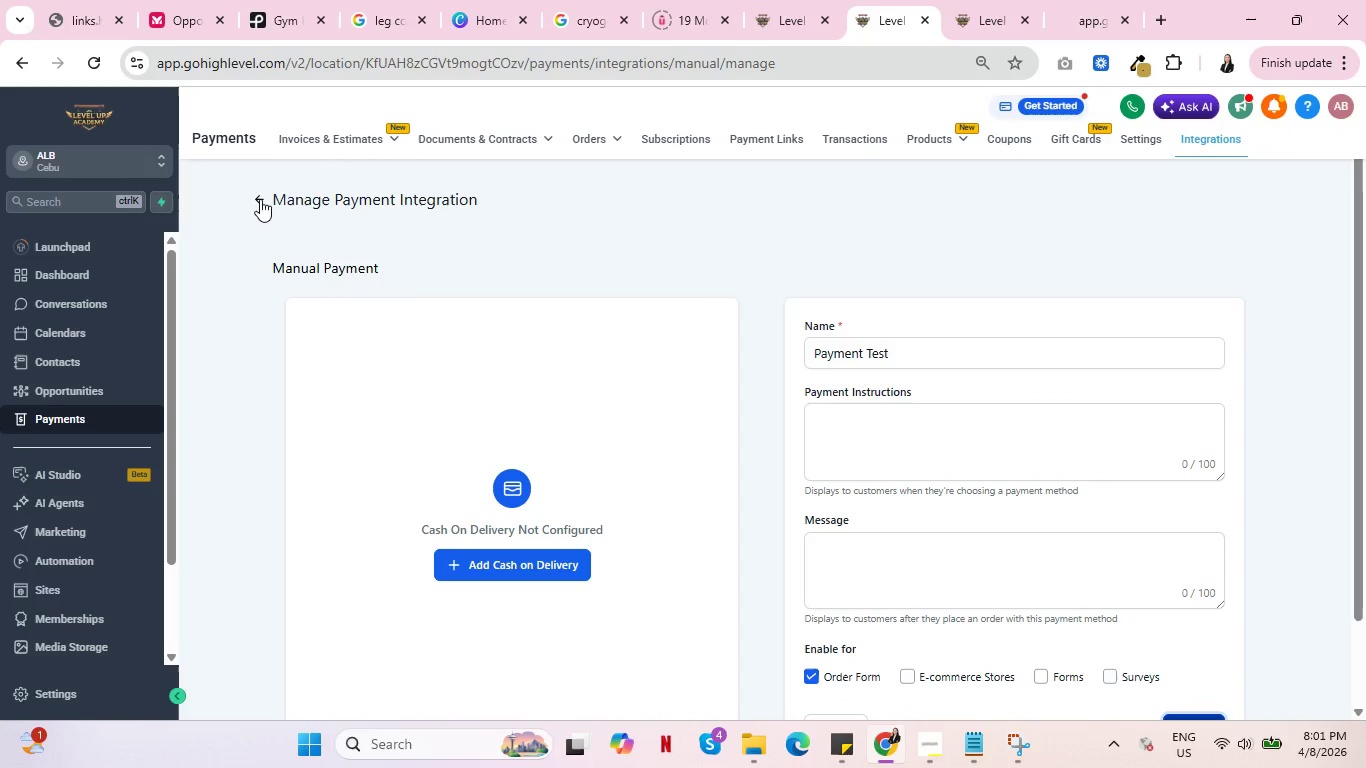 
left_click([260, 199])
 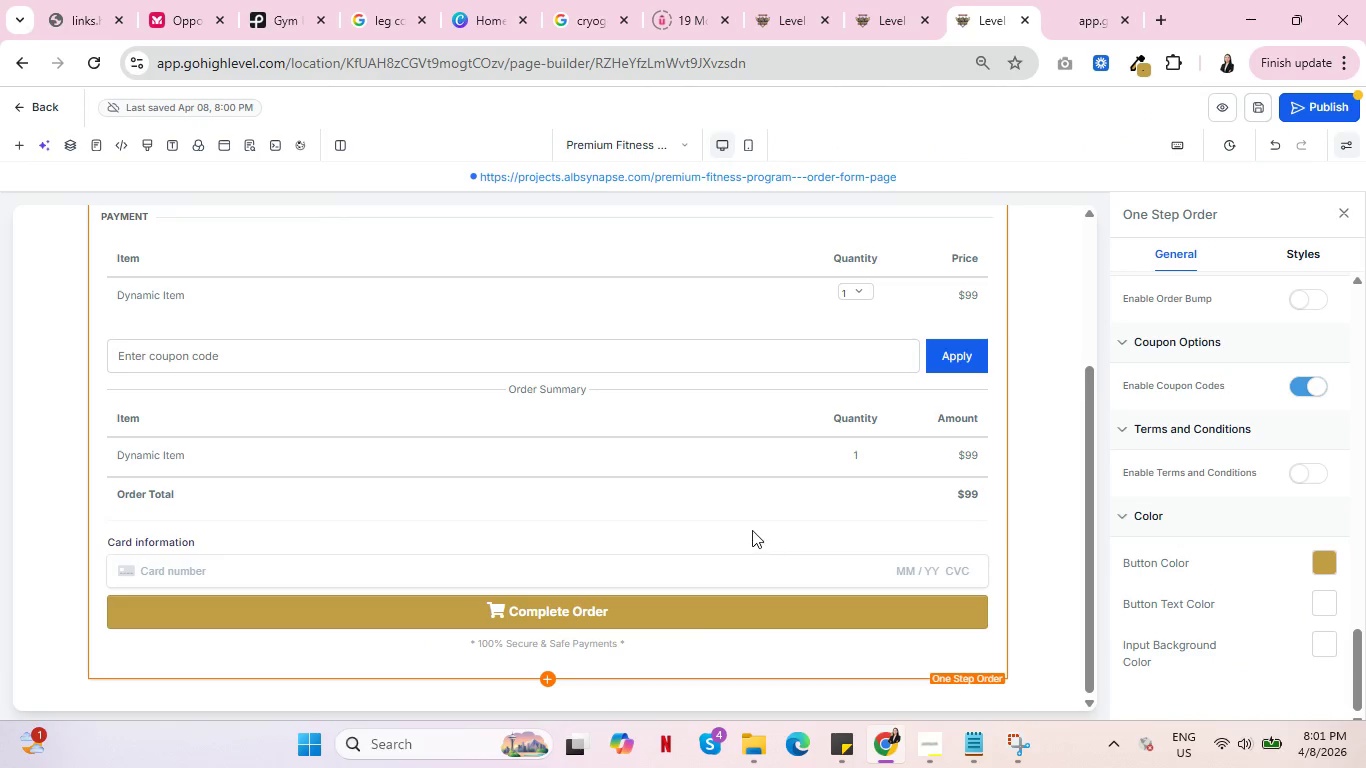 
wait(5.48)
 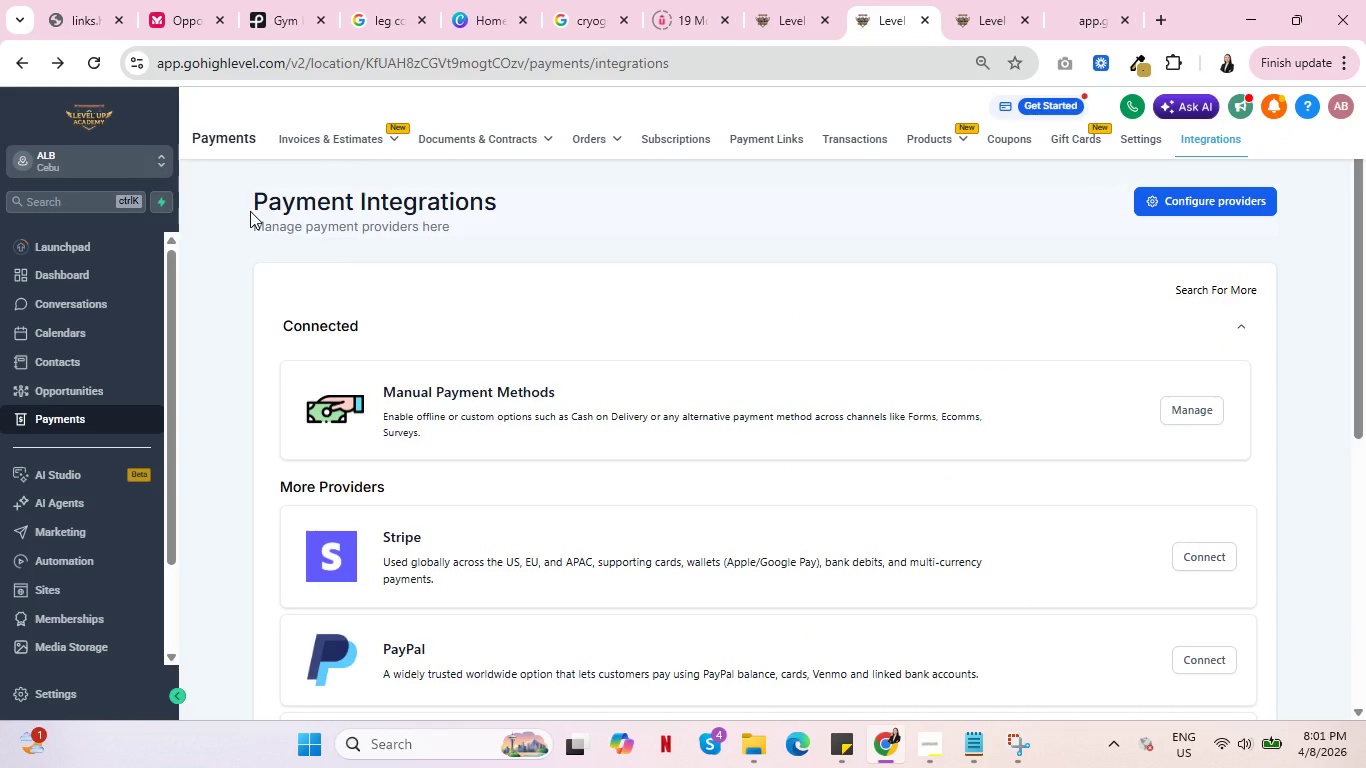 
left_click([1218, 110])
 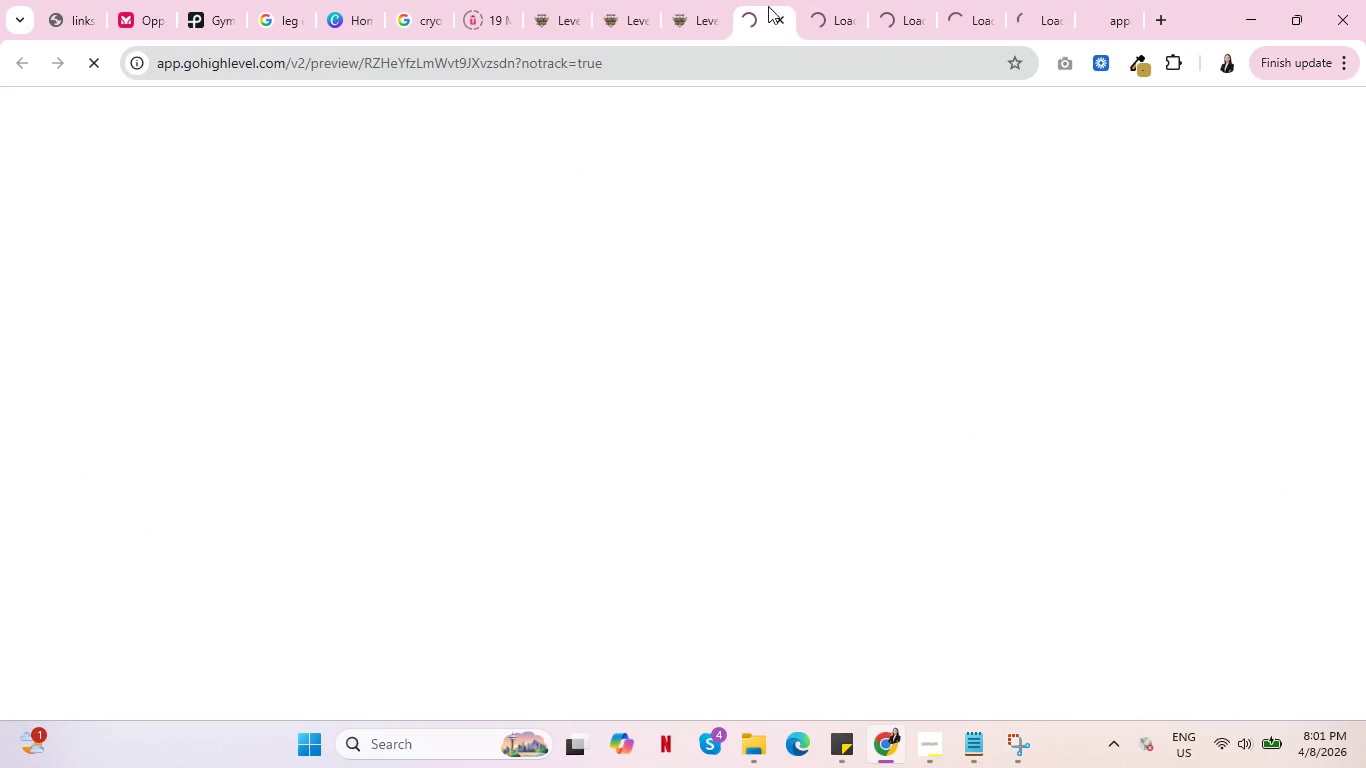 
double_click([776, 13])
 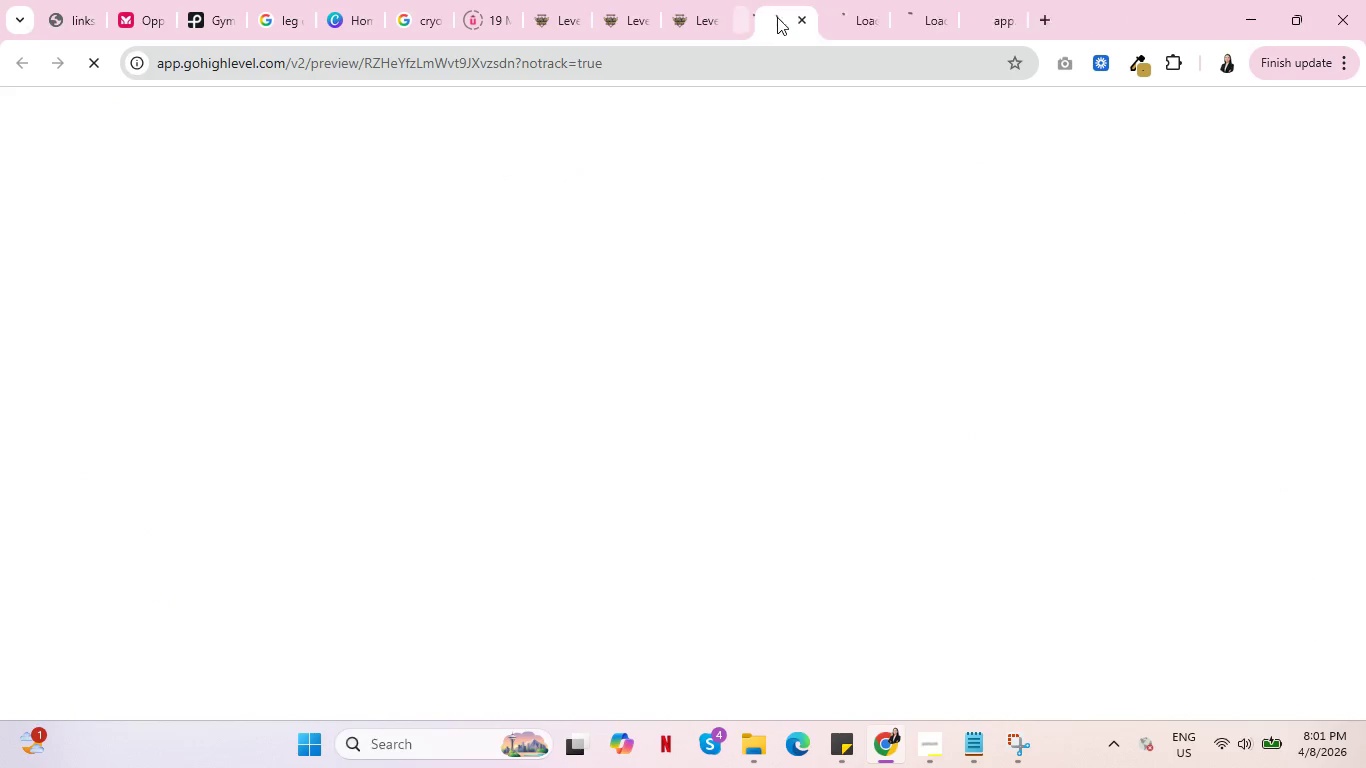 
triple_click([777, 17])
 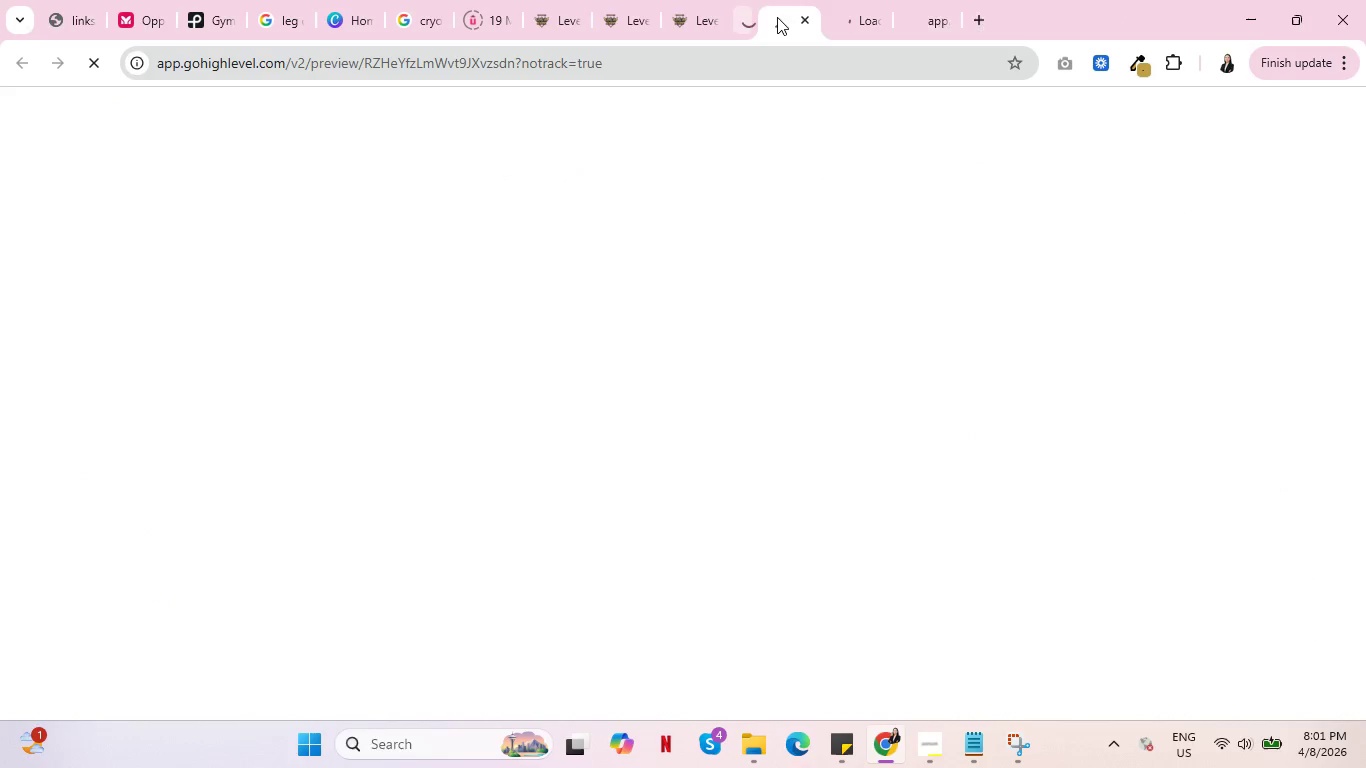 
triple_click([777, 17])
 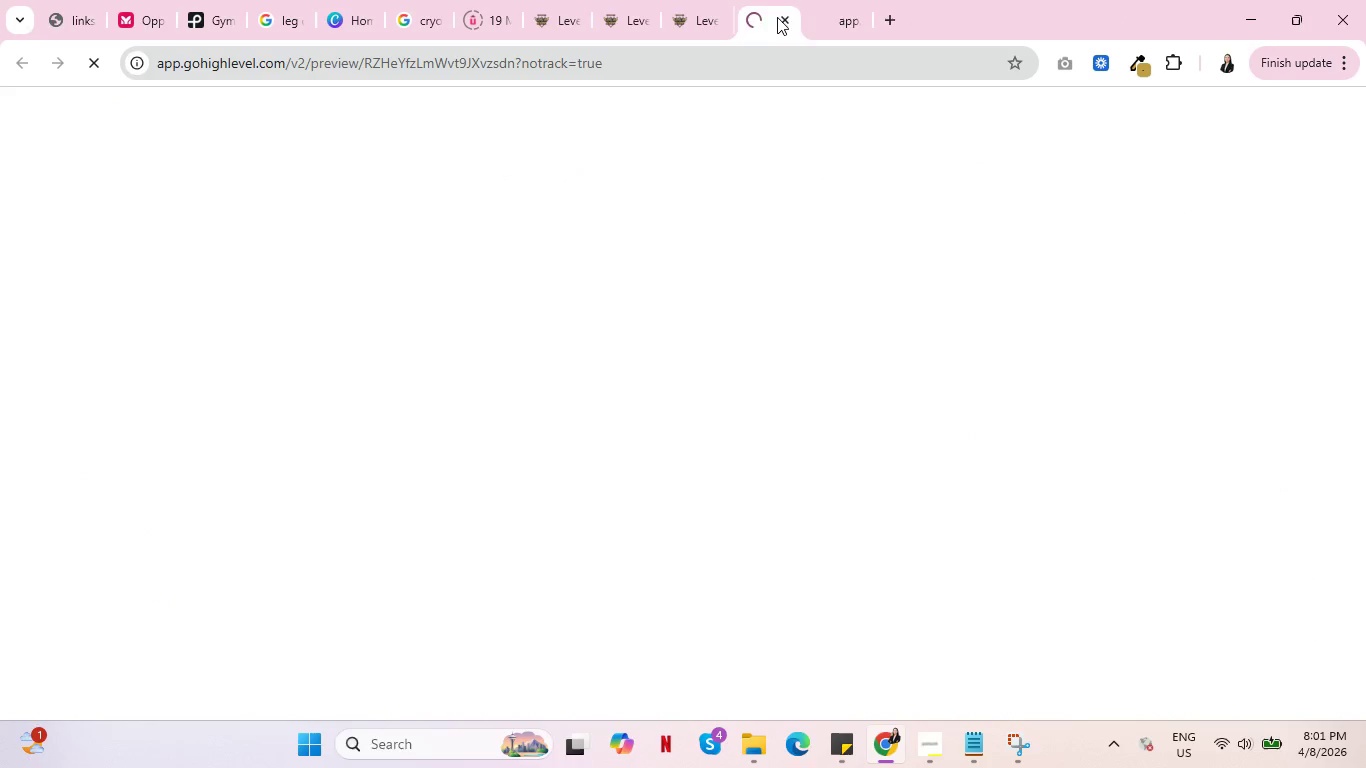 
triple_click([777, 17])
 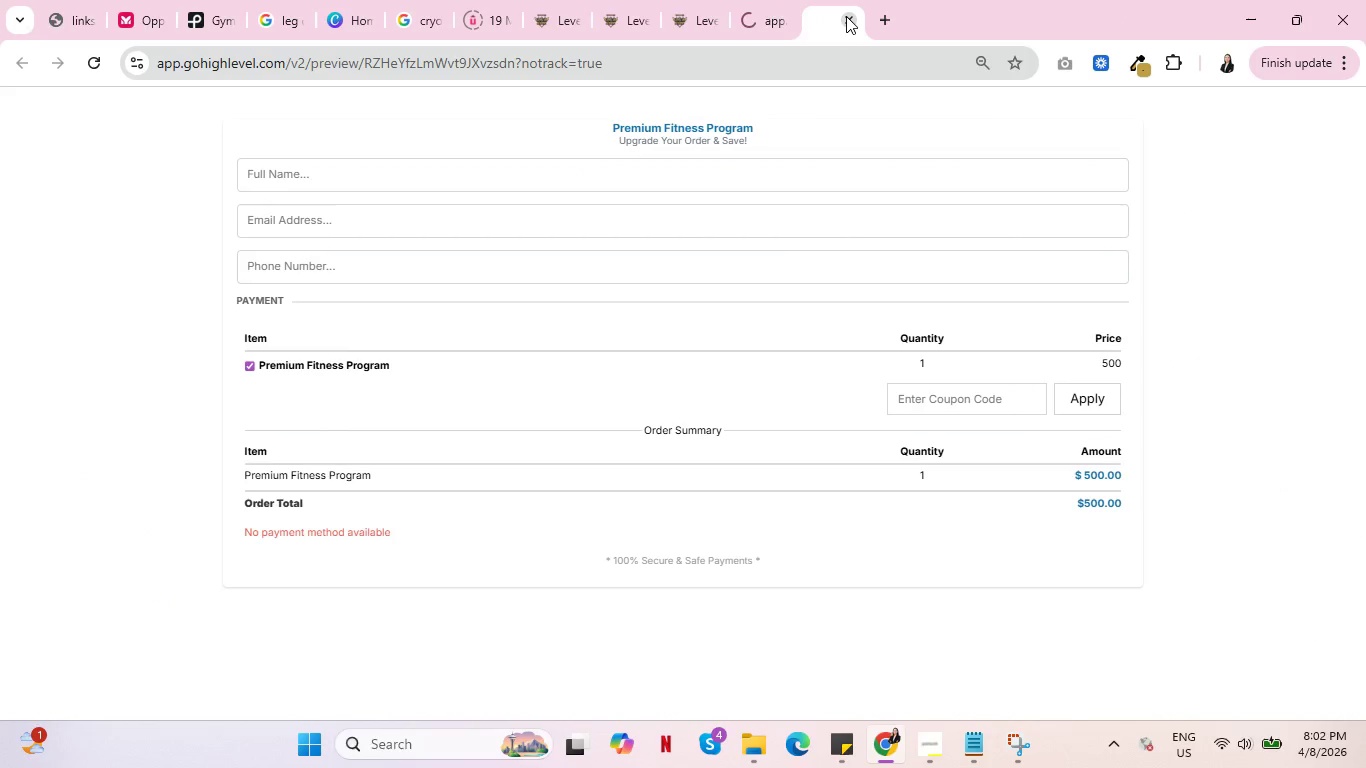 
double_click([847, 18])
 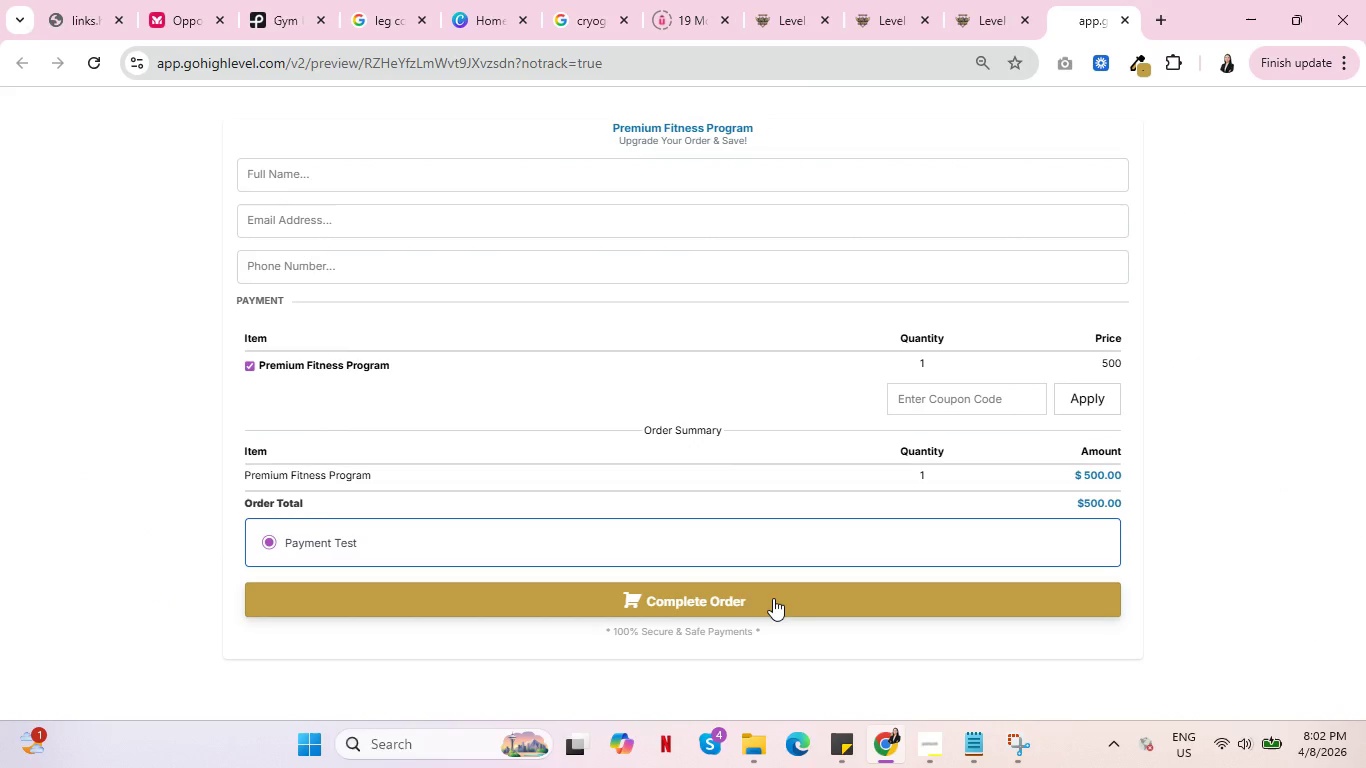 
left_click([773, 600])
 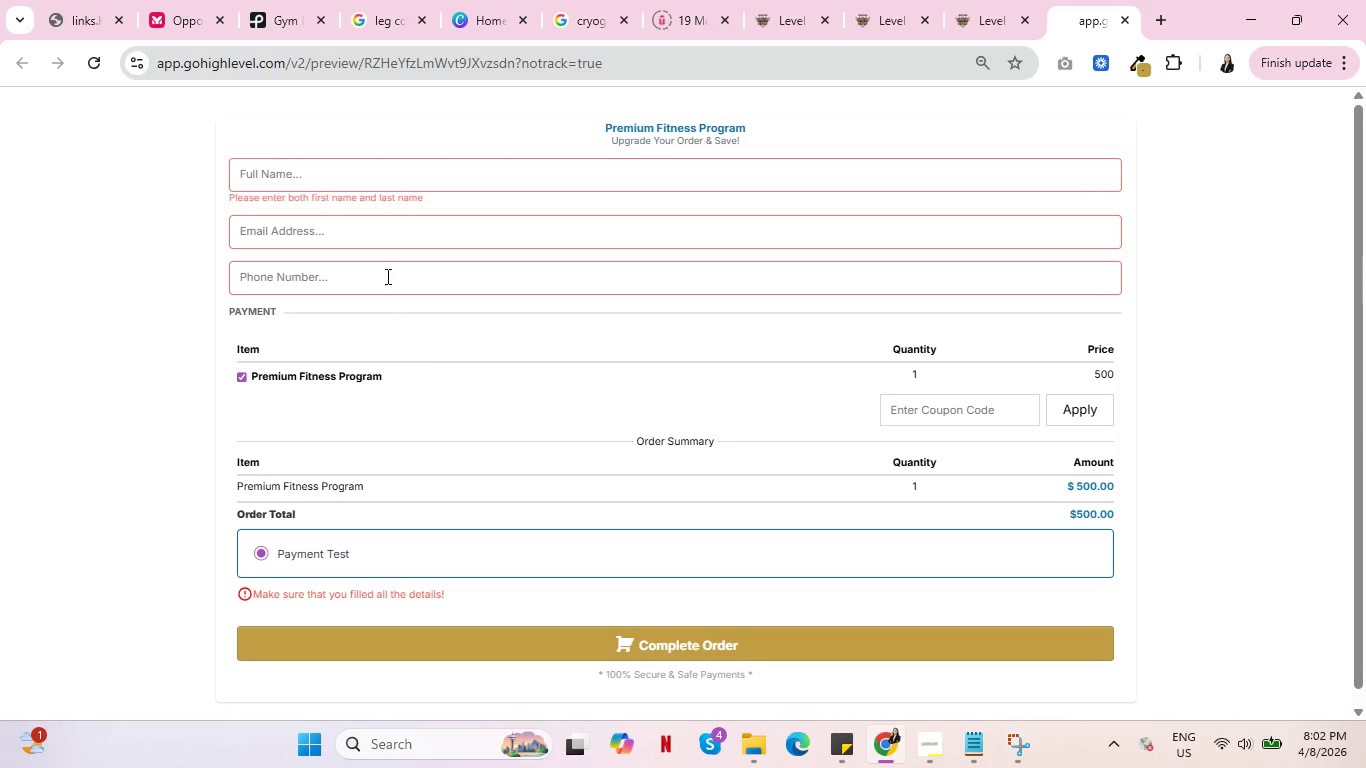 
left_click([408, 177])
 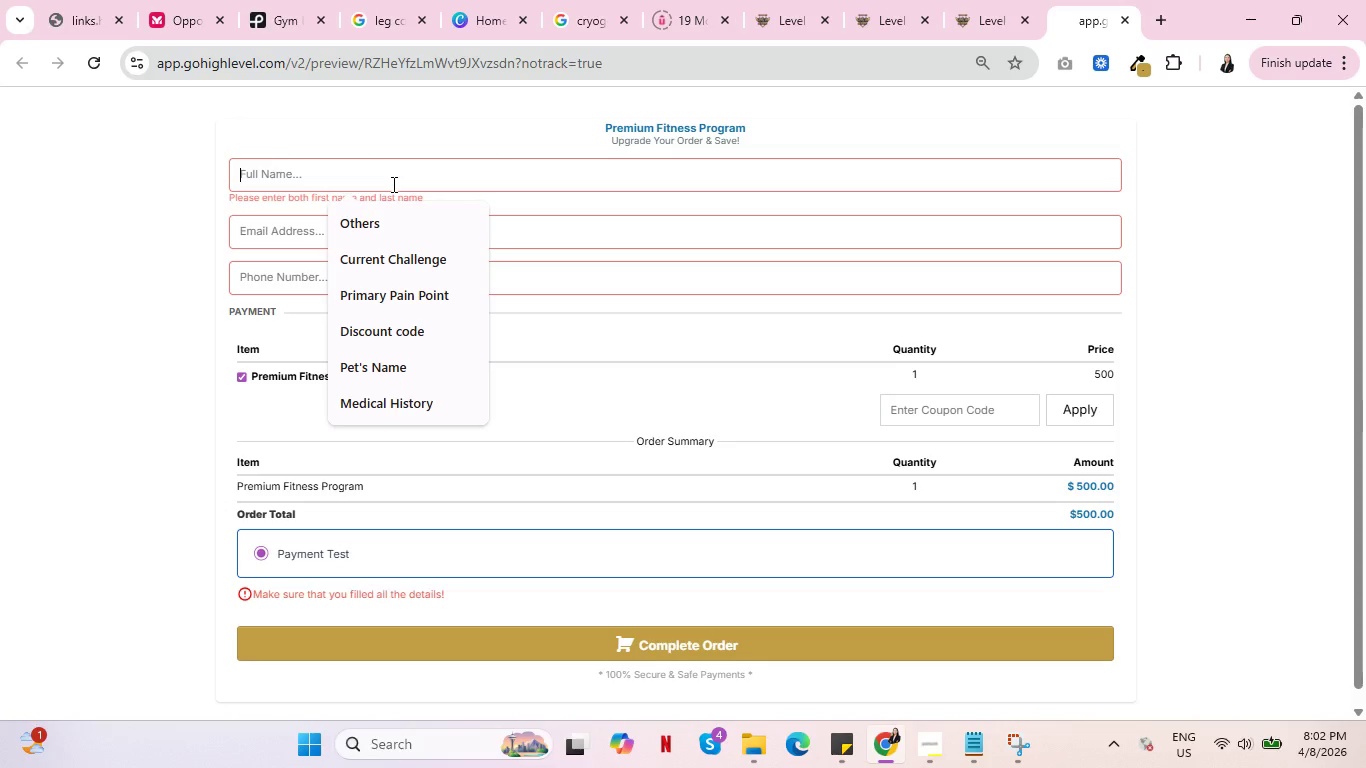 
type(Fely )
 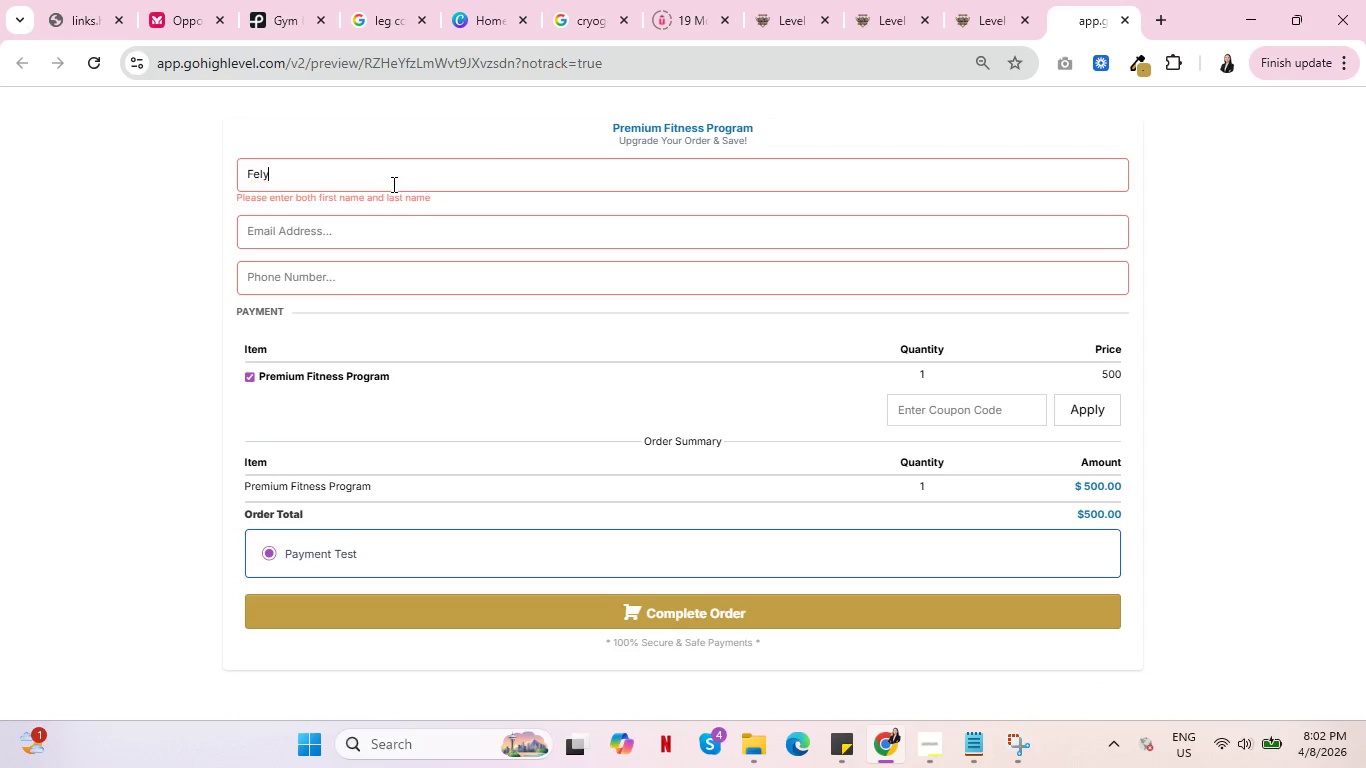 
key(Backspace)
type( Contibreephin@gmail.co)
 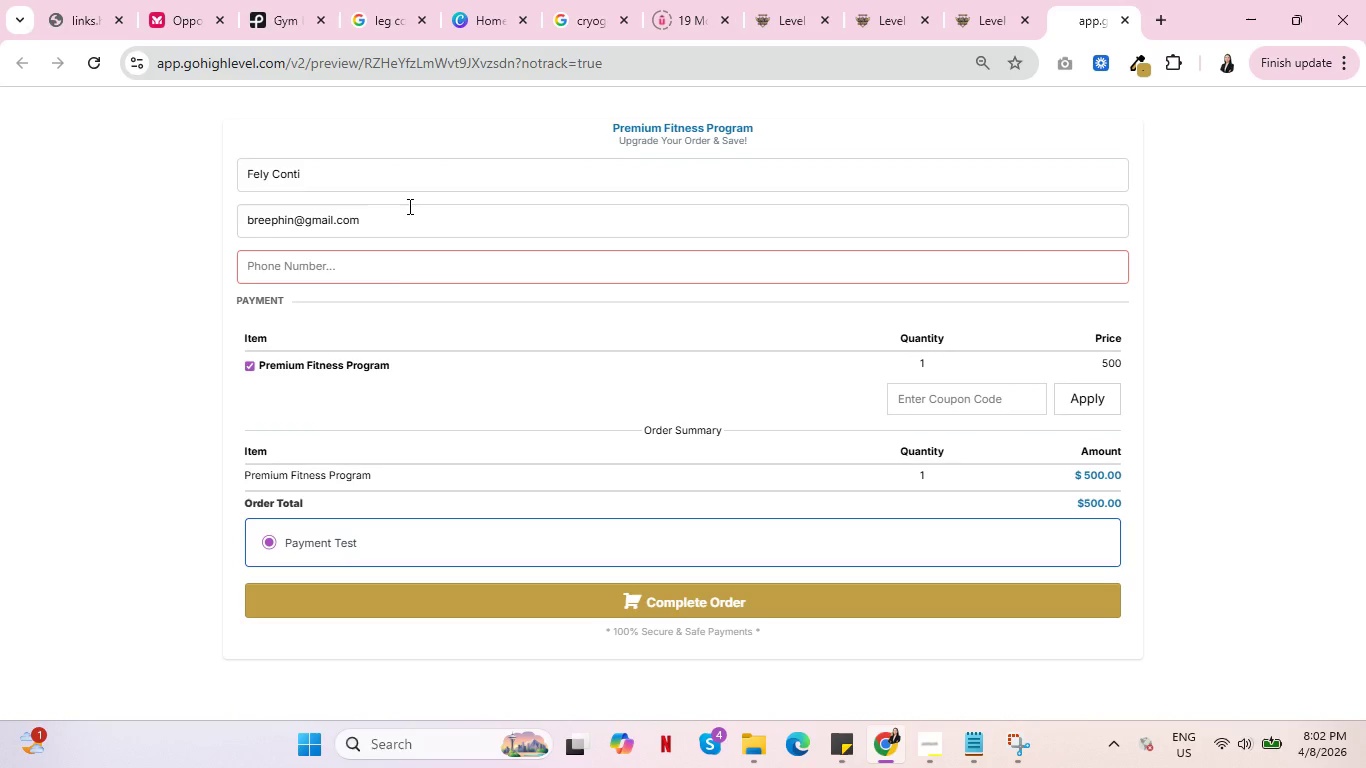 
 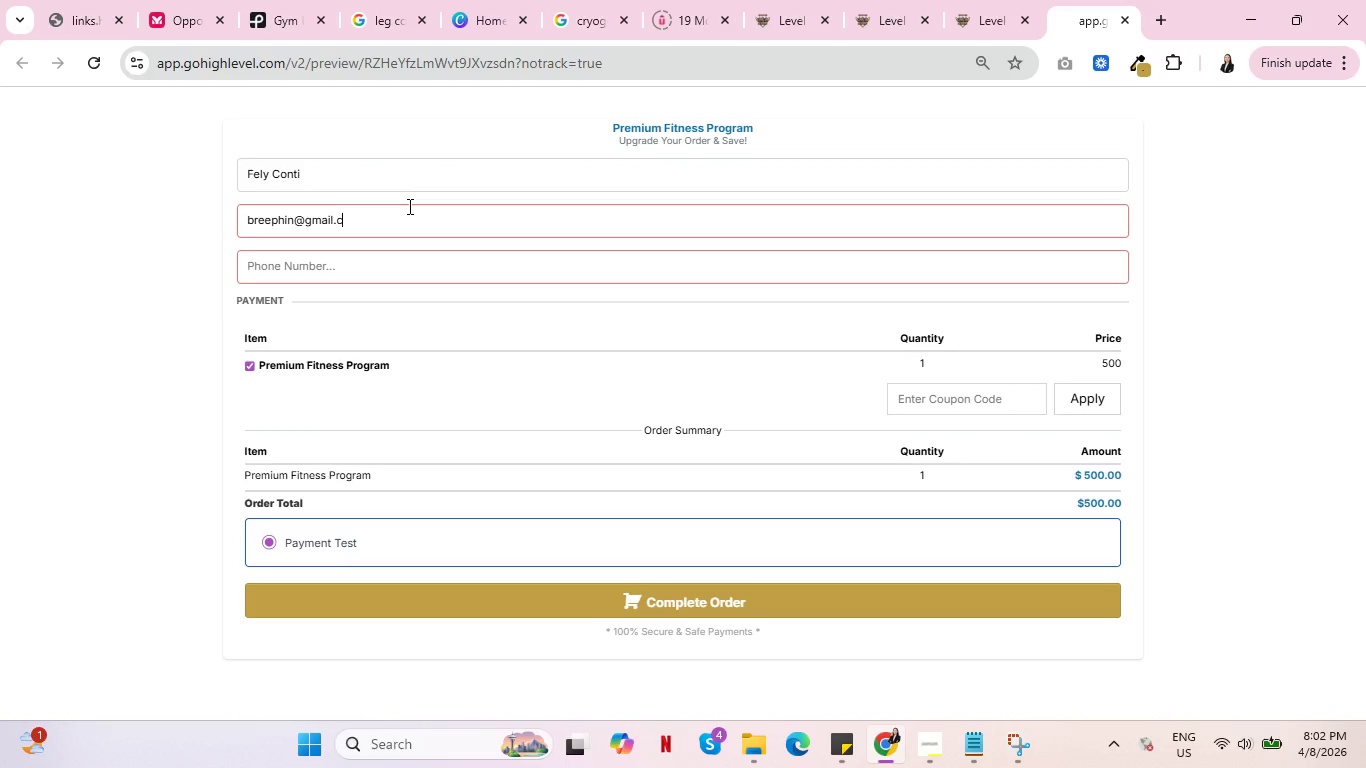 
key(M)
 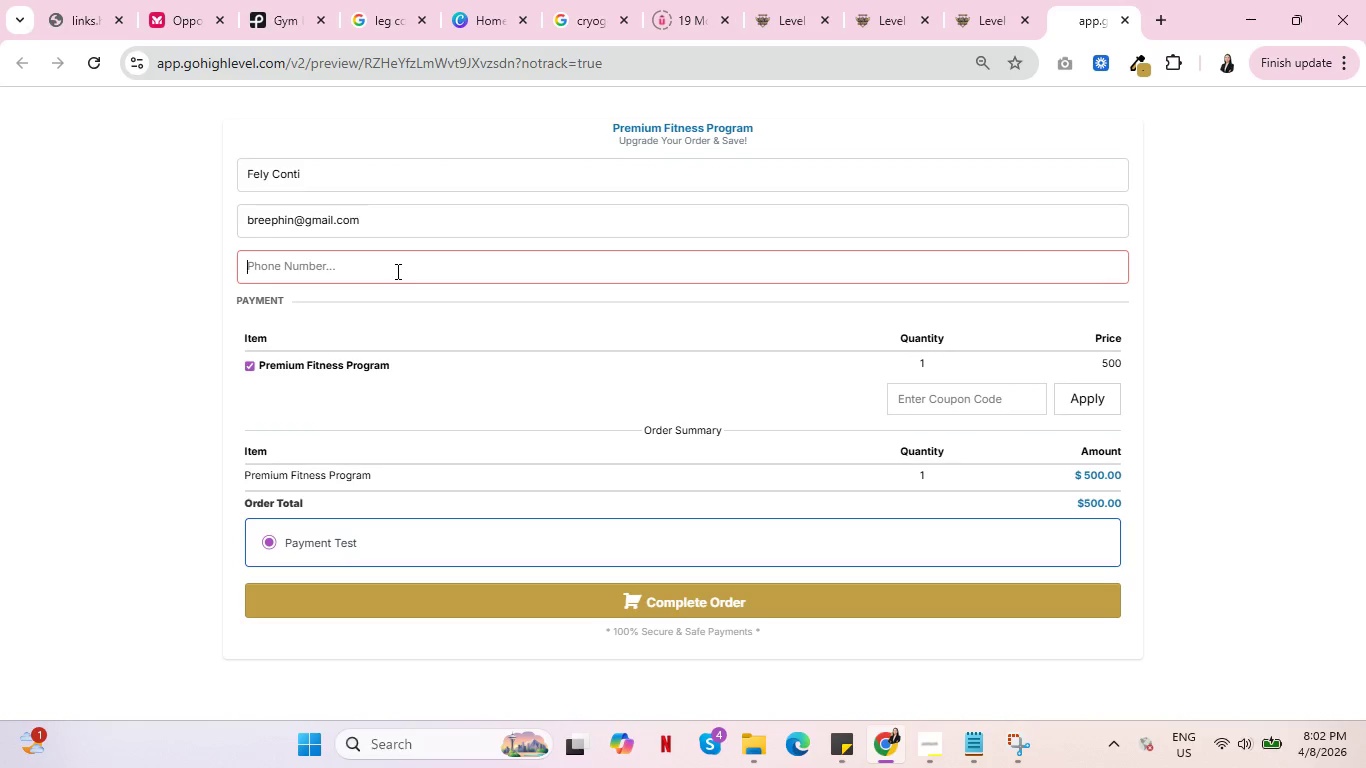 
left_click([396, 271])
 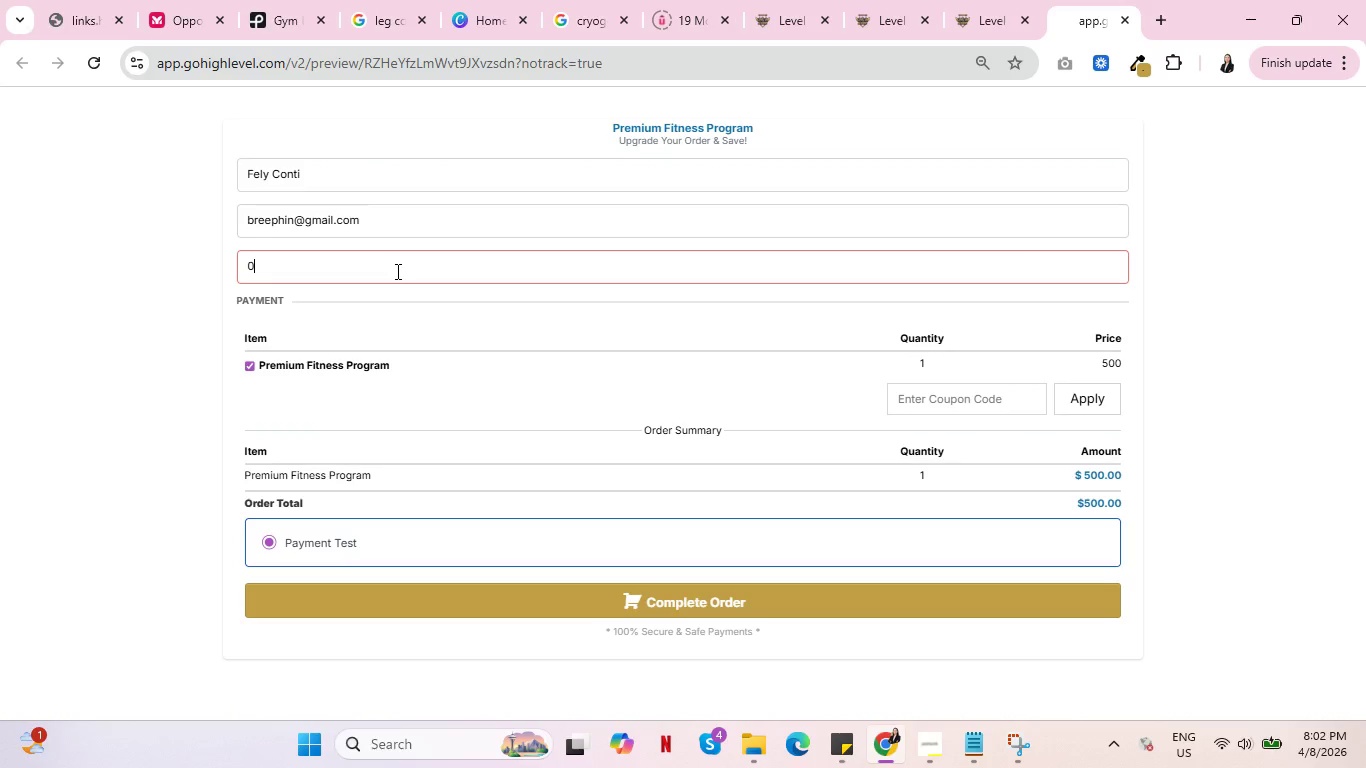 
type(09876654321)
 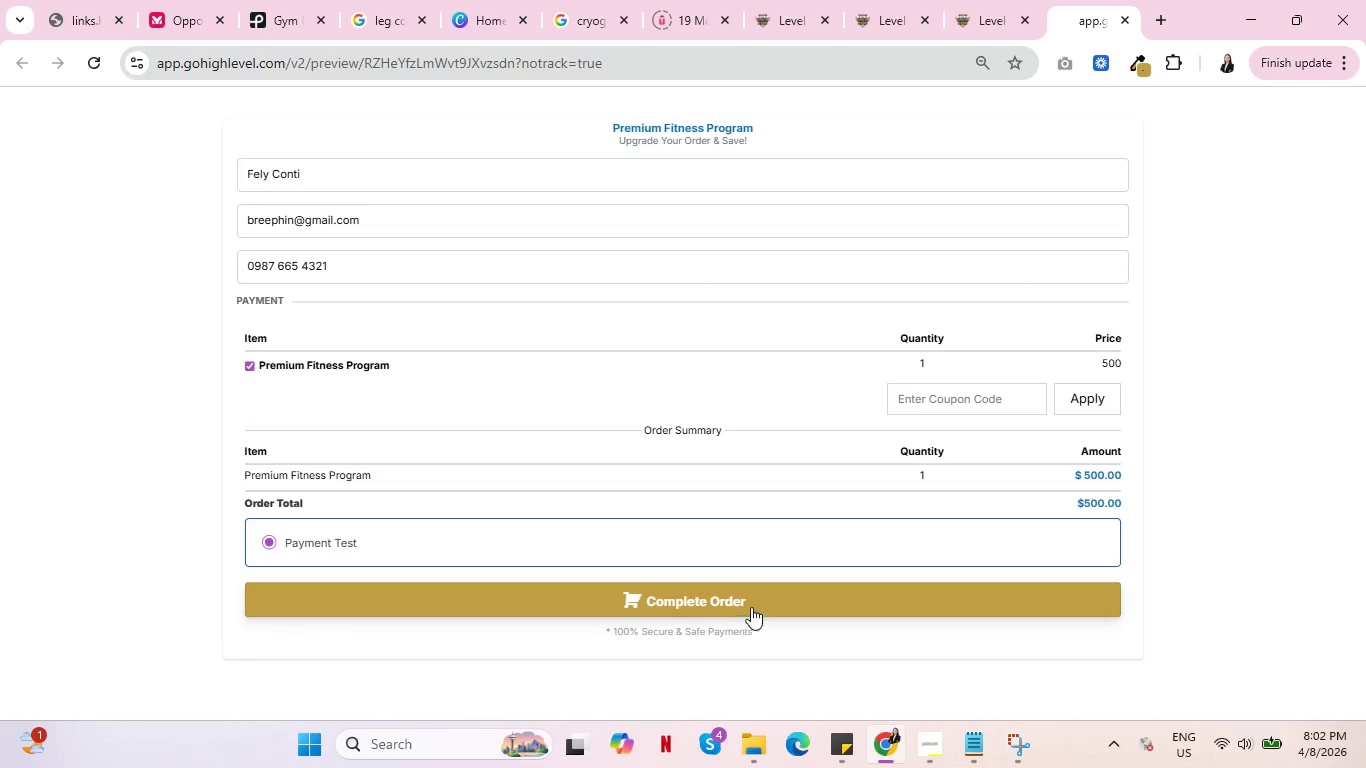 
left_click([752, 606])
 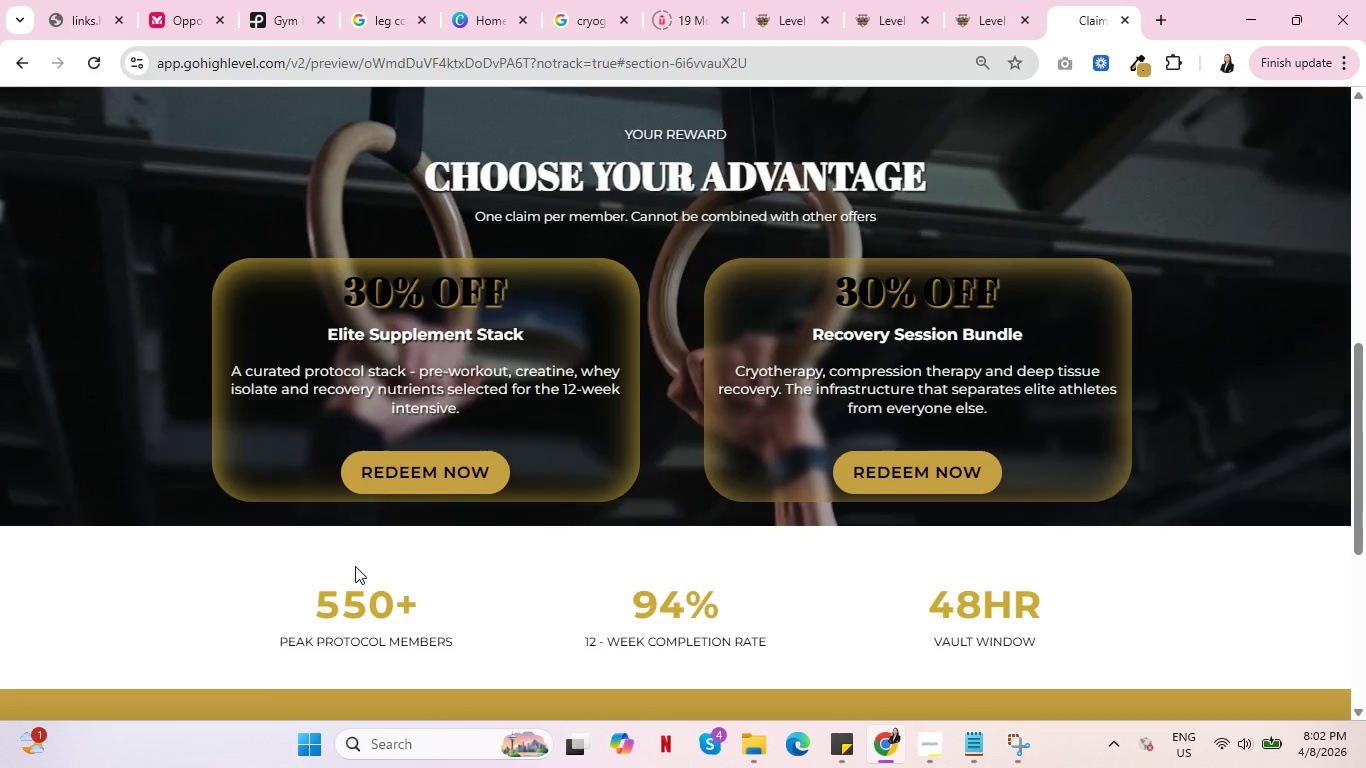 
wait(20.62)
 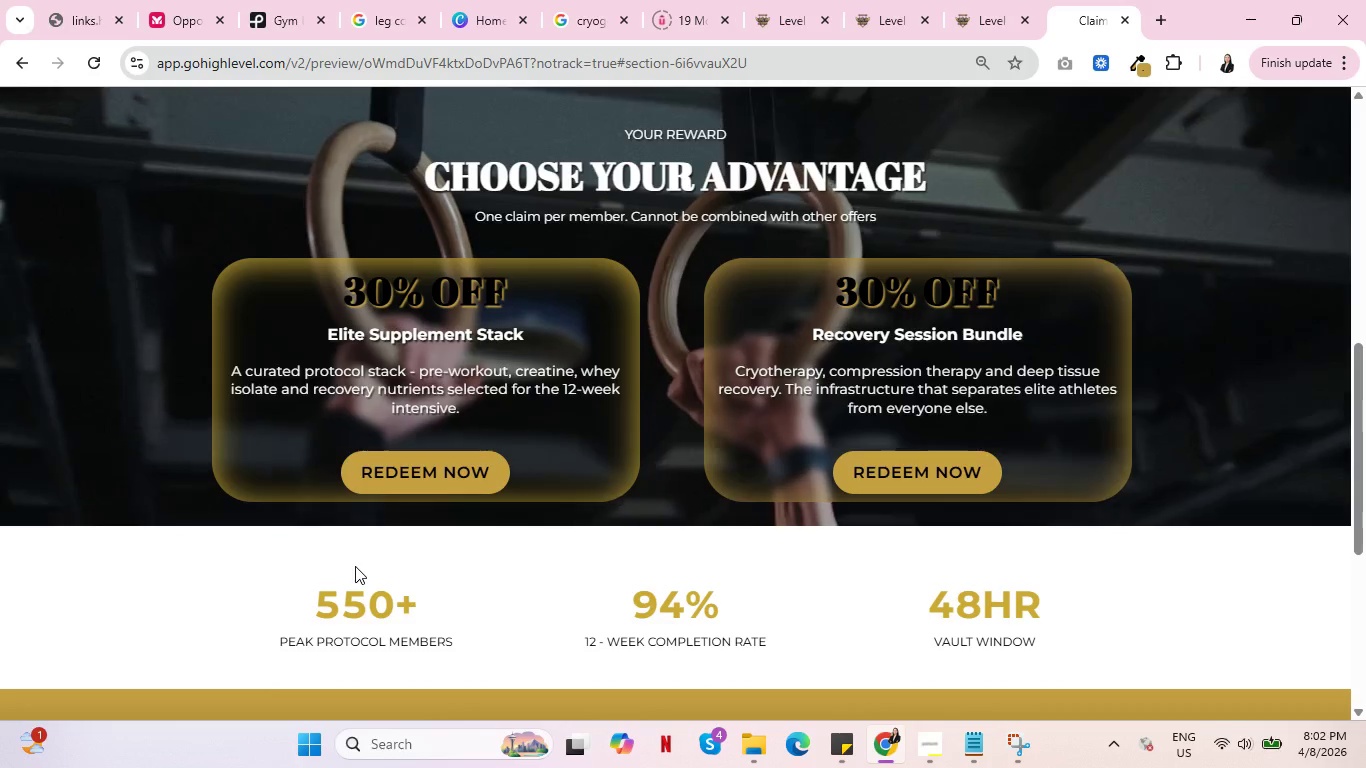 
scroll: coordinate [355, 565], scroll_direction: down, amount: 3.0
 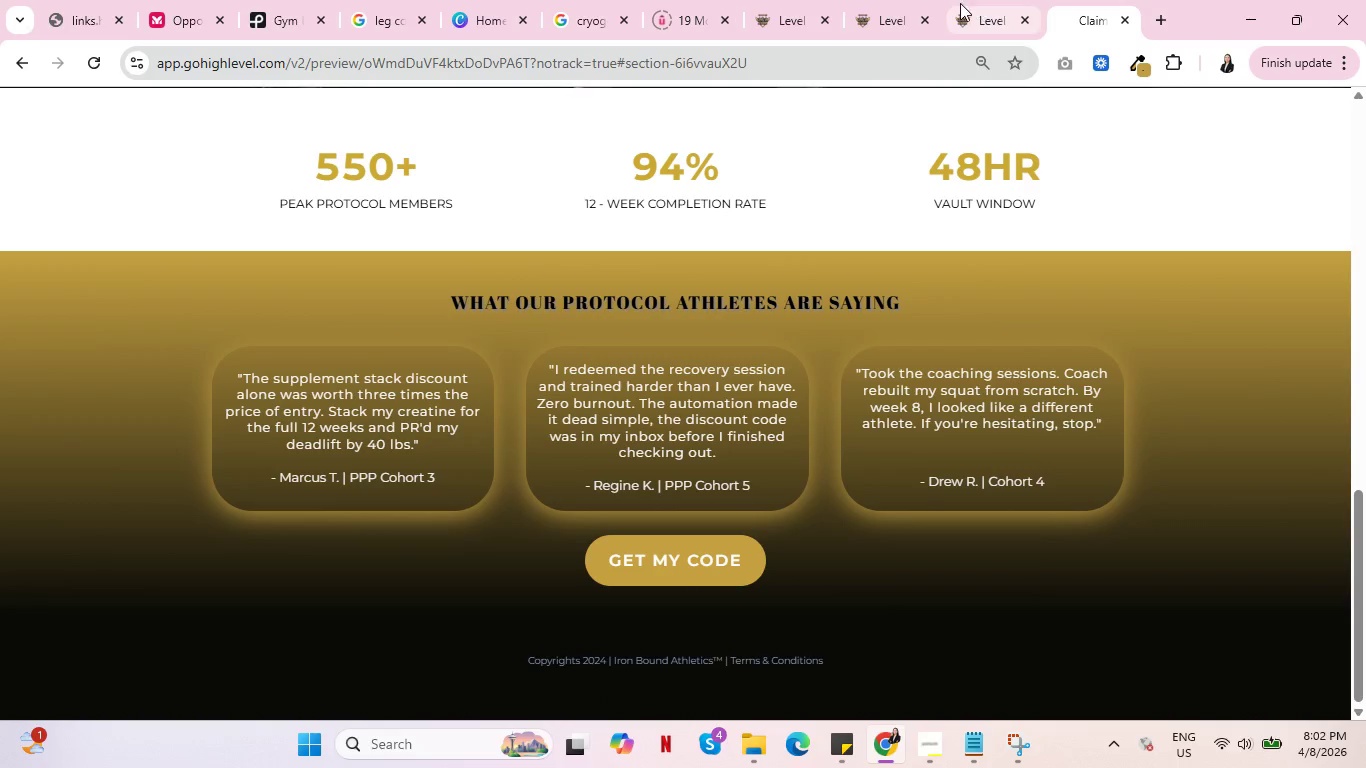 
left_click([875, 0])
 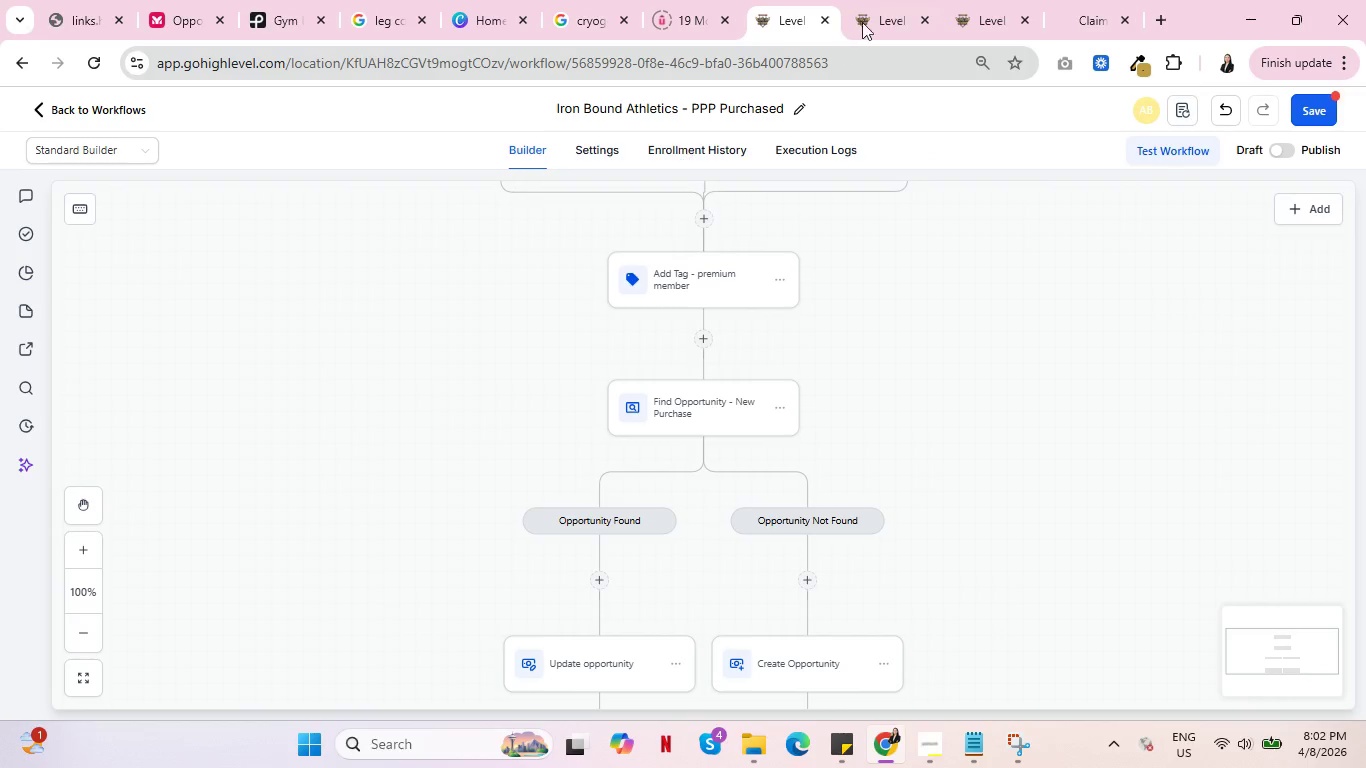 
left_click([867, 0])
 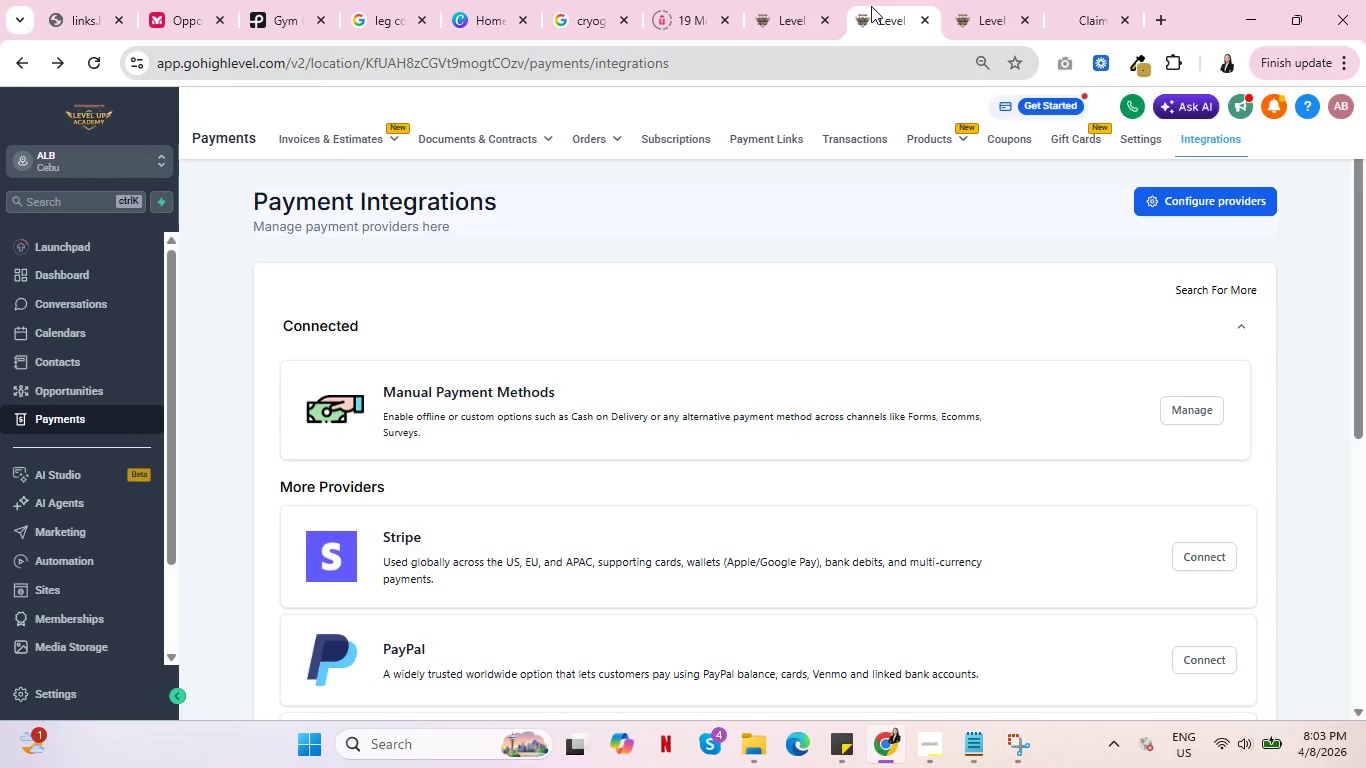 
wait(7.52)
 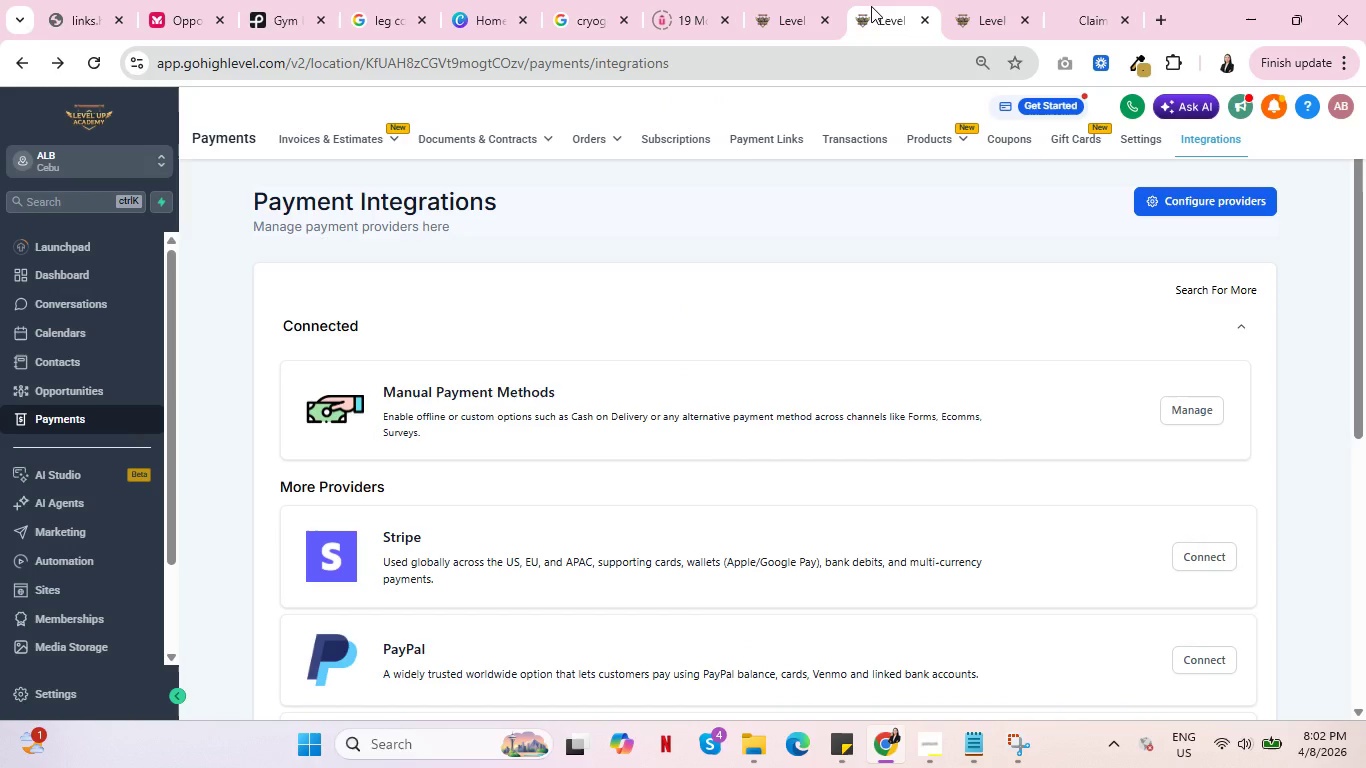 
left_click([988, 0])
 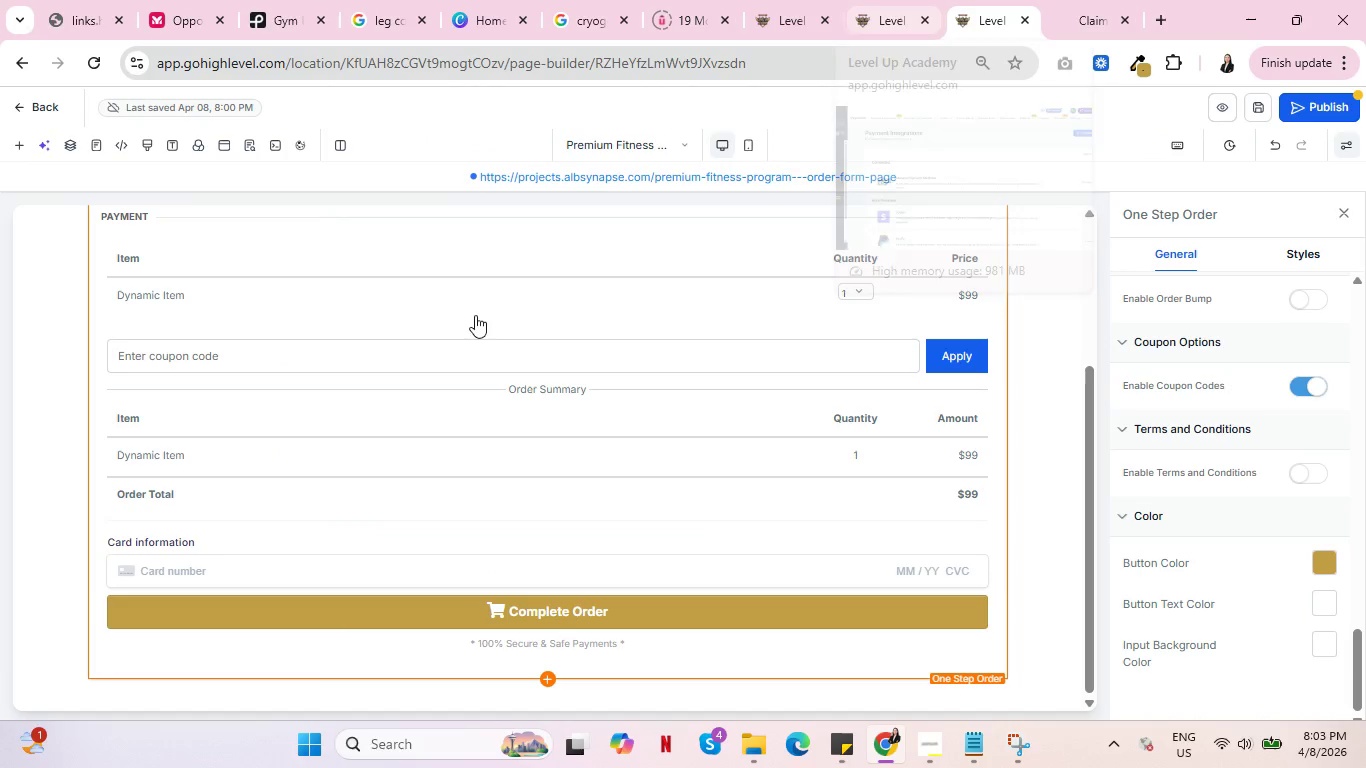 
scroll: coordinate [597, 526], scroll_direction: up, amount: 10.0
 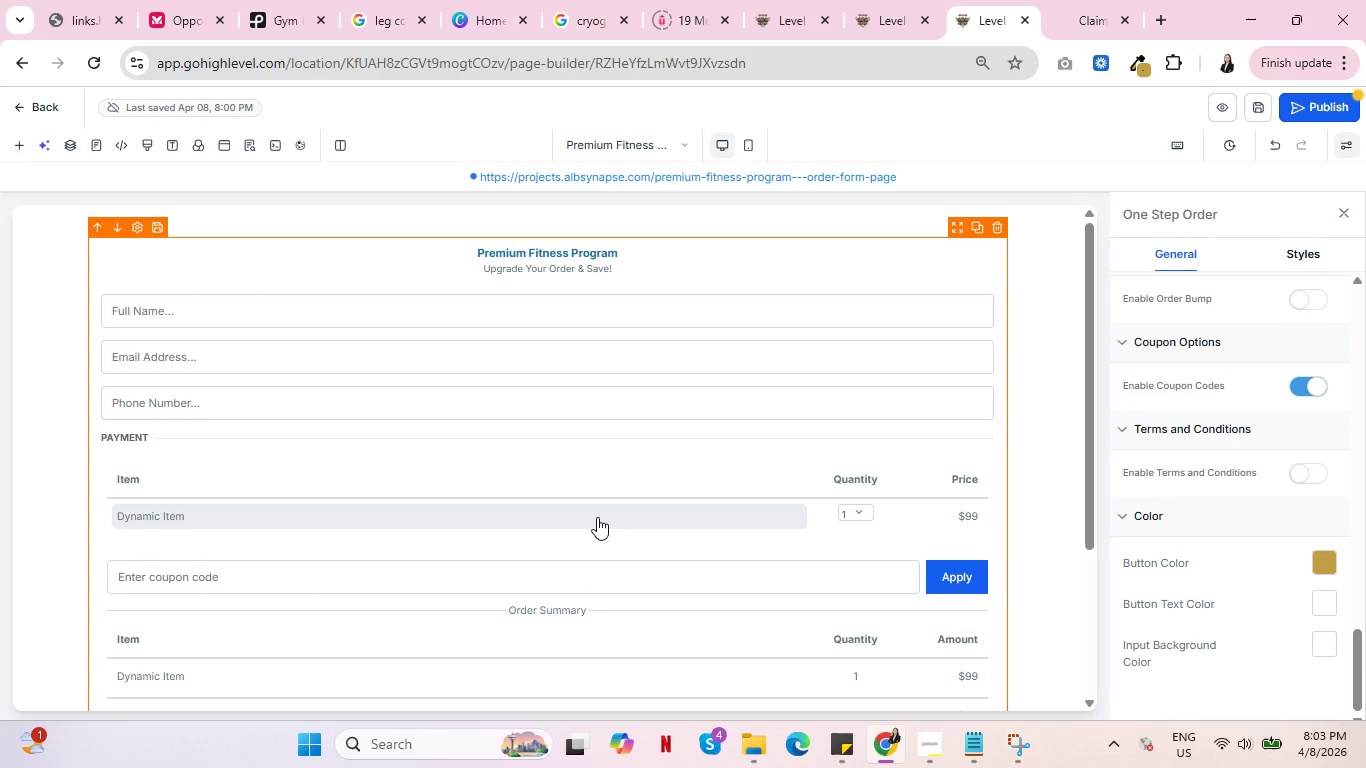 
wait(5.3)
 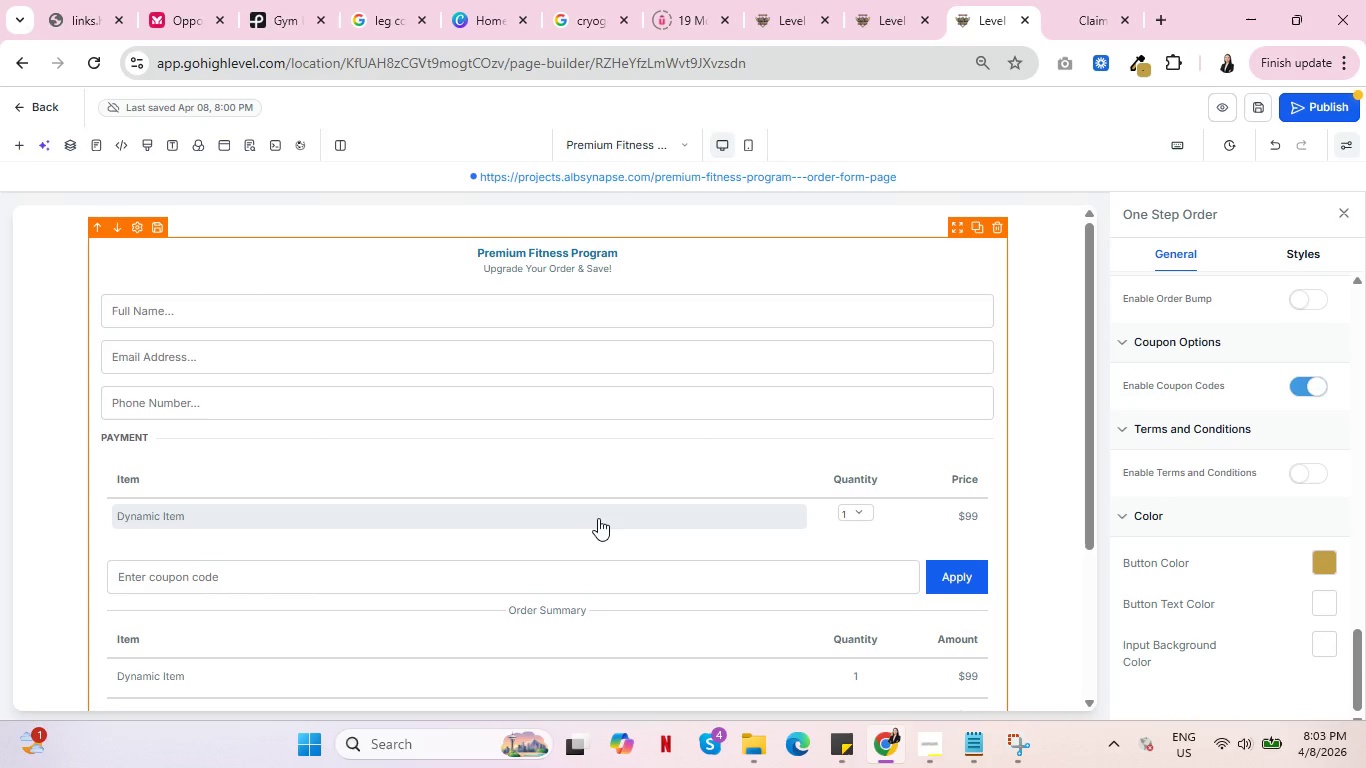 
left_click([573, 283])
 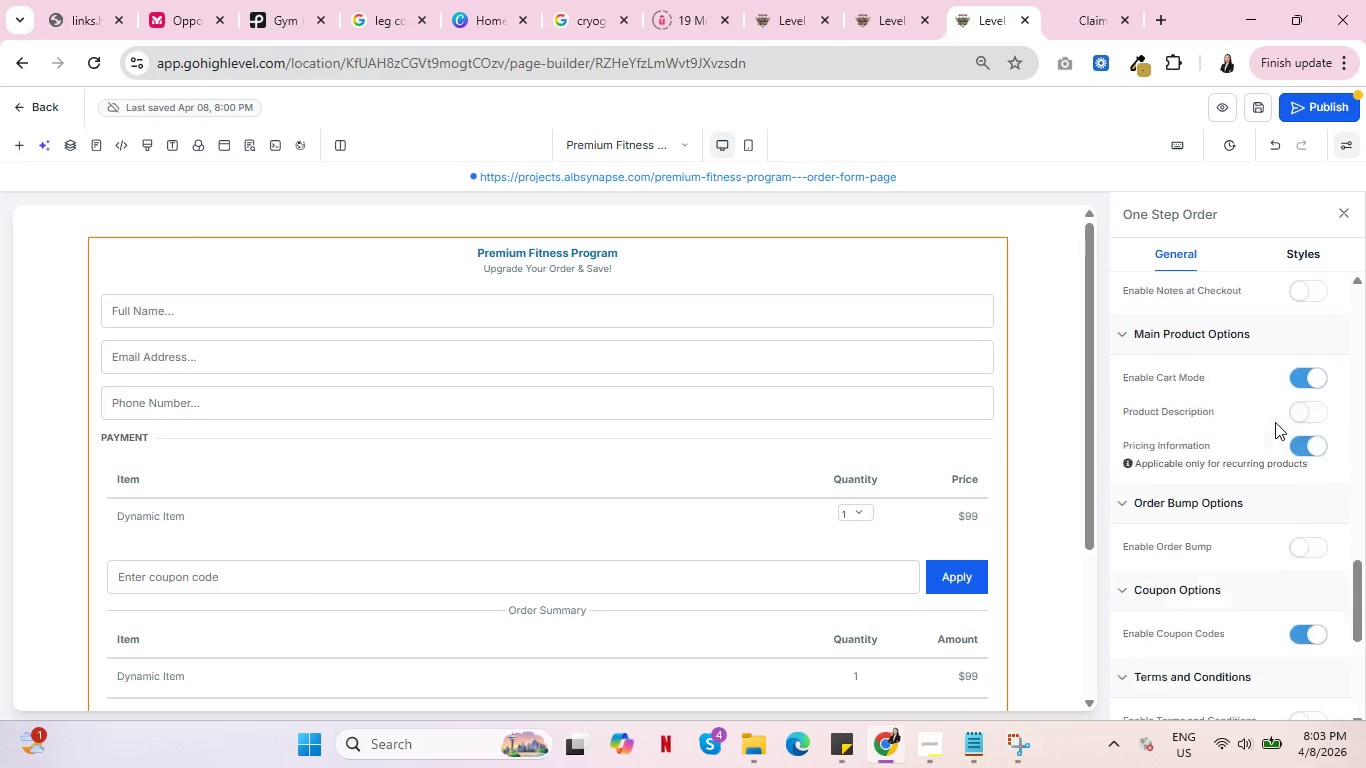 
scroll: coordinate [1250, 443], scroll_direction: up, amount: 15.0
 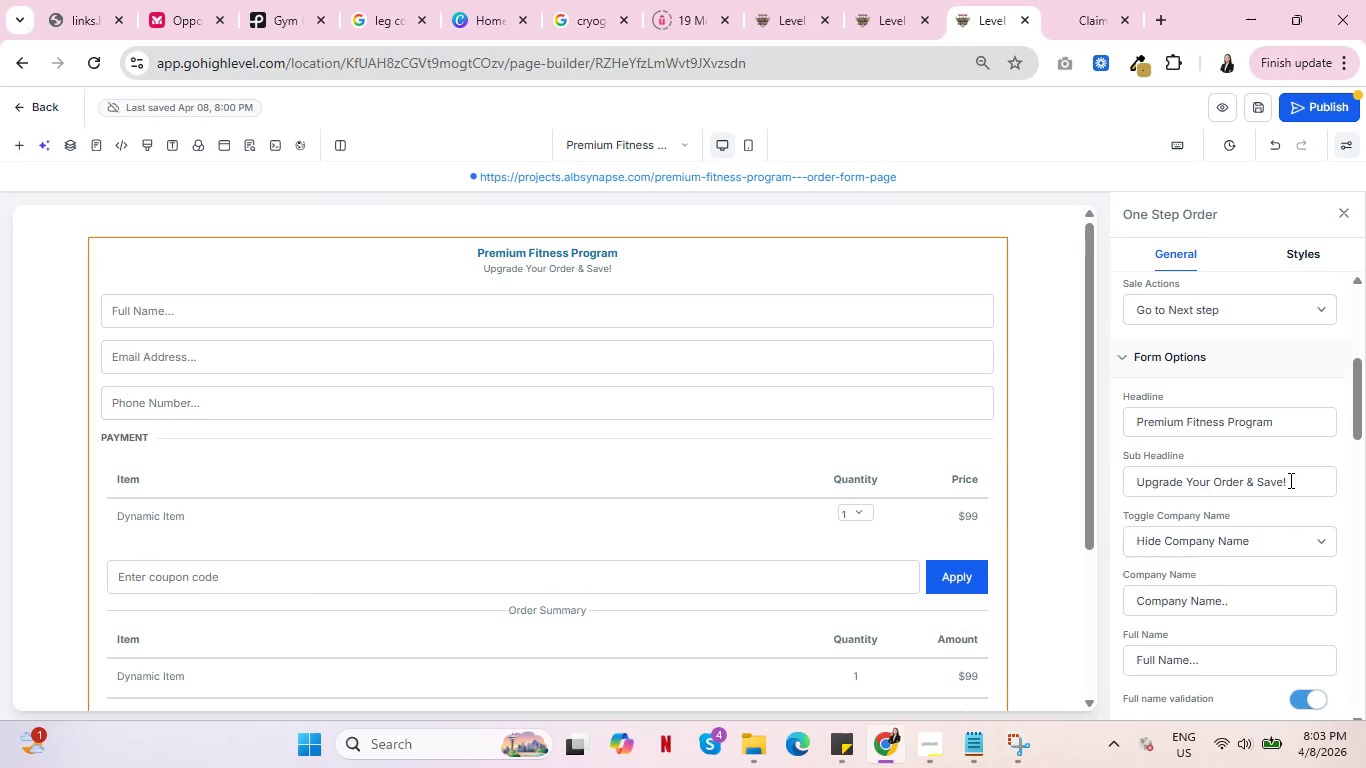 
left_click_drag(start_coordinate=[1291, 480], to_coordinate=[1215, 488])
 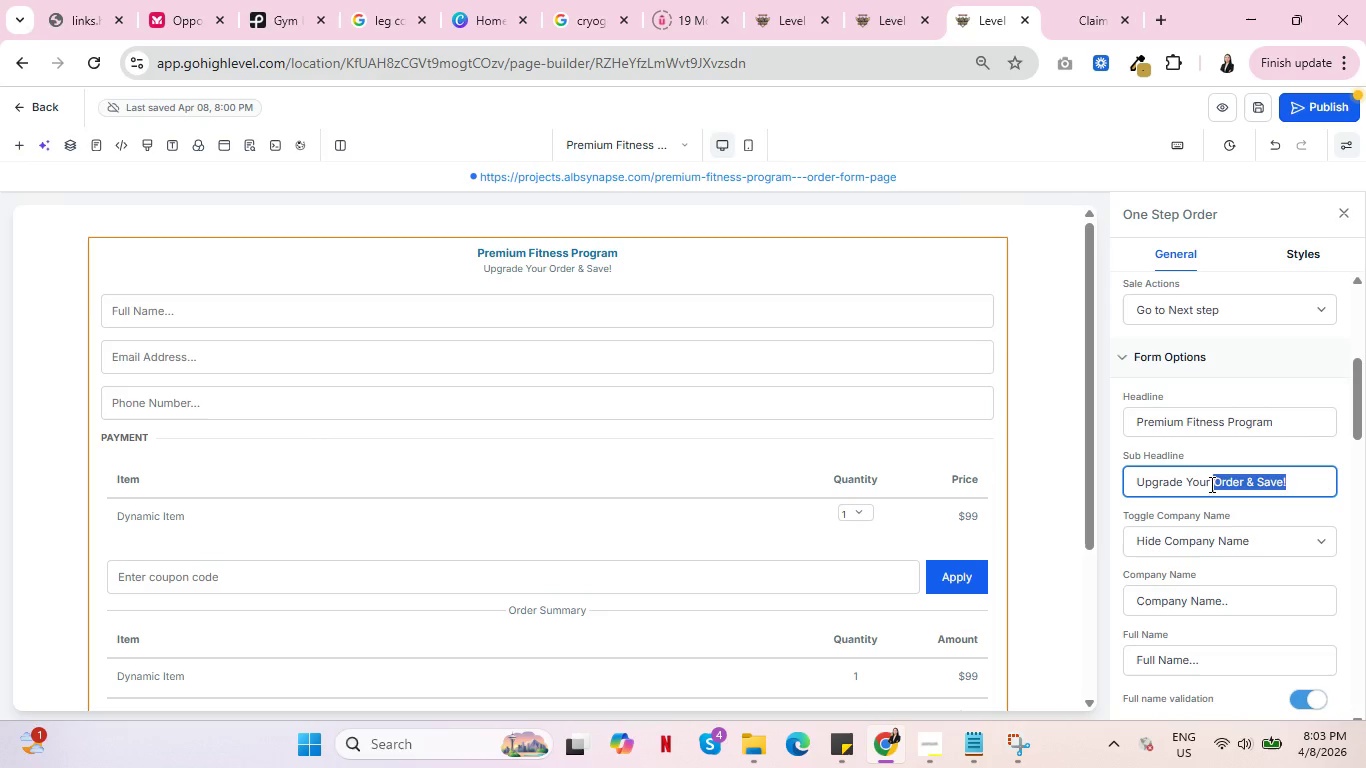 
type(F)
key(Backspace)
type(Fi)
key(Backspace)
key(Backspace)
type(Fitness Ju)
key(Backspace)
type(oure)
key(Backspace)
type(ney)
 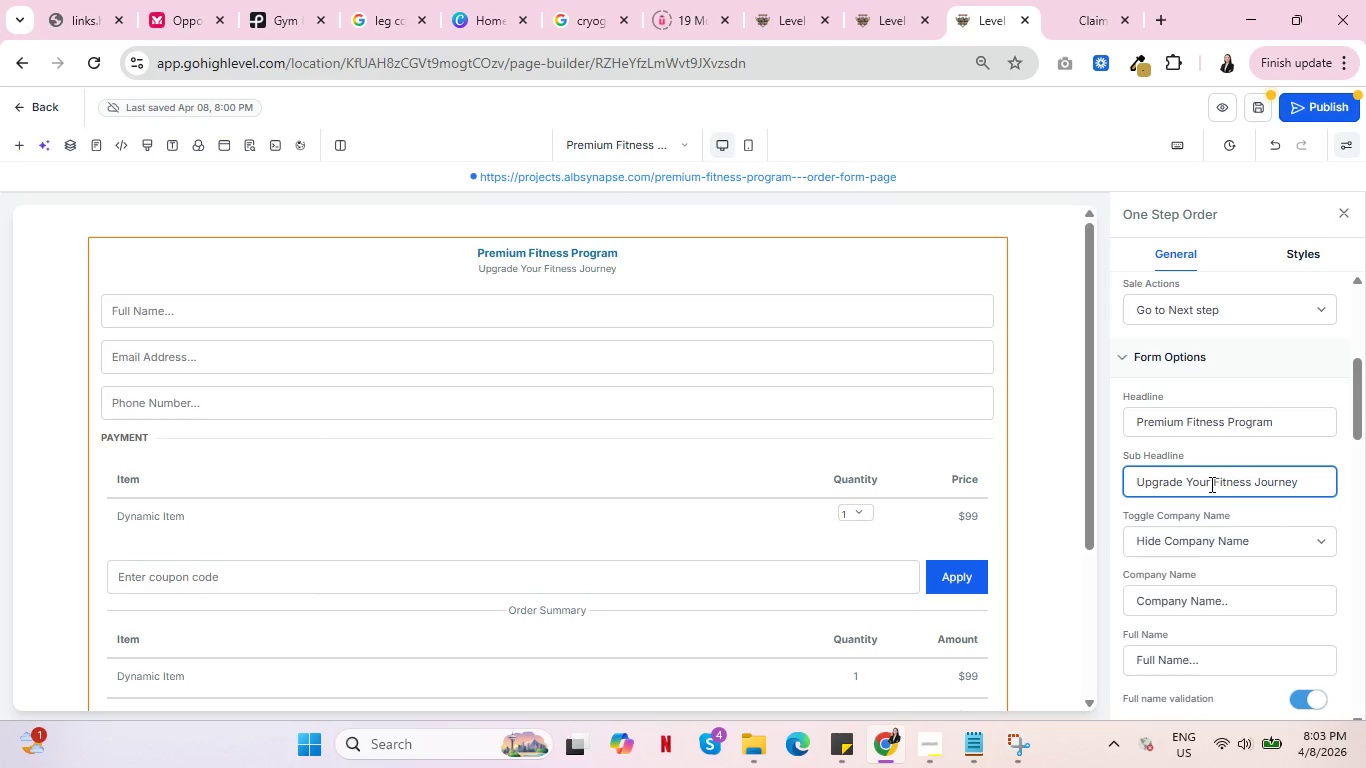 
left_click([1037, 296])
 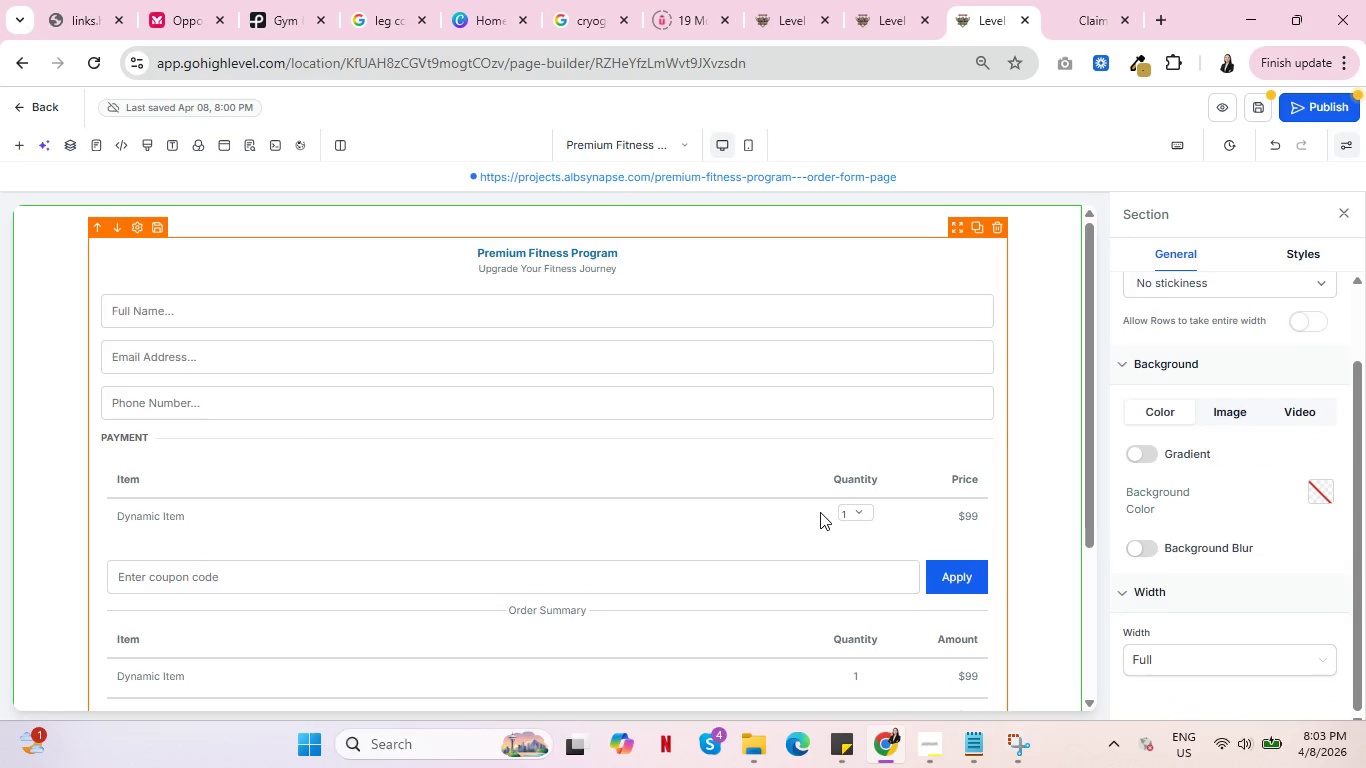 
scroll: coordinate [820, 512], scroll_direction: up, amount: 5.0
 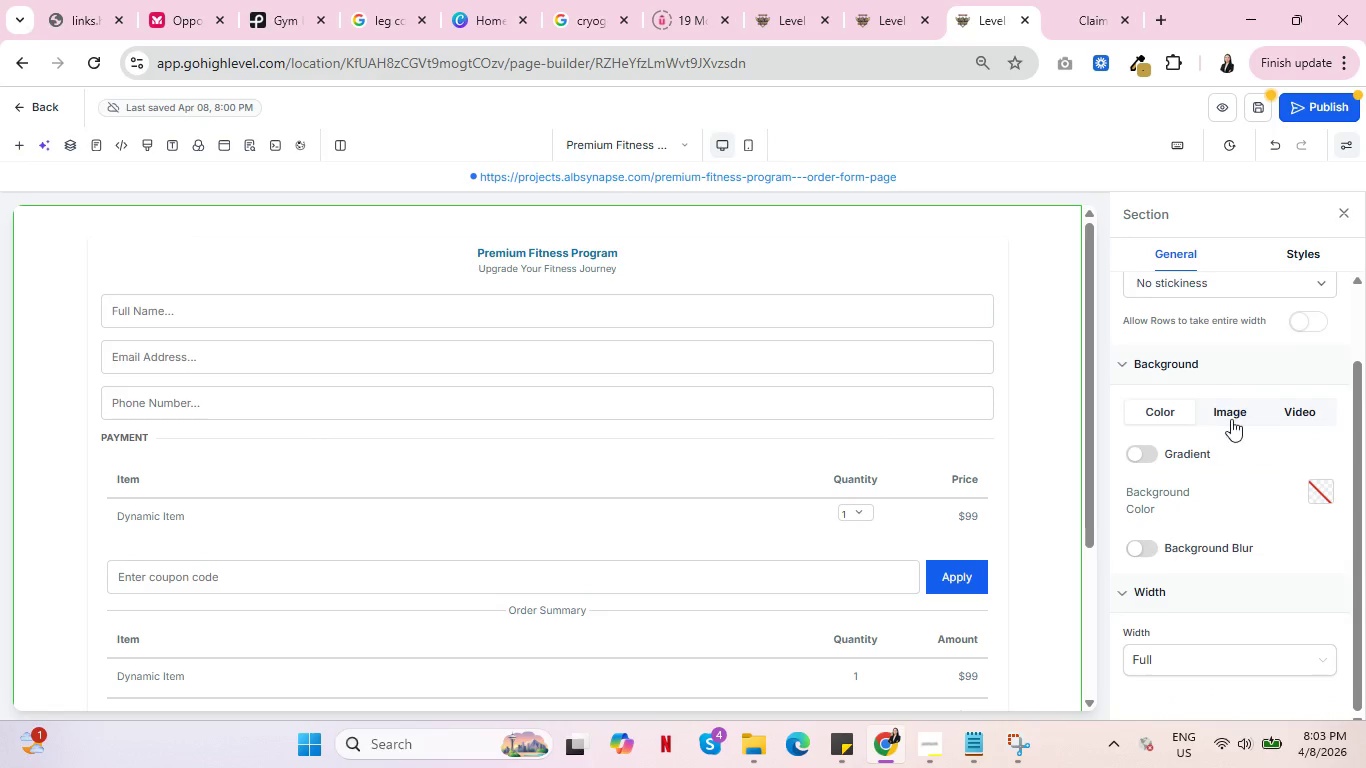 
left_click([1251, 410])
 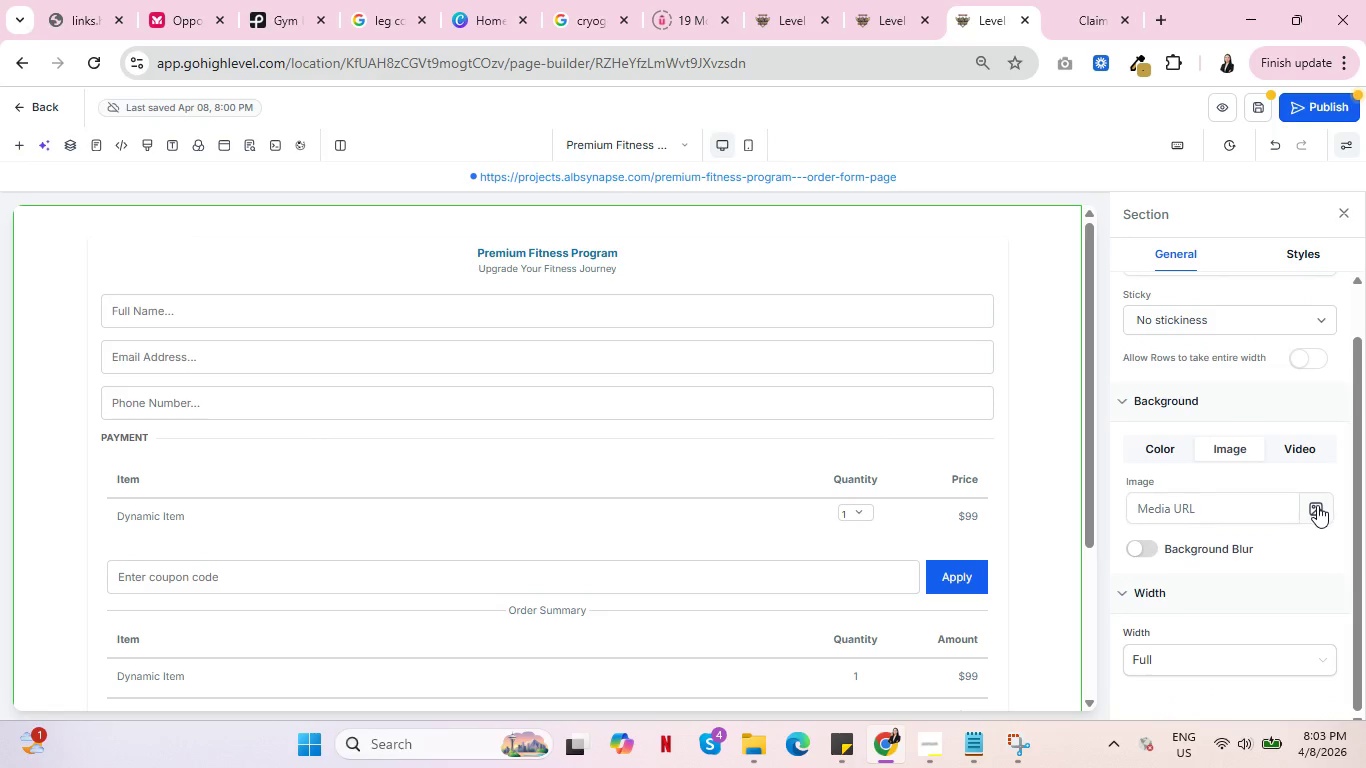 
left_click([1317, 505])
 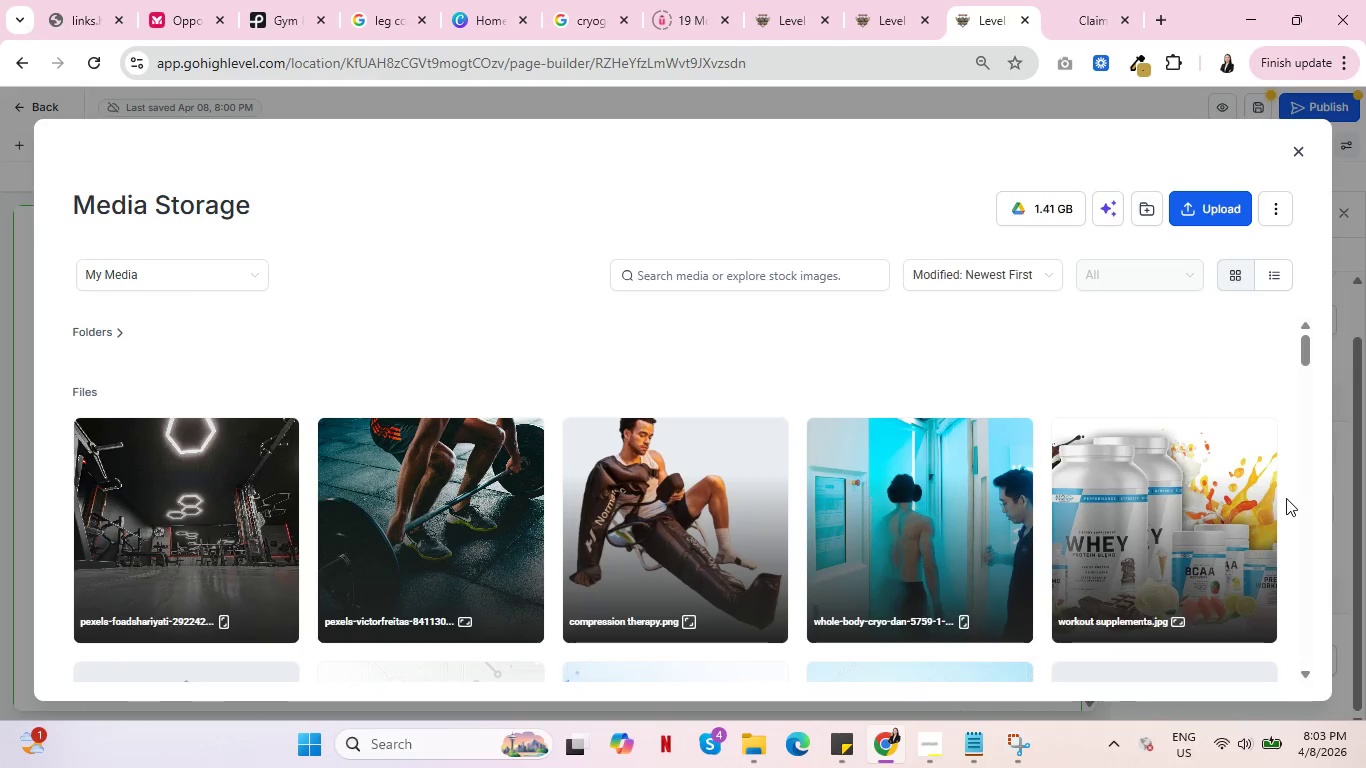 
left_click([154, 533])
 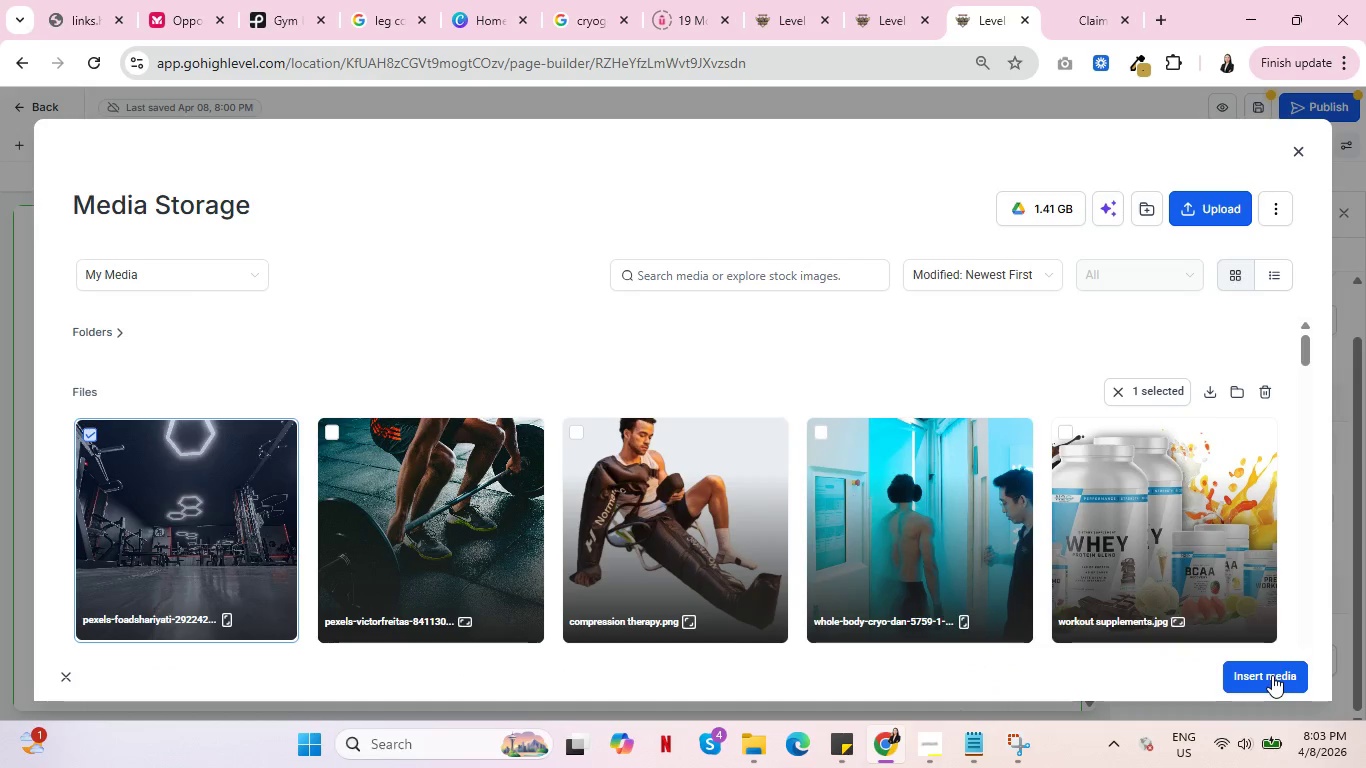 
left_click([1272, 675])
 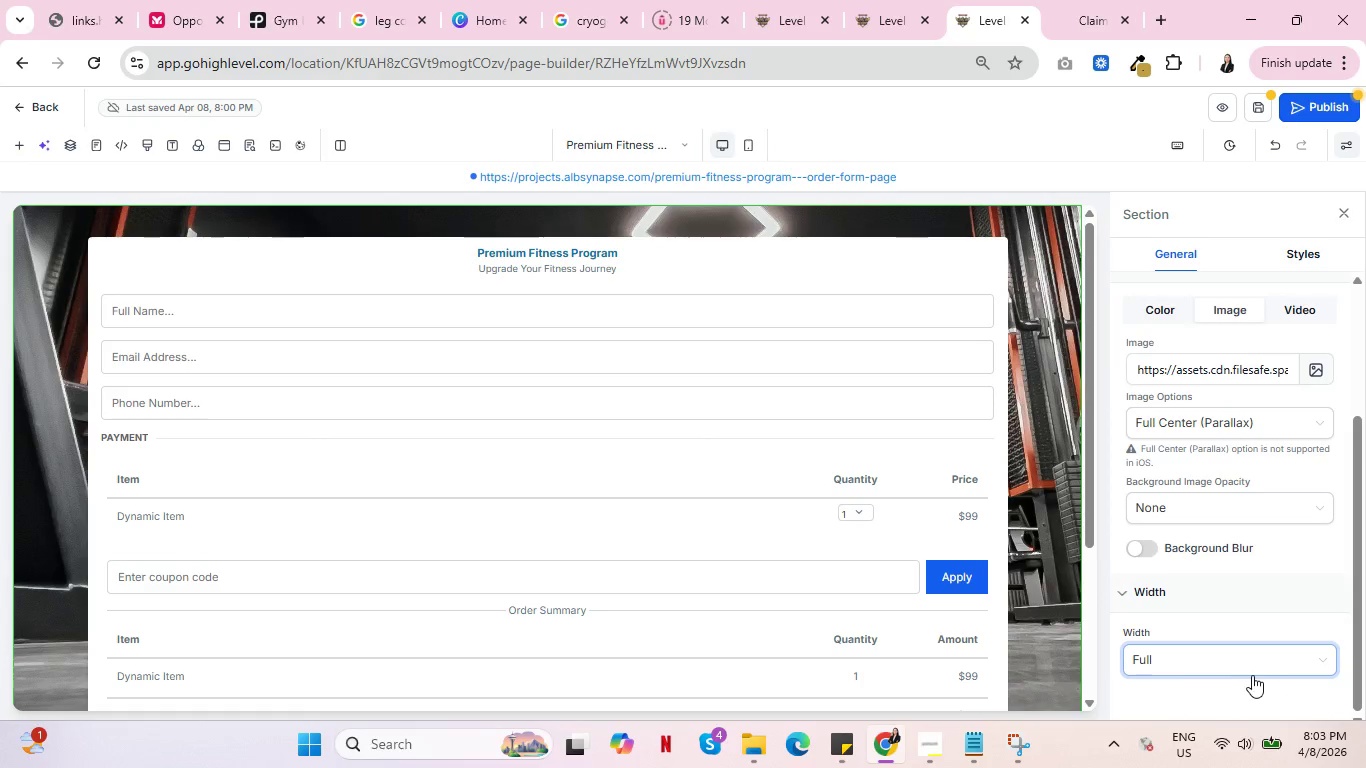 
scroll: coordinate [995, 609], scroll_direction: down, amount: 7.0
 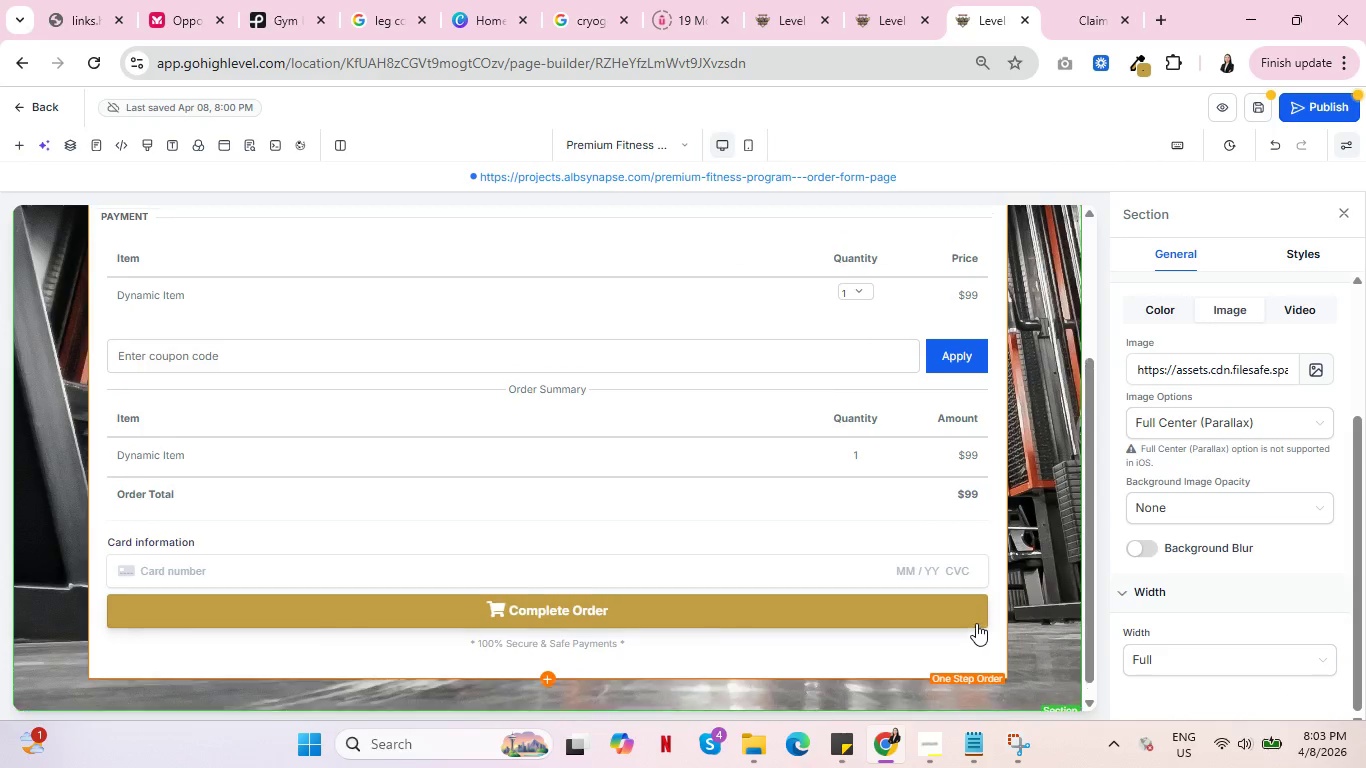 
scroll: coordinate [976, 623], scroll_direction: up, amount: 6.0
 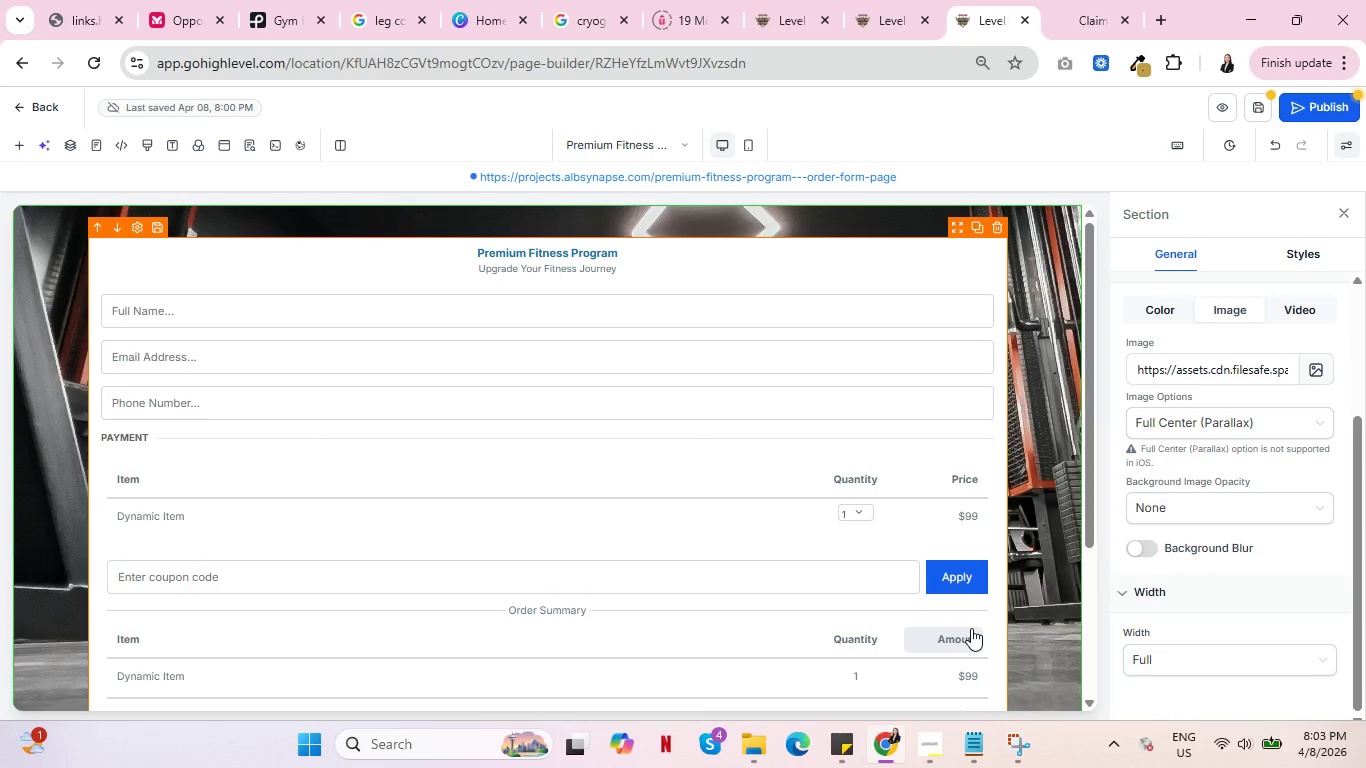 
wait(6.3)
 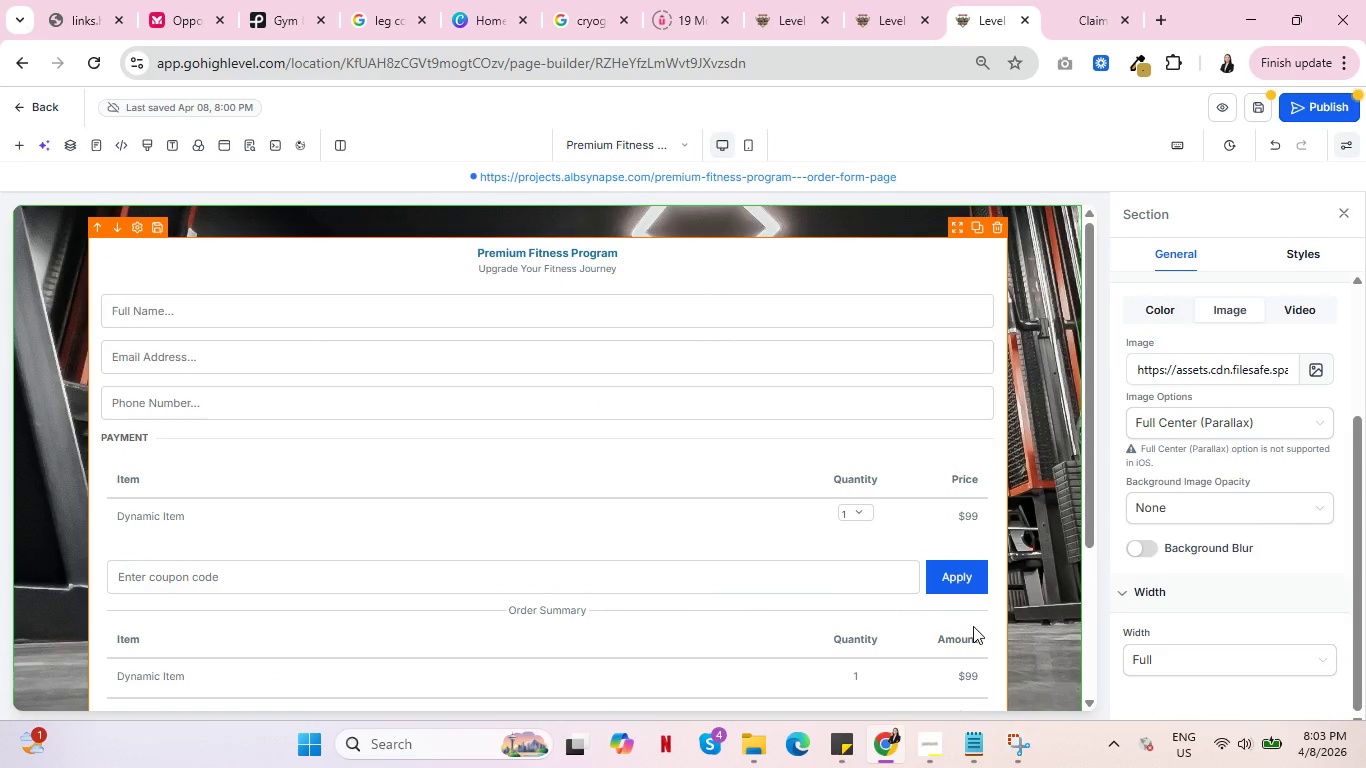 
scroll: coordinate [976, 626], scroll_direction: down, amount: 3.0
 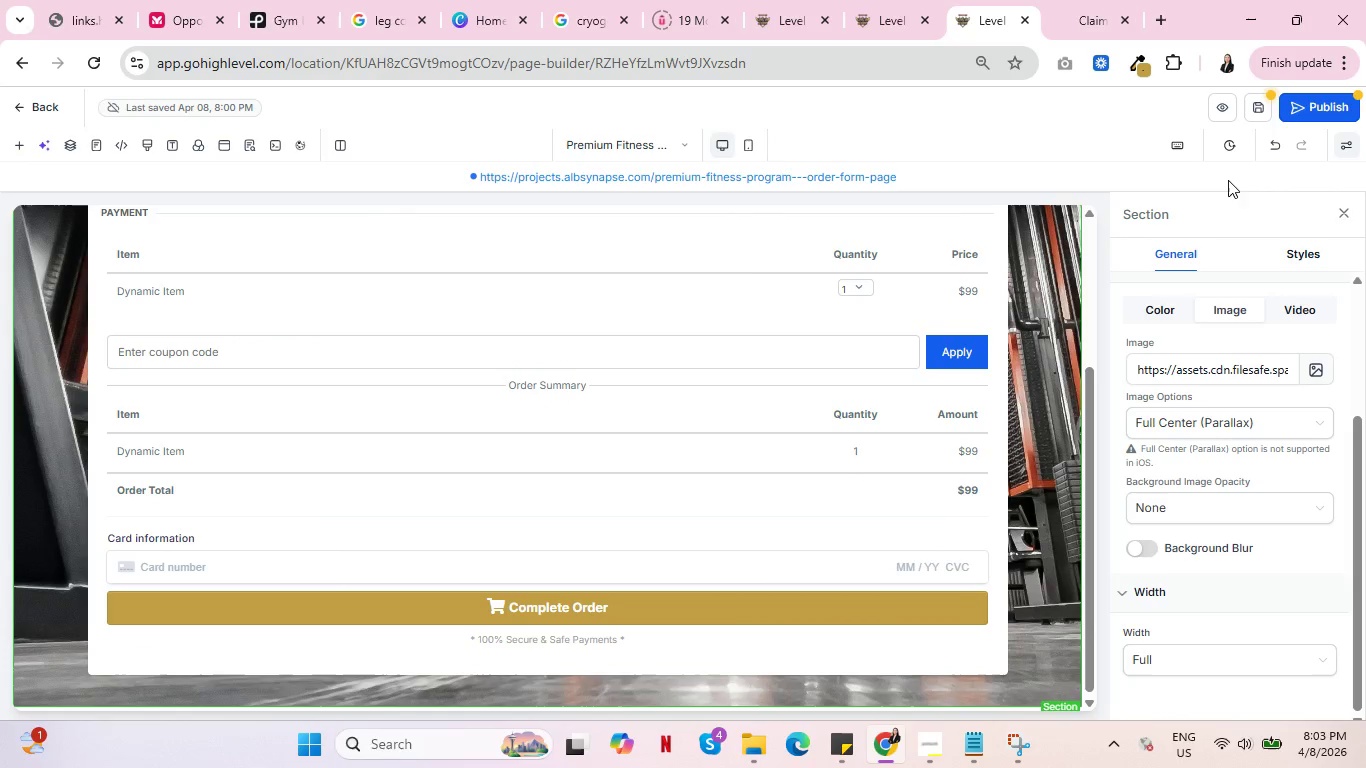 
left_click([1254, 113])
 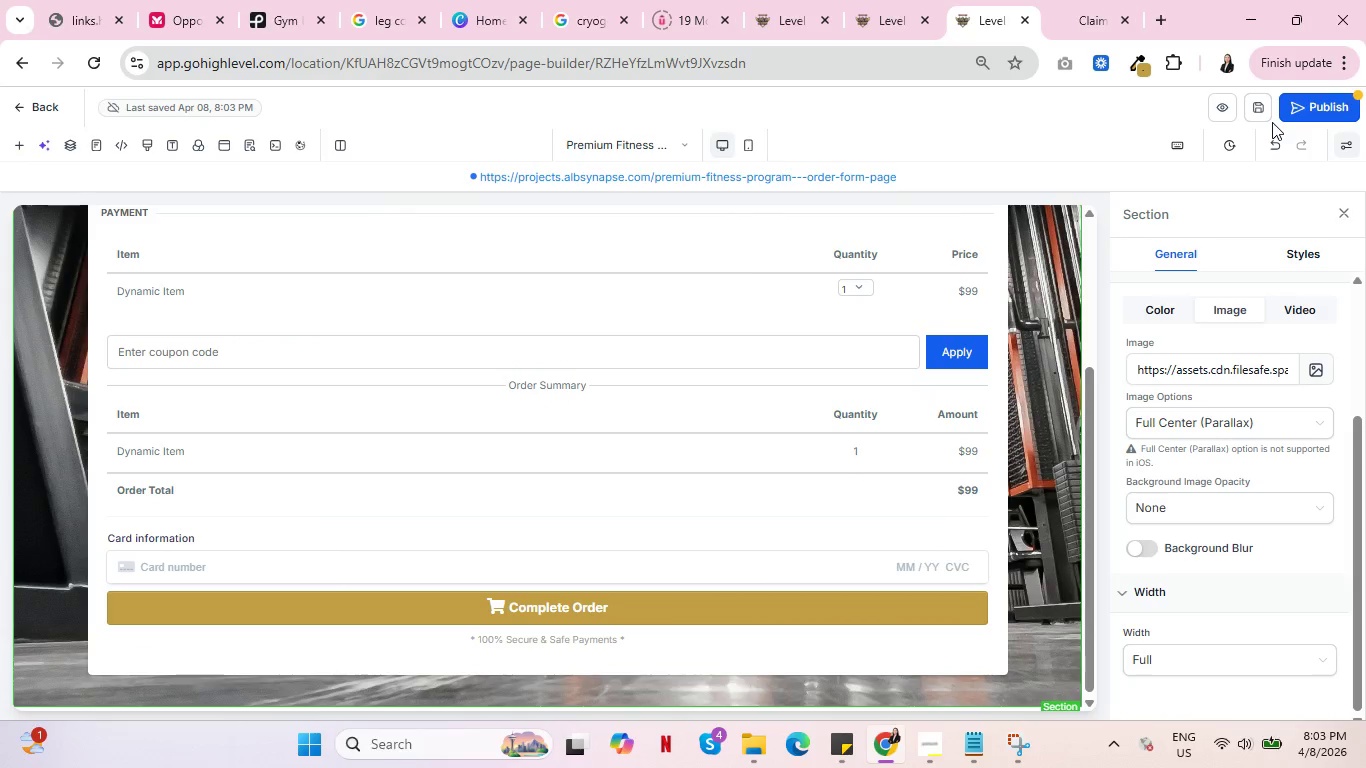 
left_click([1314, 105])
 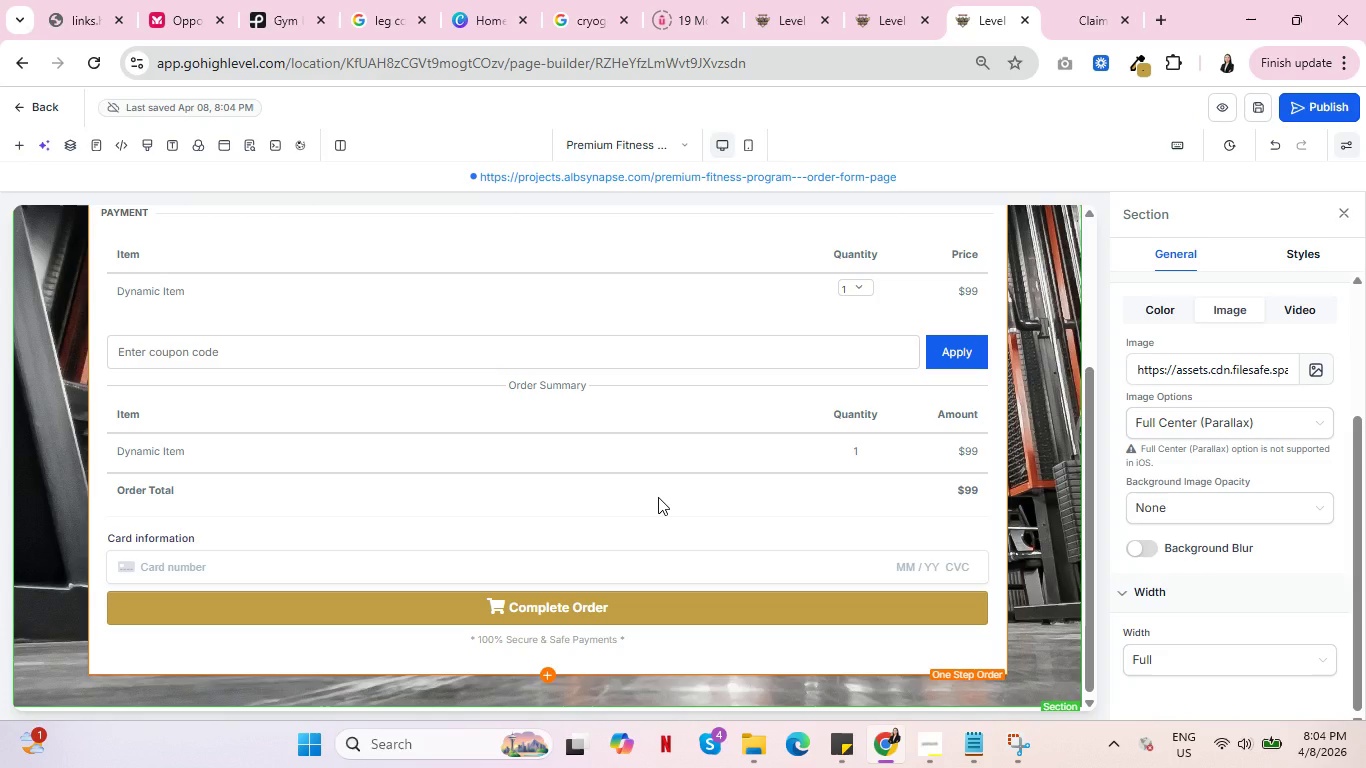 
wait(10.36)
 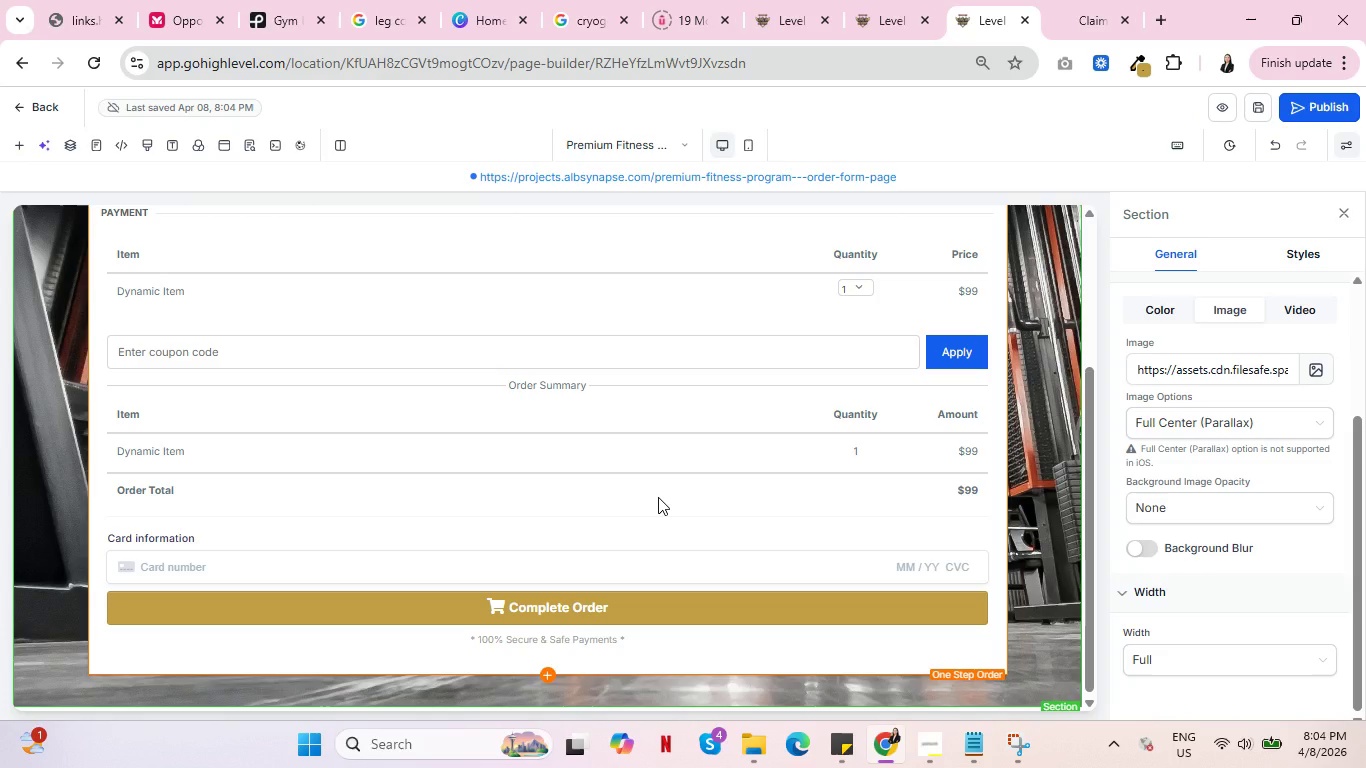 
scroll: coordinate [637, 538], scroll_direction: up, amount: 9.0
 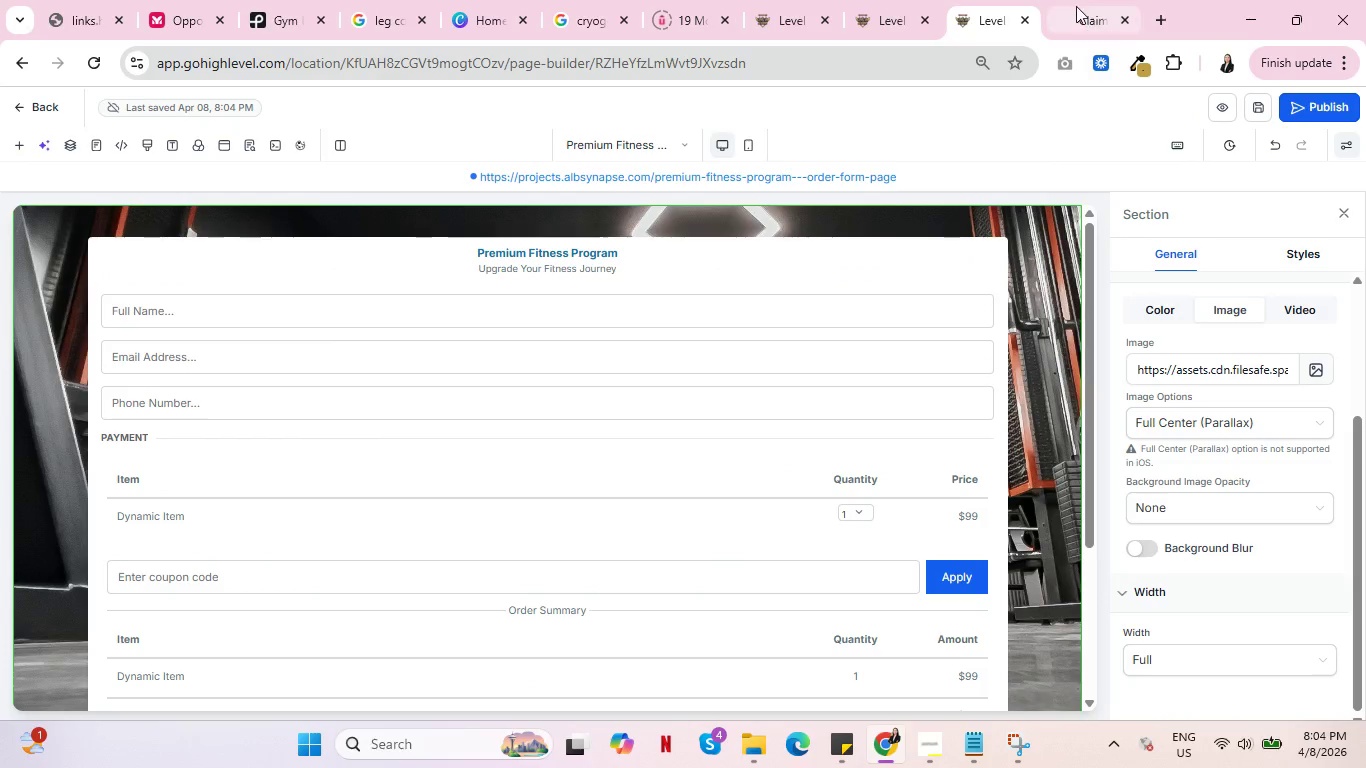 
left_click([1076, 6])
 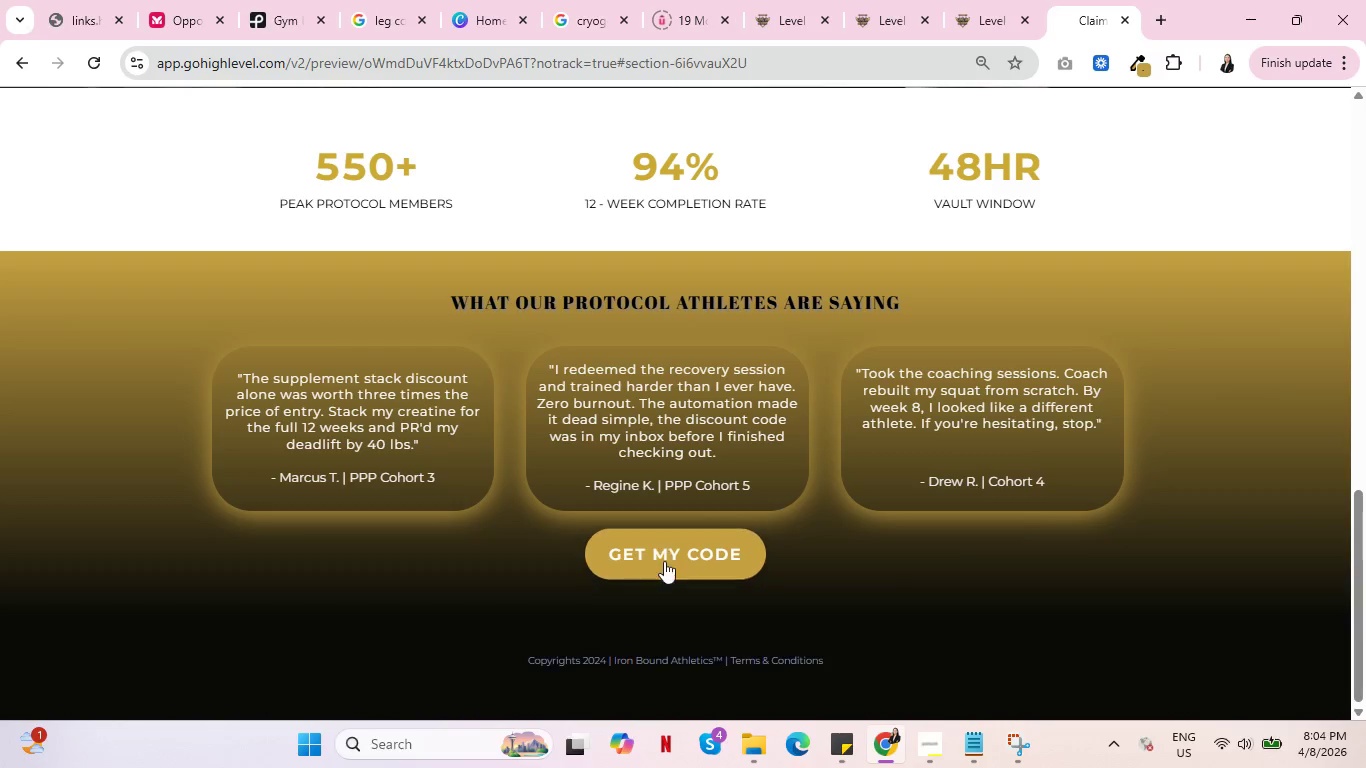 
left_click([669, 568])
 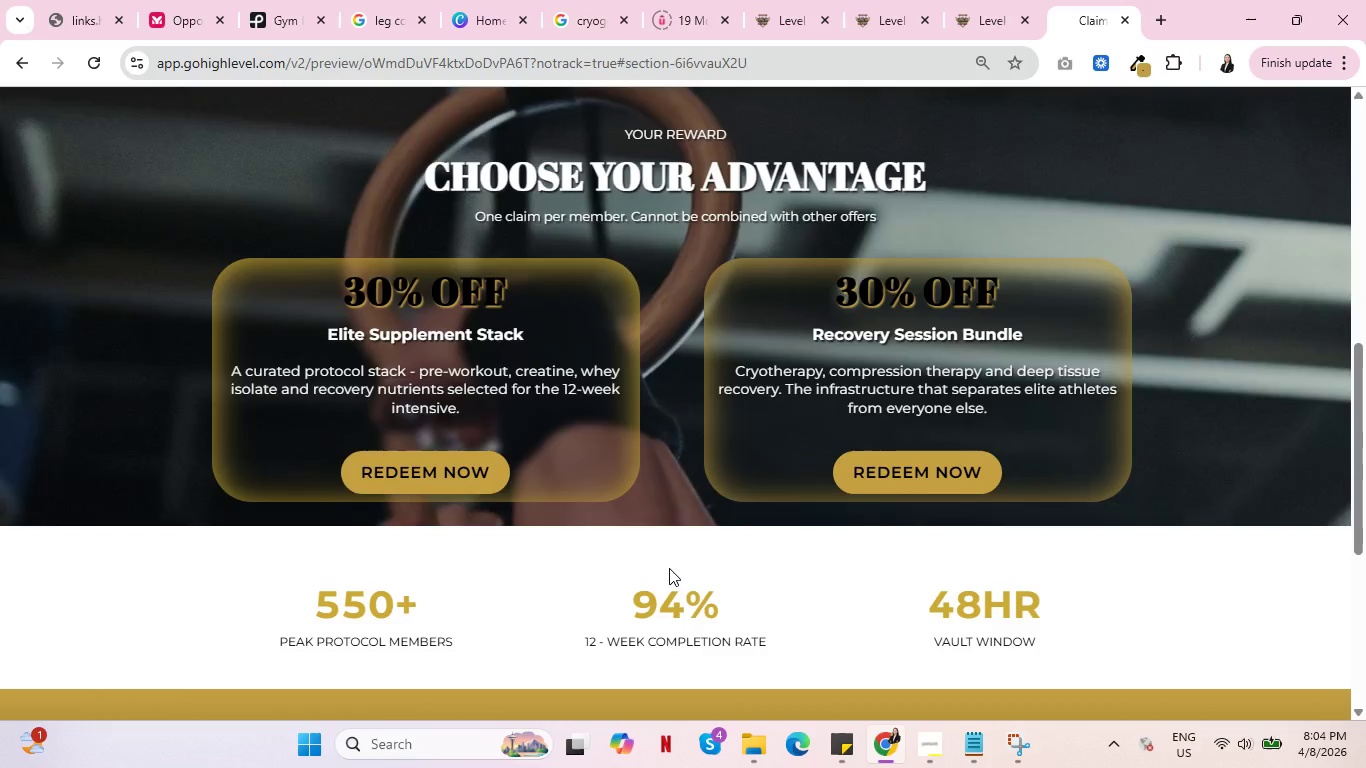 
scroll: coordinate [1087, 558], scroll_direction: up, amount: 14.0
 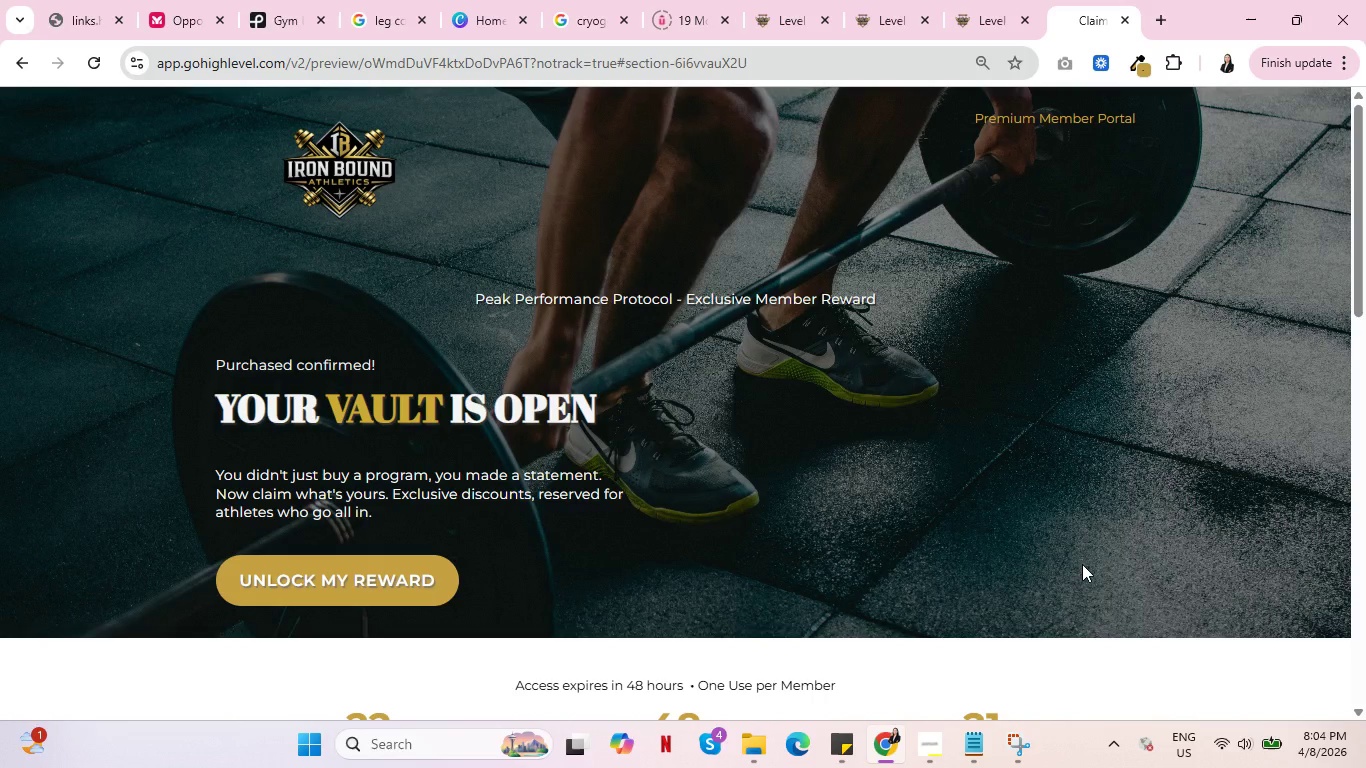 
wait(15.05)
 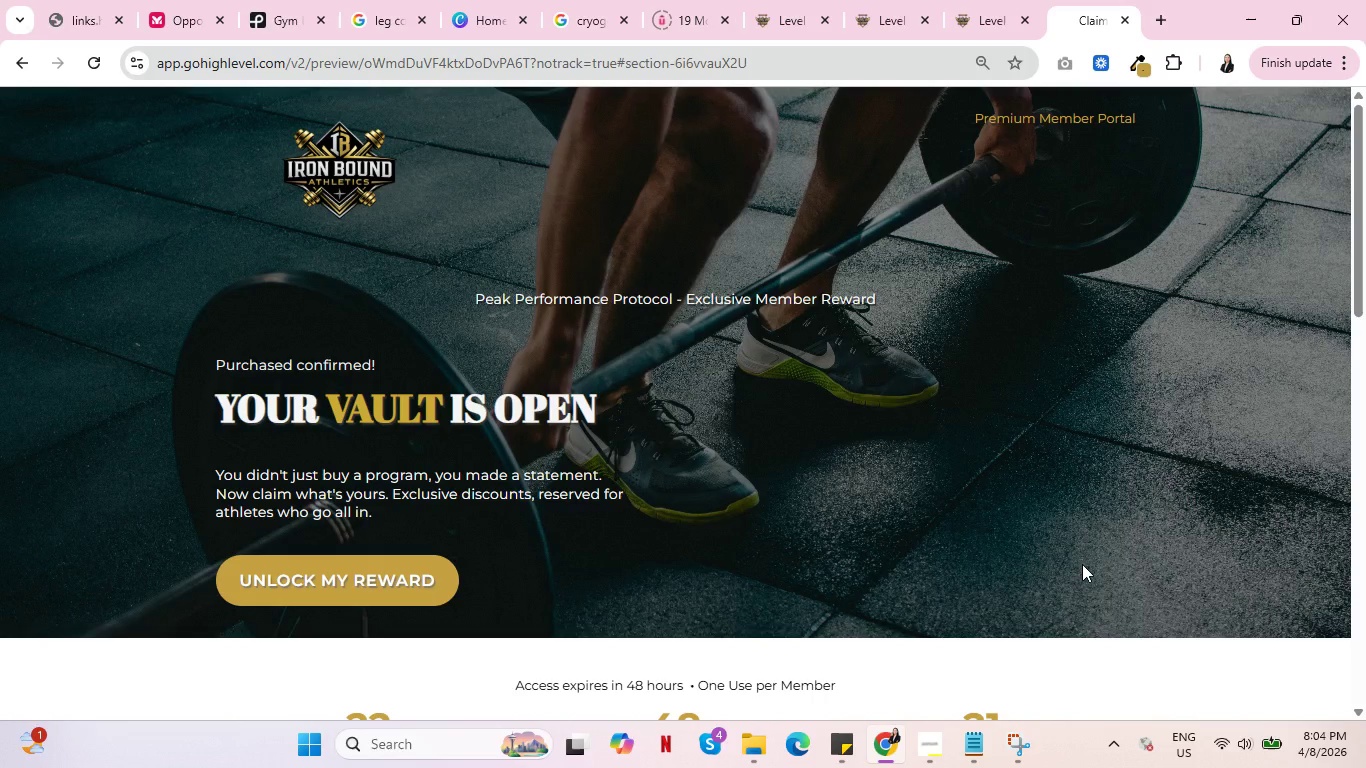 
left_click([993, 15])
 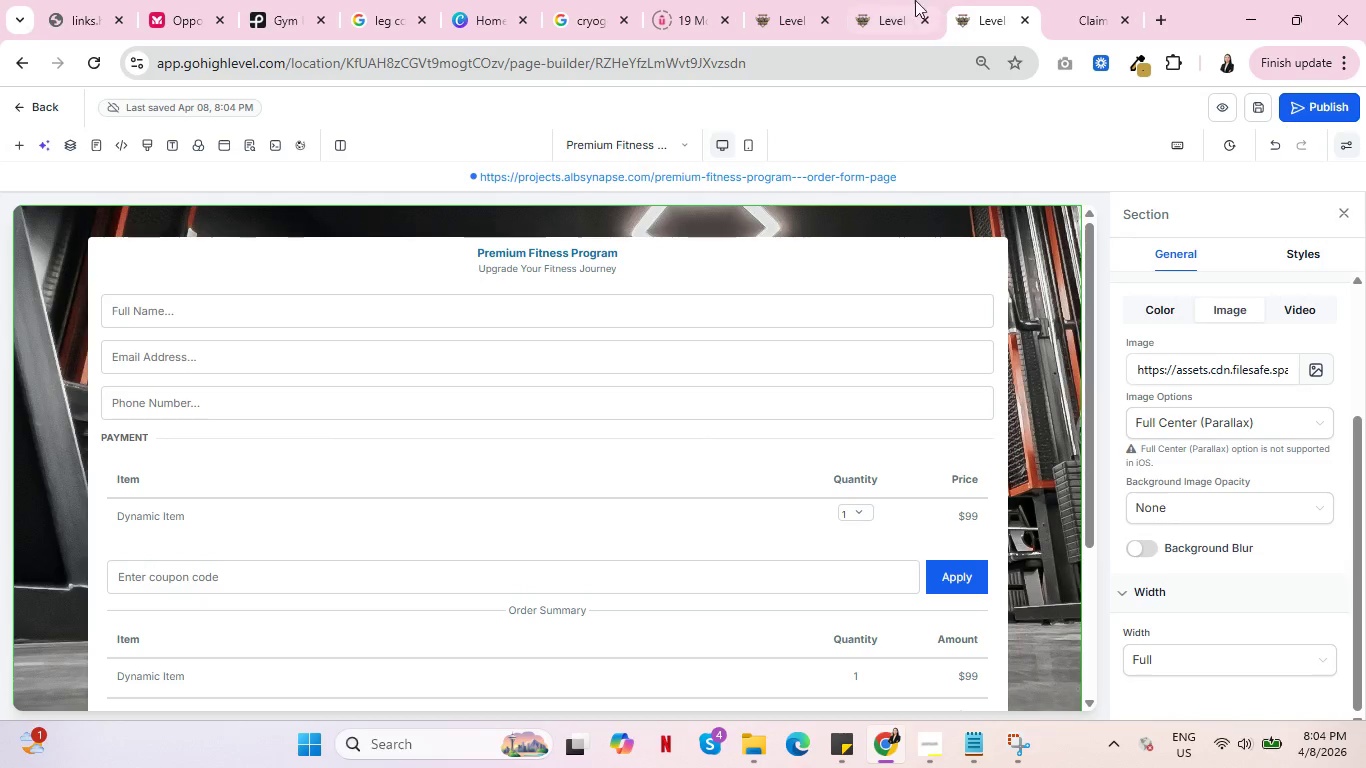 
left_click([902, 0])
 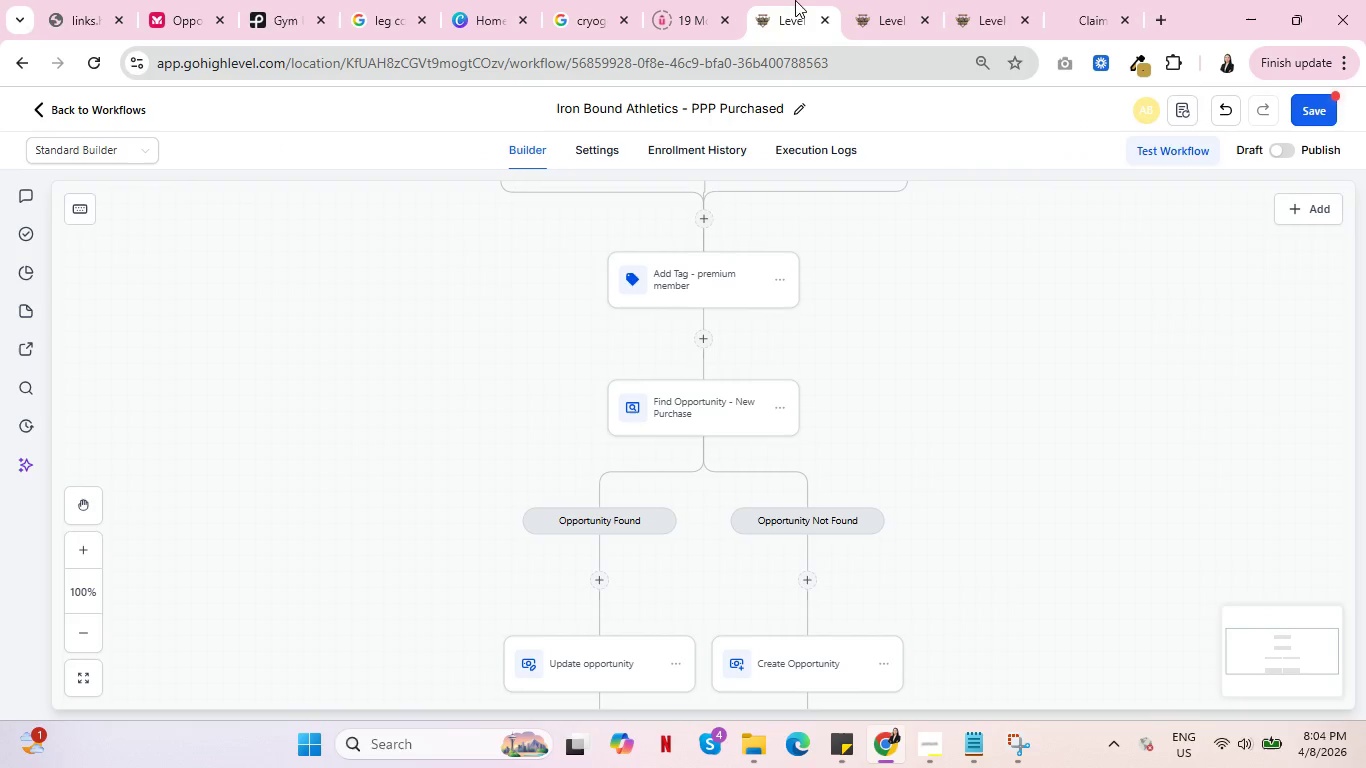 
left_click([795, 0])
 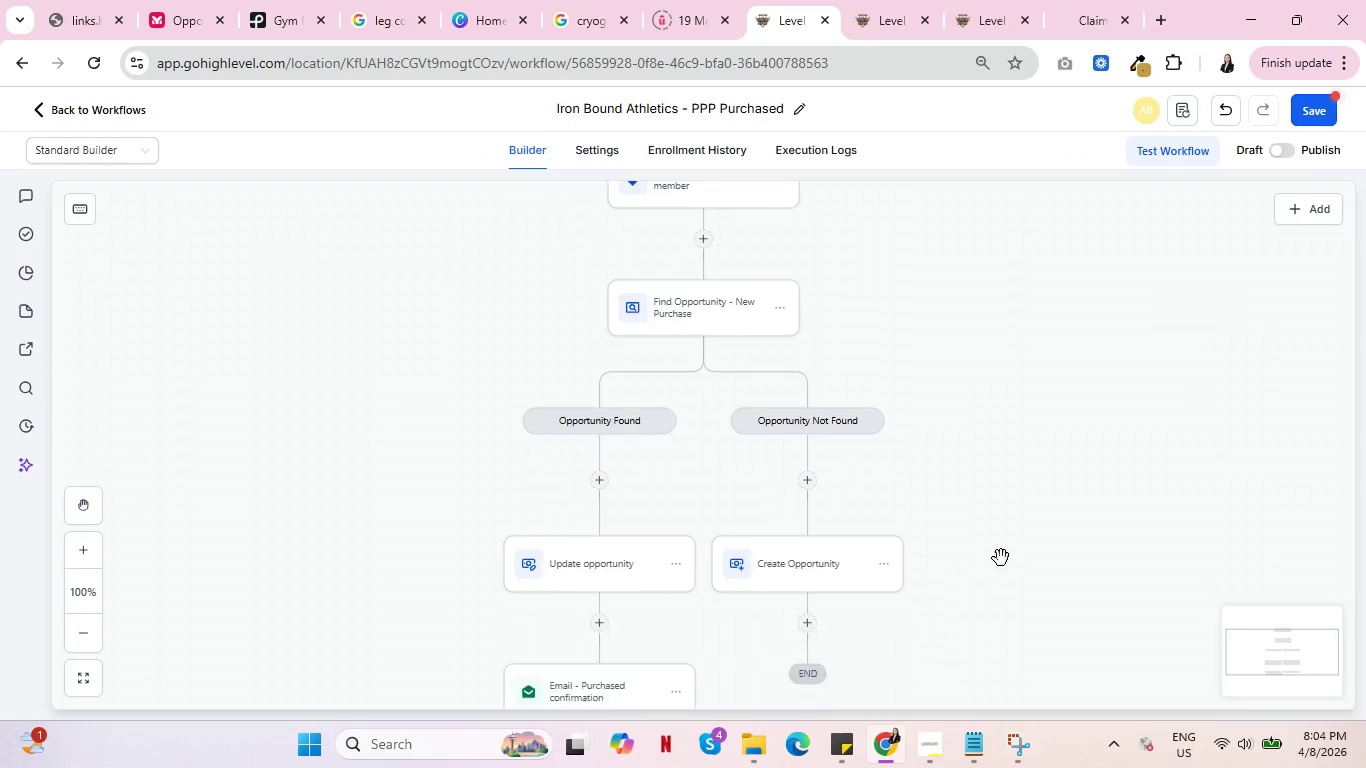 
scroll: coordinate [998, 568], scroll_direction: down, amount: 4.0
 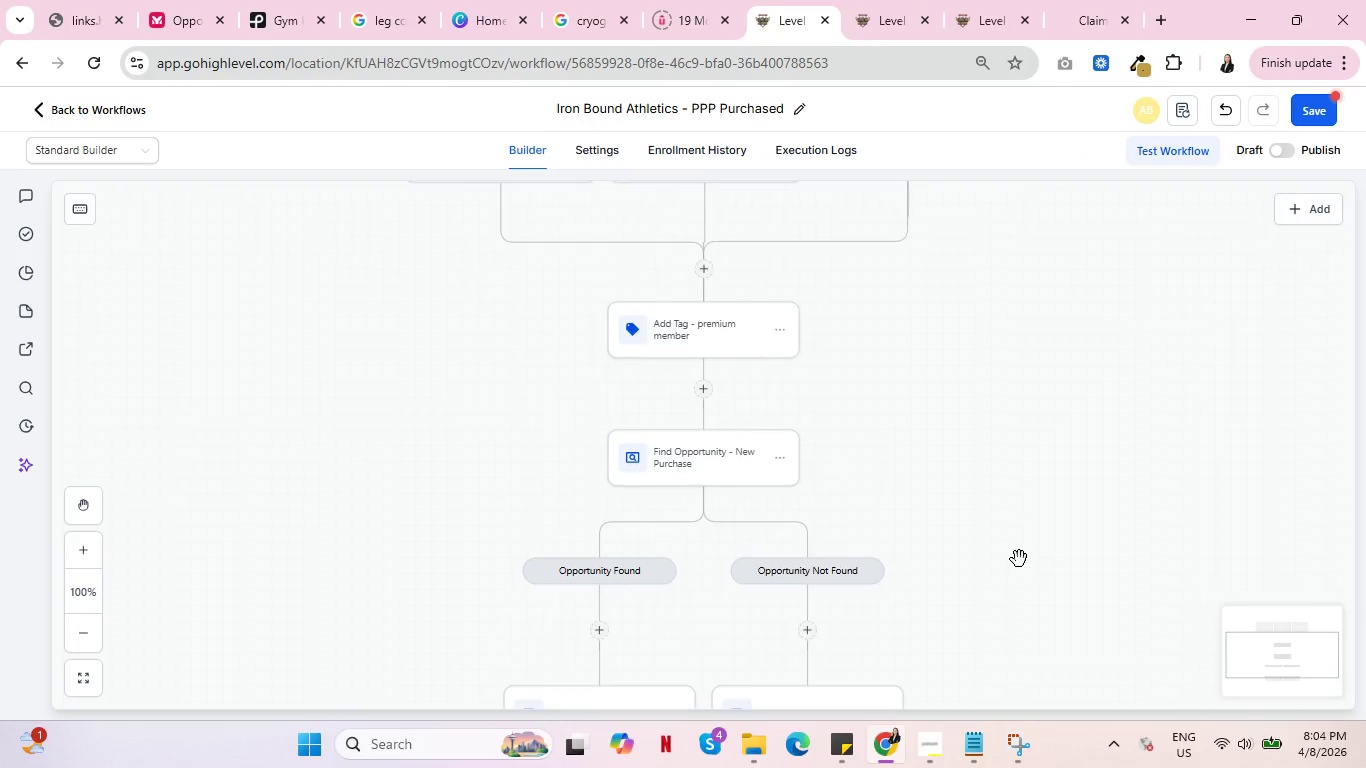 
scroll: coordinate [1018, 559], scroll_direction: up, amount: 8.0
 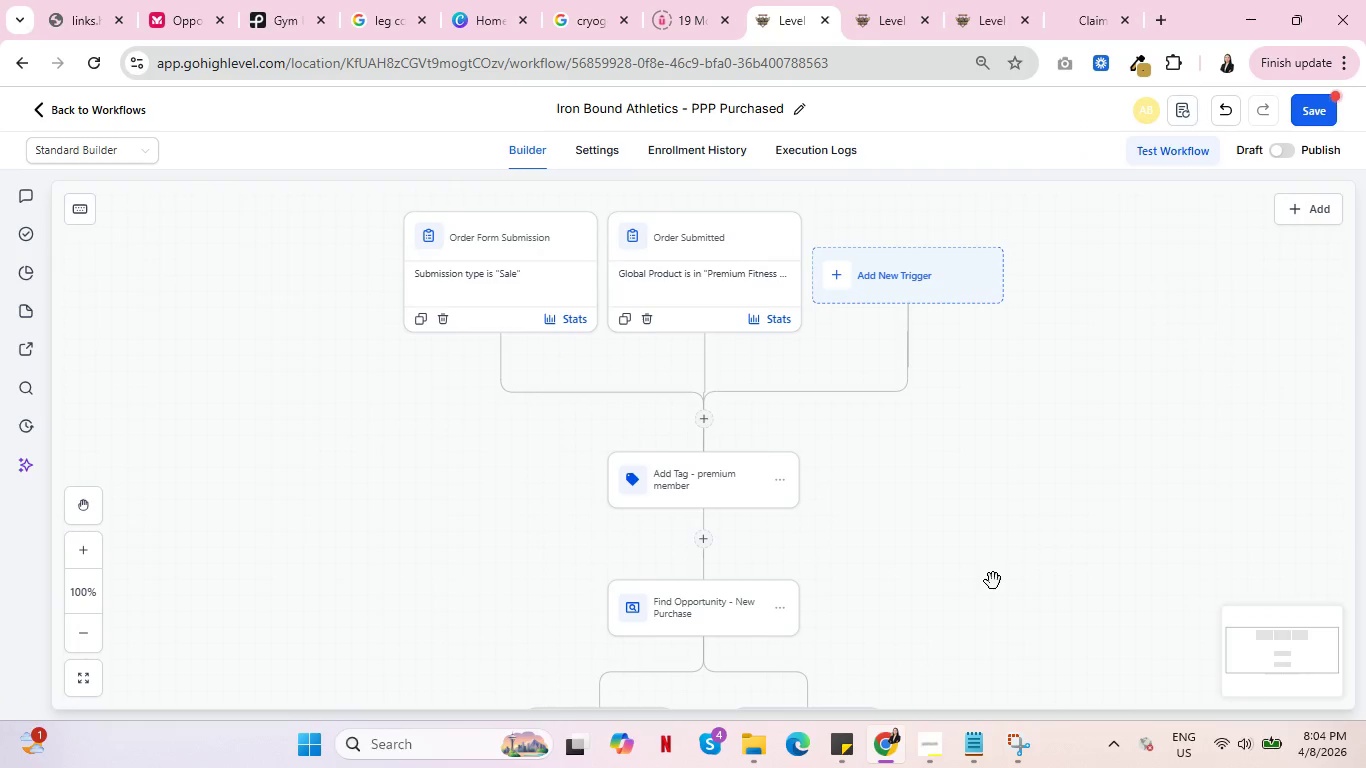 
wait(5.69)
 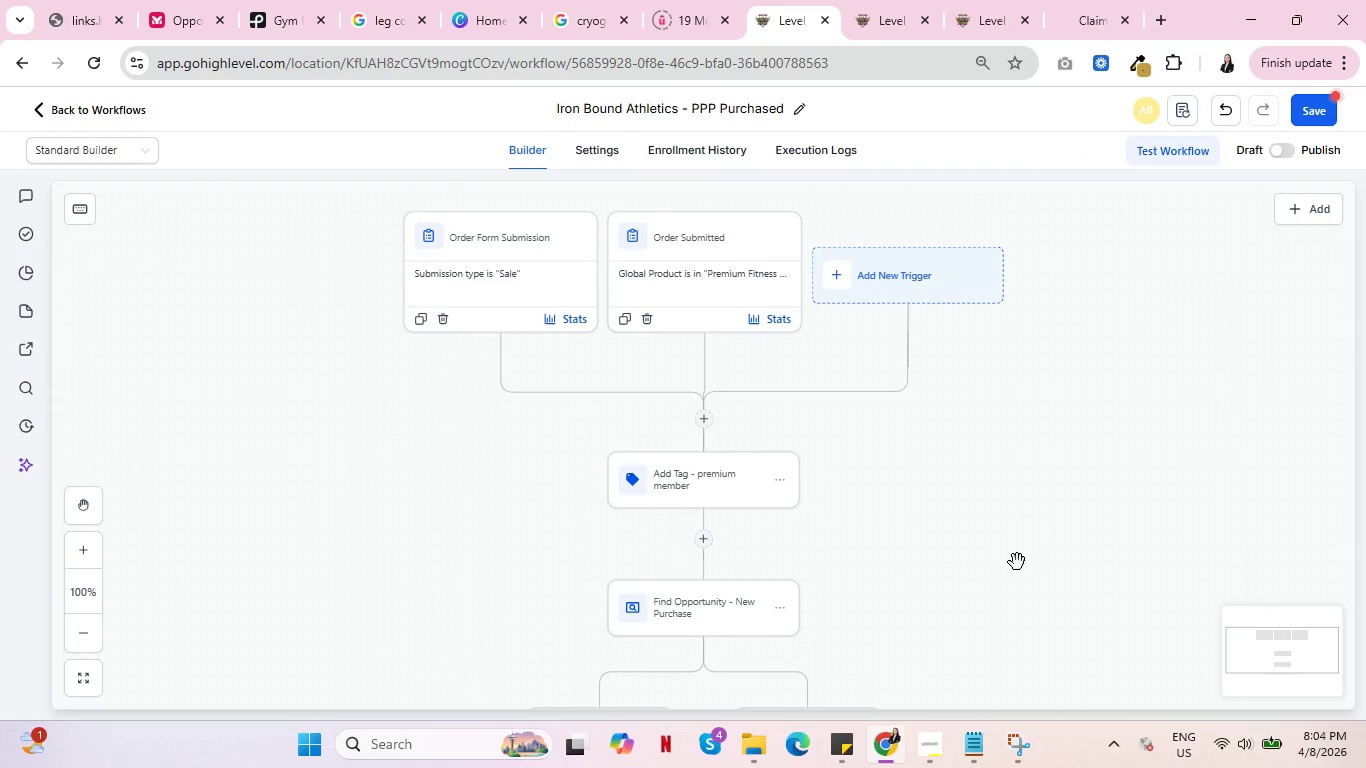 
left_click([876, 0])
 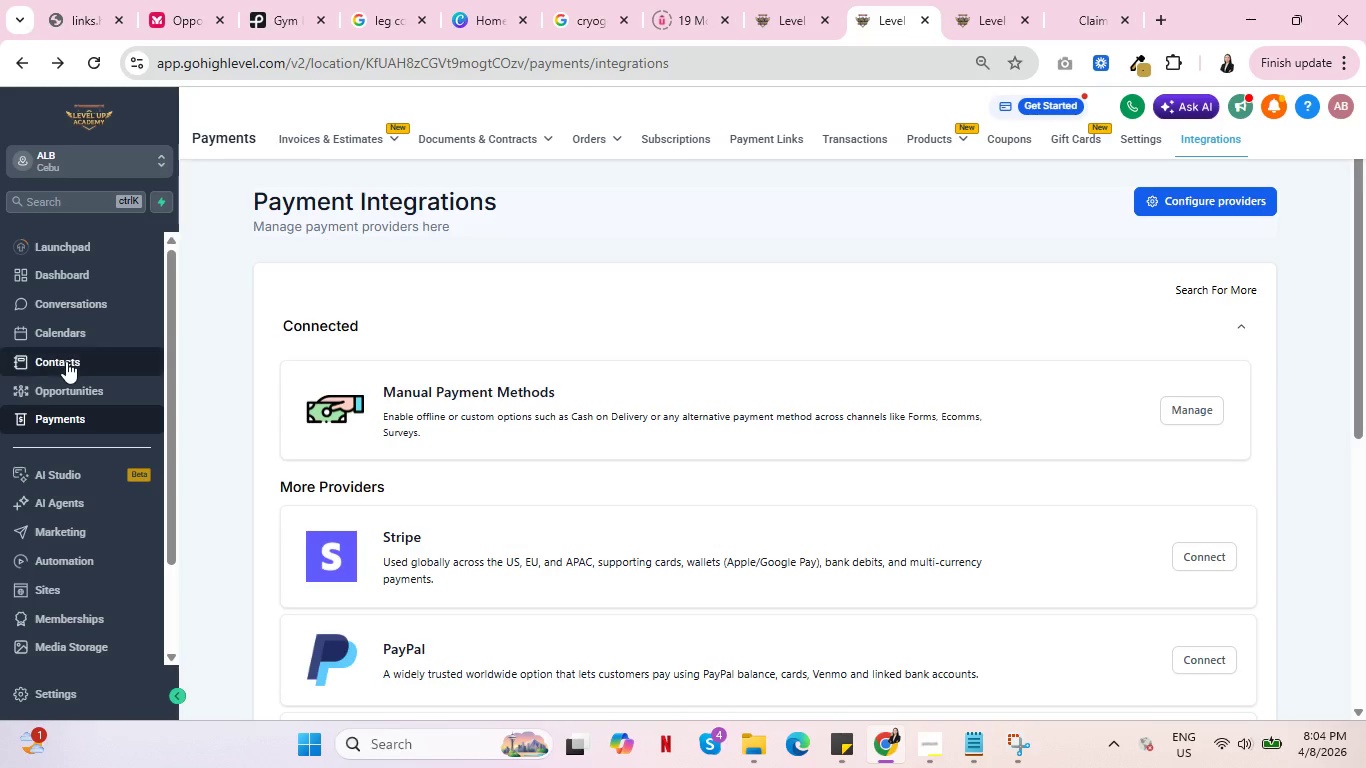 
left_click([66, 361])
 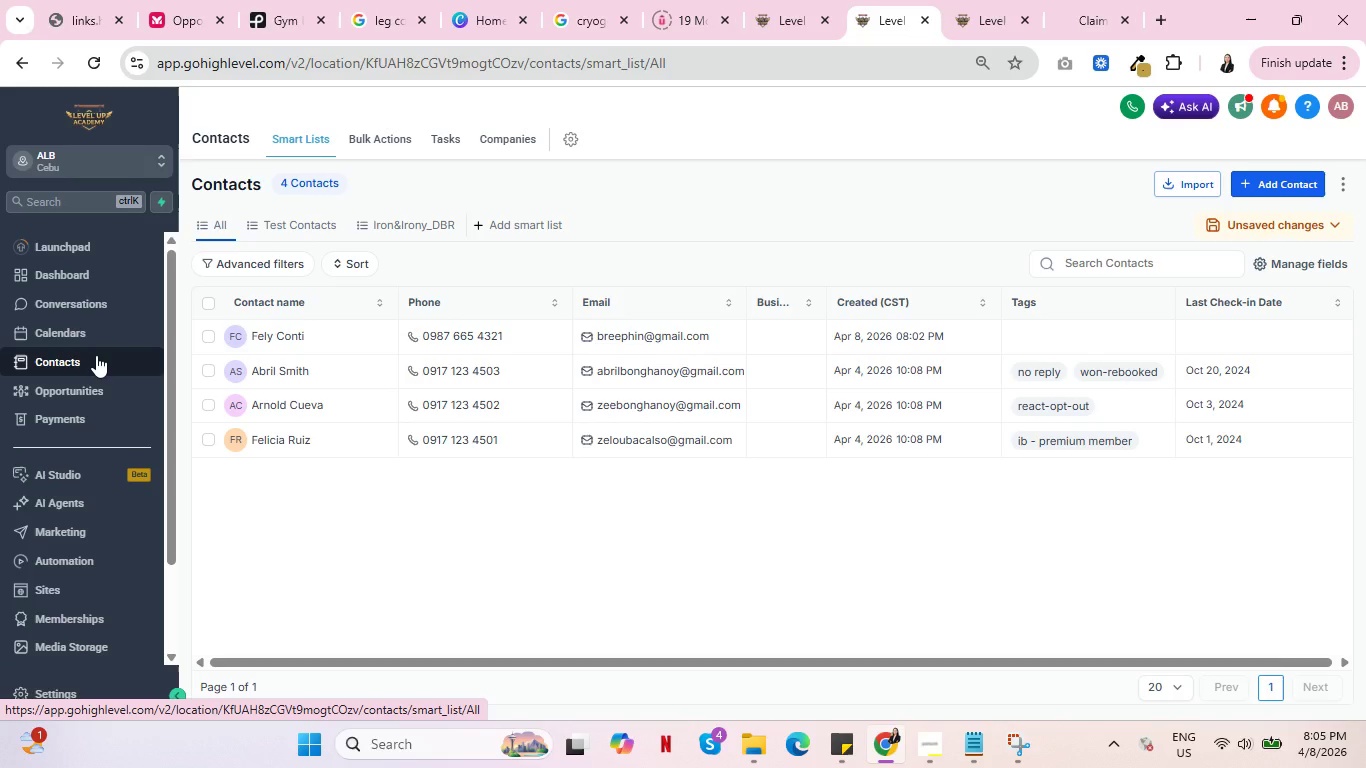 
wait(22.38)
 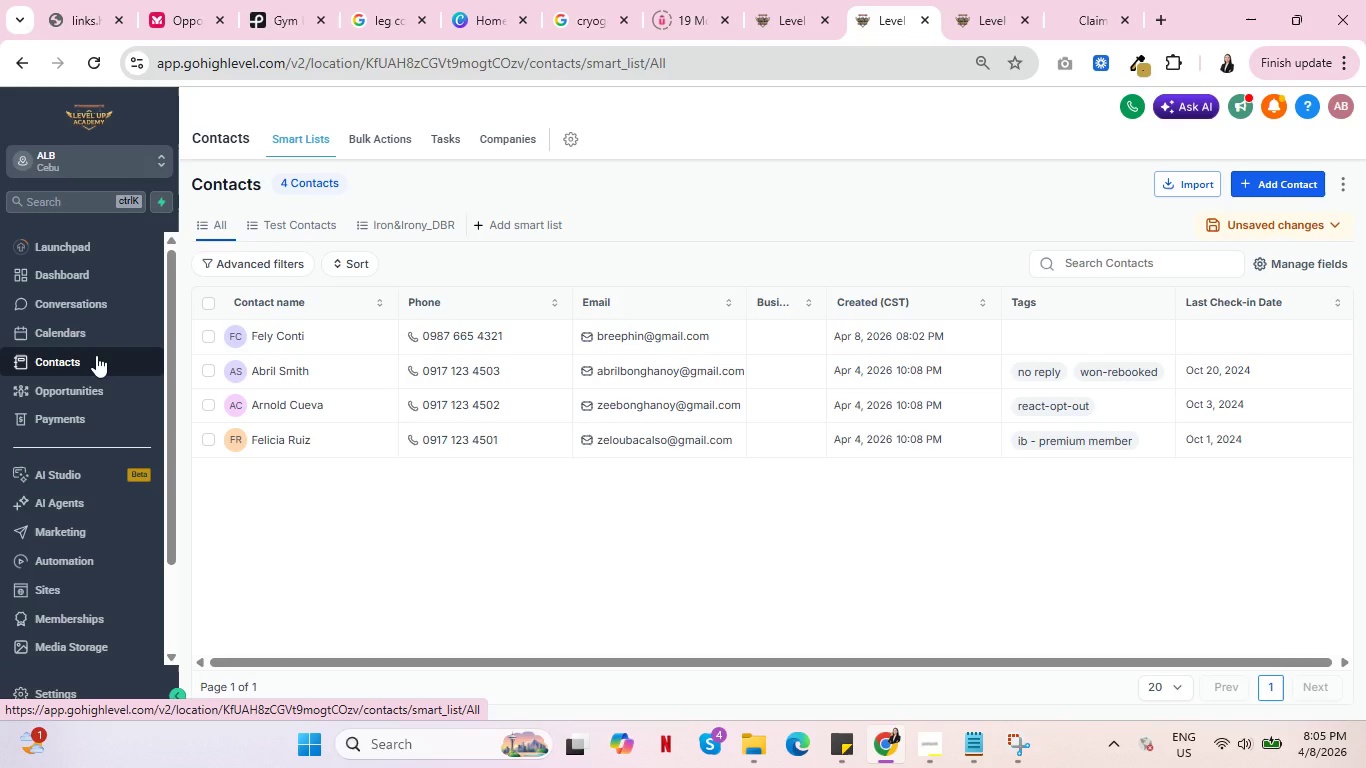 
left_click_drag(start_coordinate=[362, 661], to_coordinate=[523, 667])
 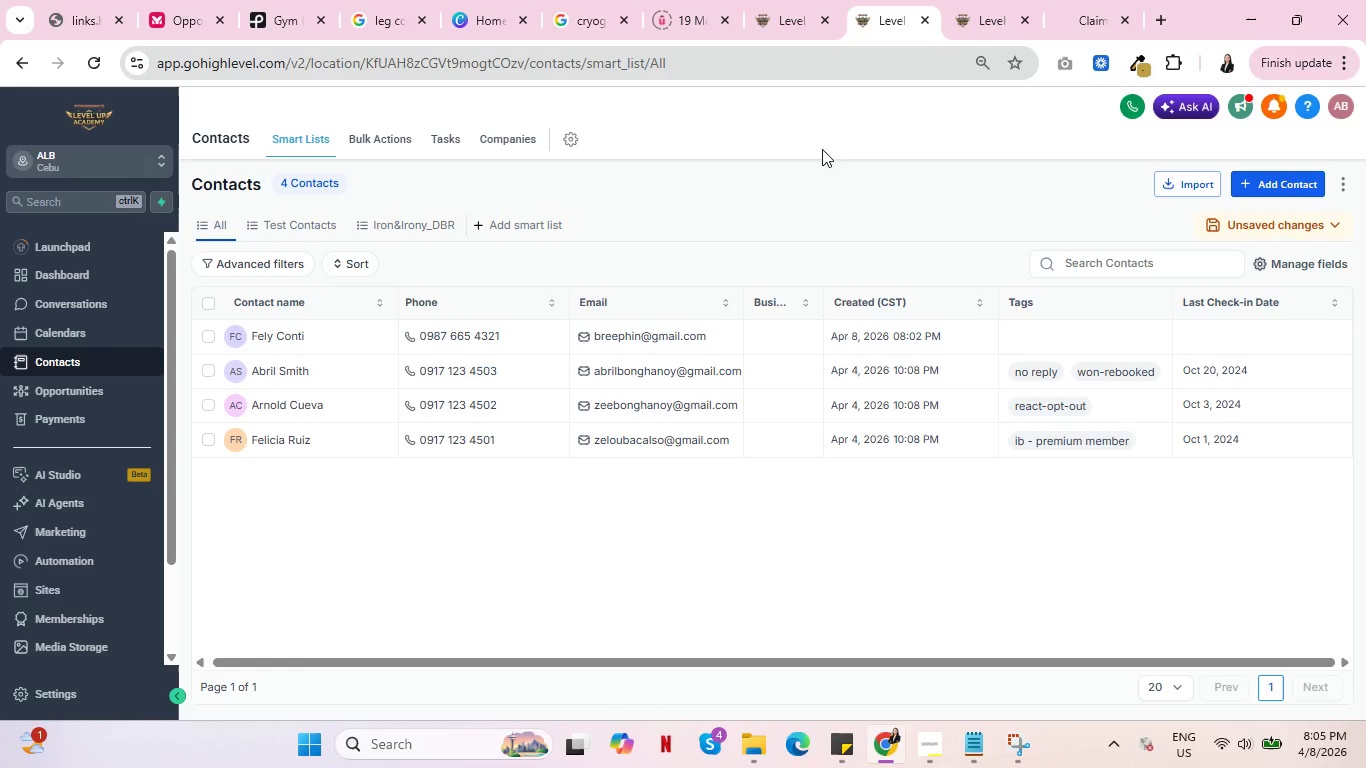 
left_click([803, 0])
 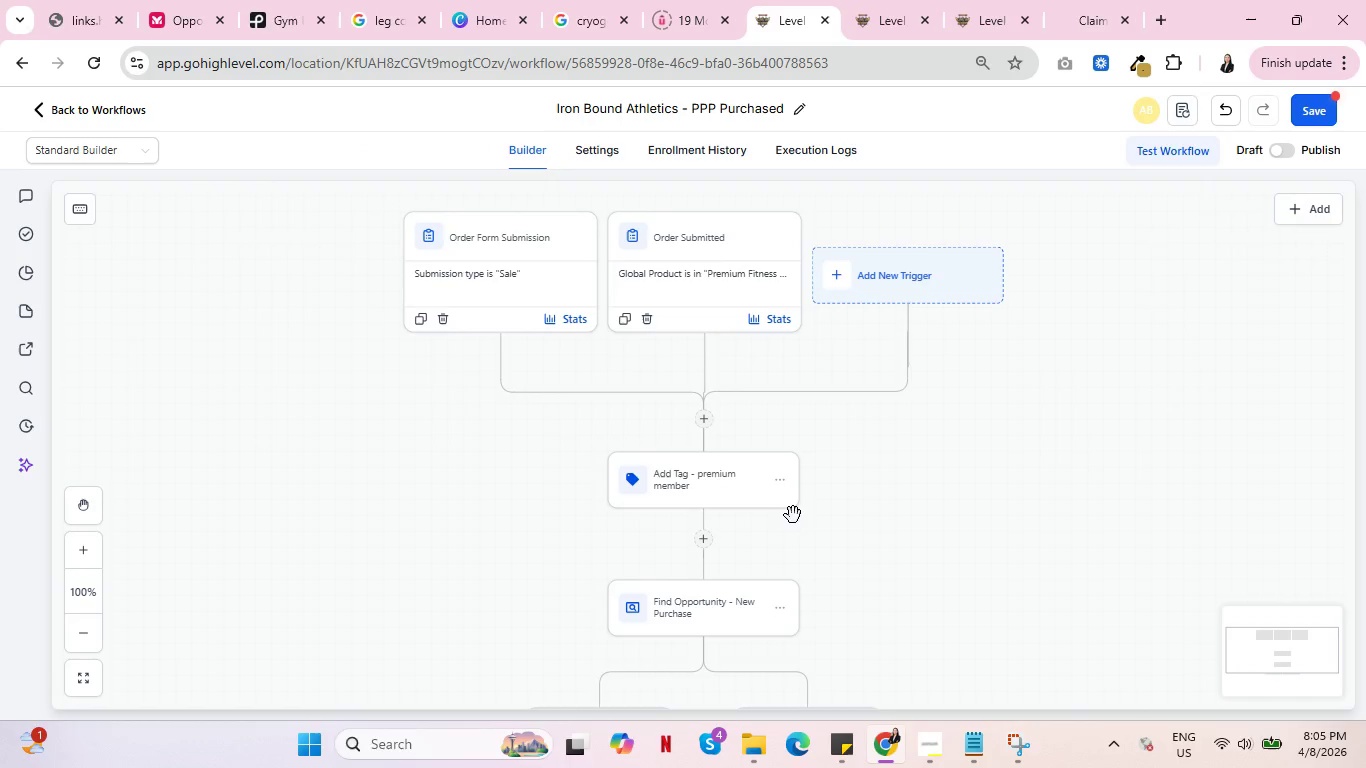 
scroll: coordinate [791, 513], scroll_direction: down, amount: 14.0
 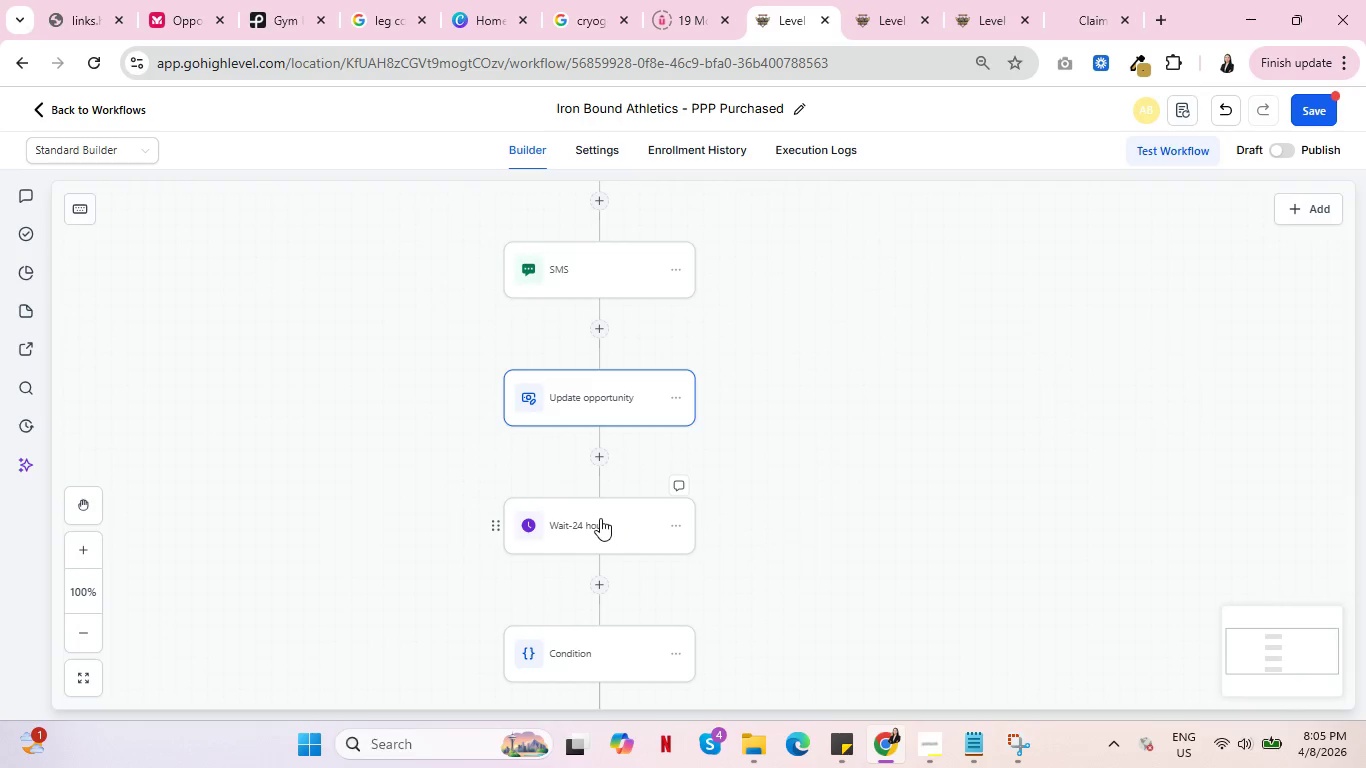 
left_click([600, 518])
 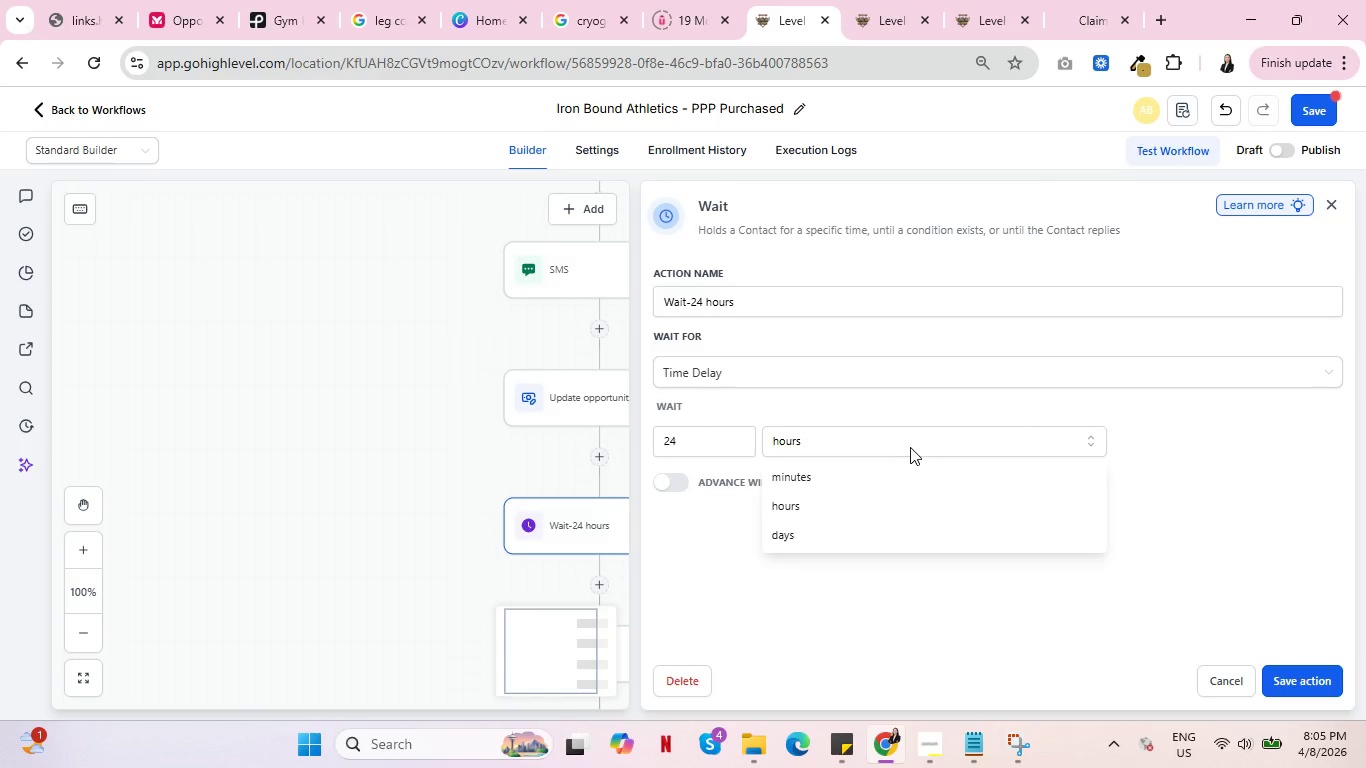 
left_click([912, 447])
 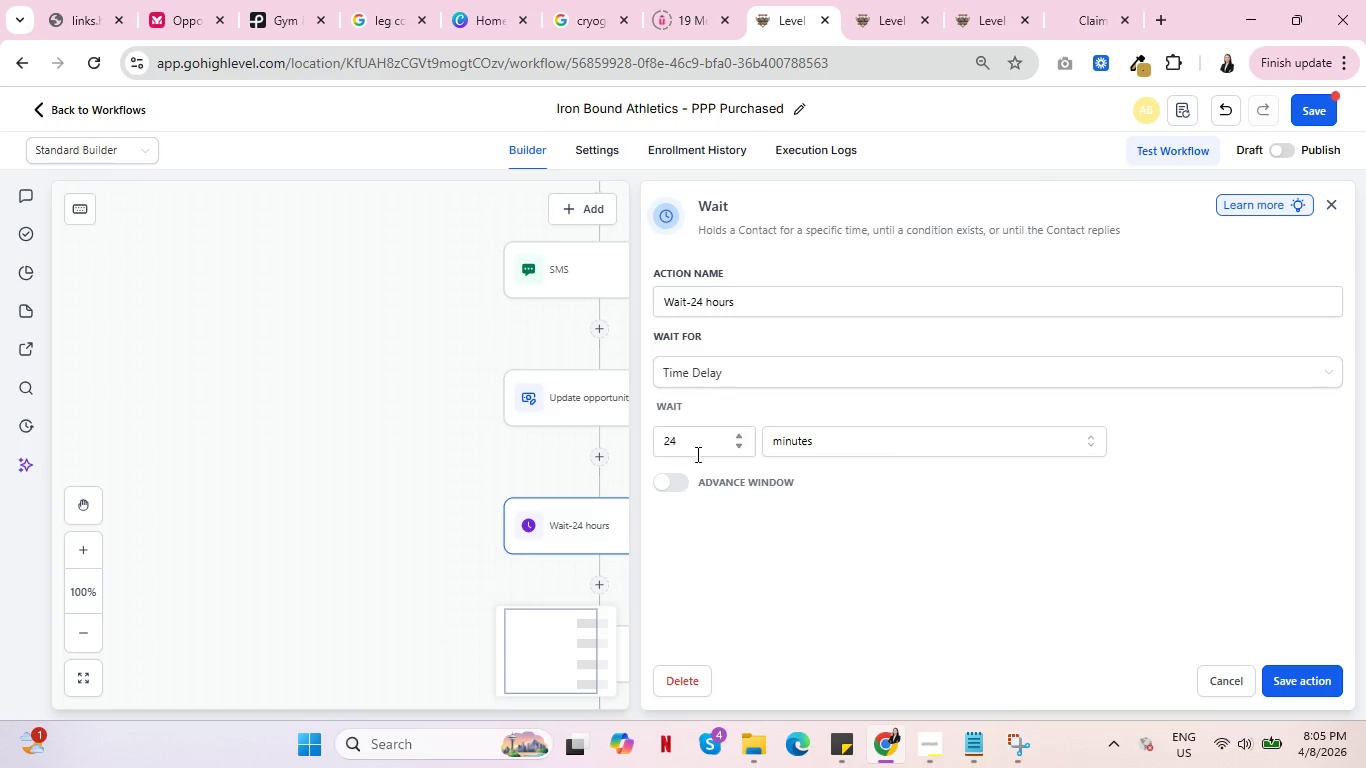 
left_click_drag(start_coordinate=[694, 448], to_coordinate=[666, 450])
 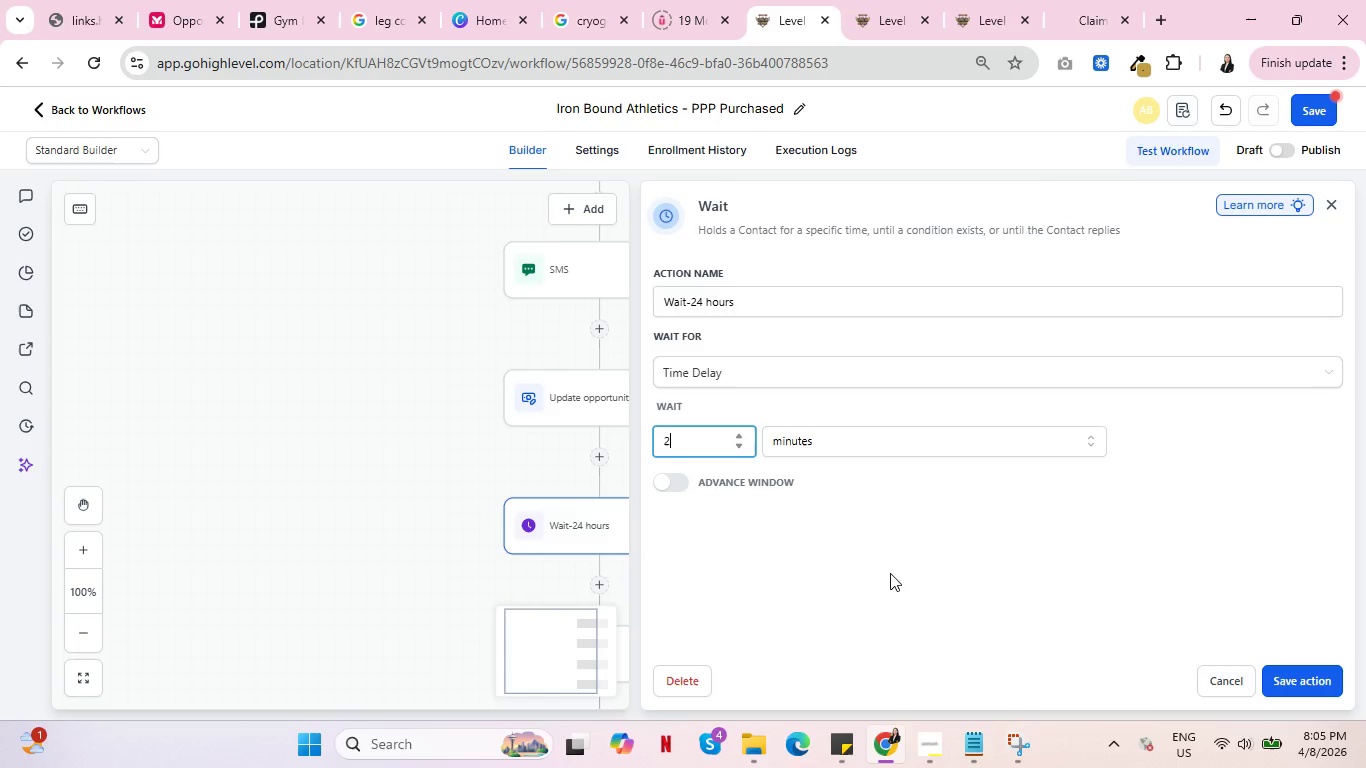 
key(2)
 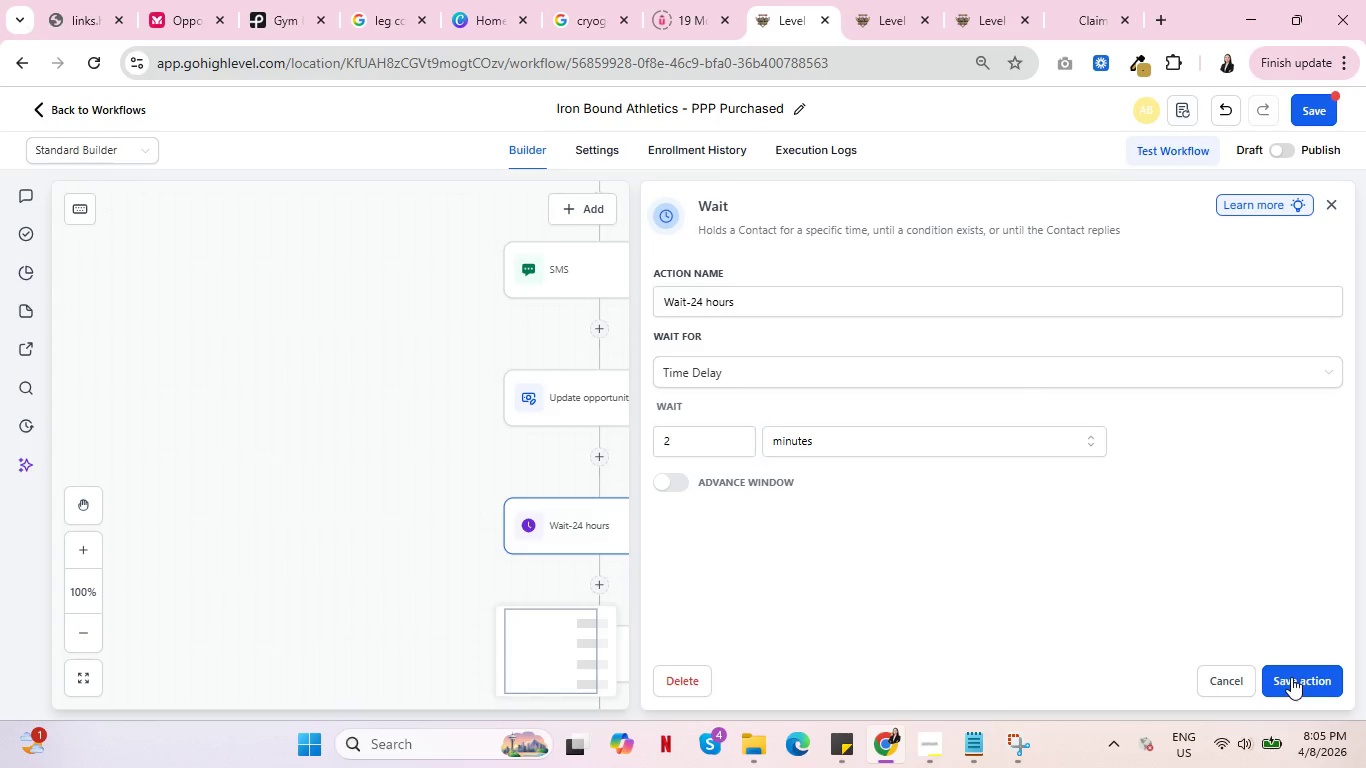 
left_click([1291, 677])
 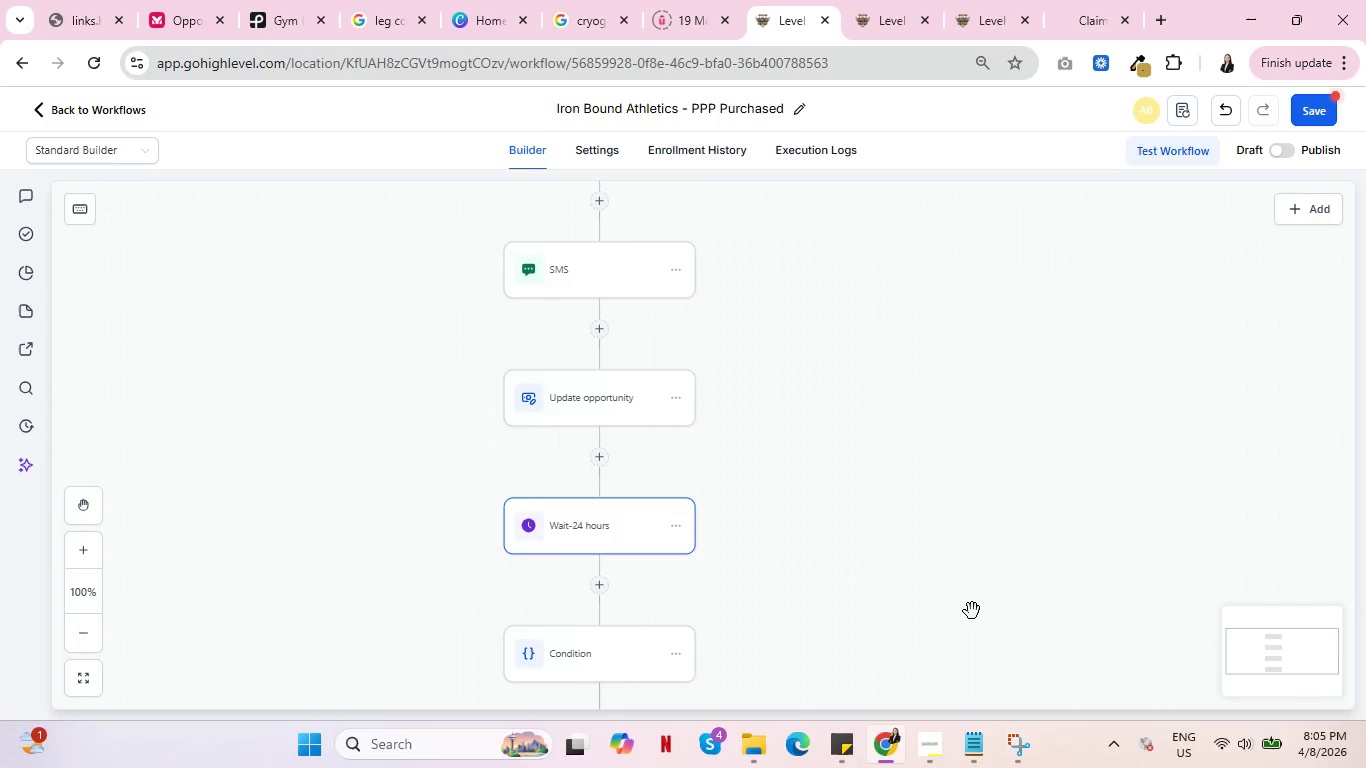 
scroll: coordinate [965, 612], scroll_direction: down, amount: 5.0
 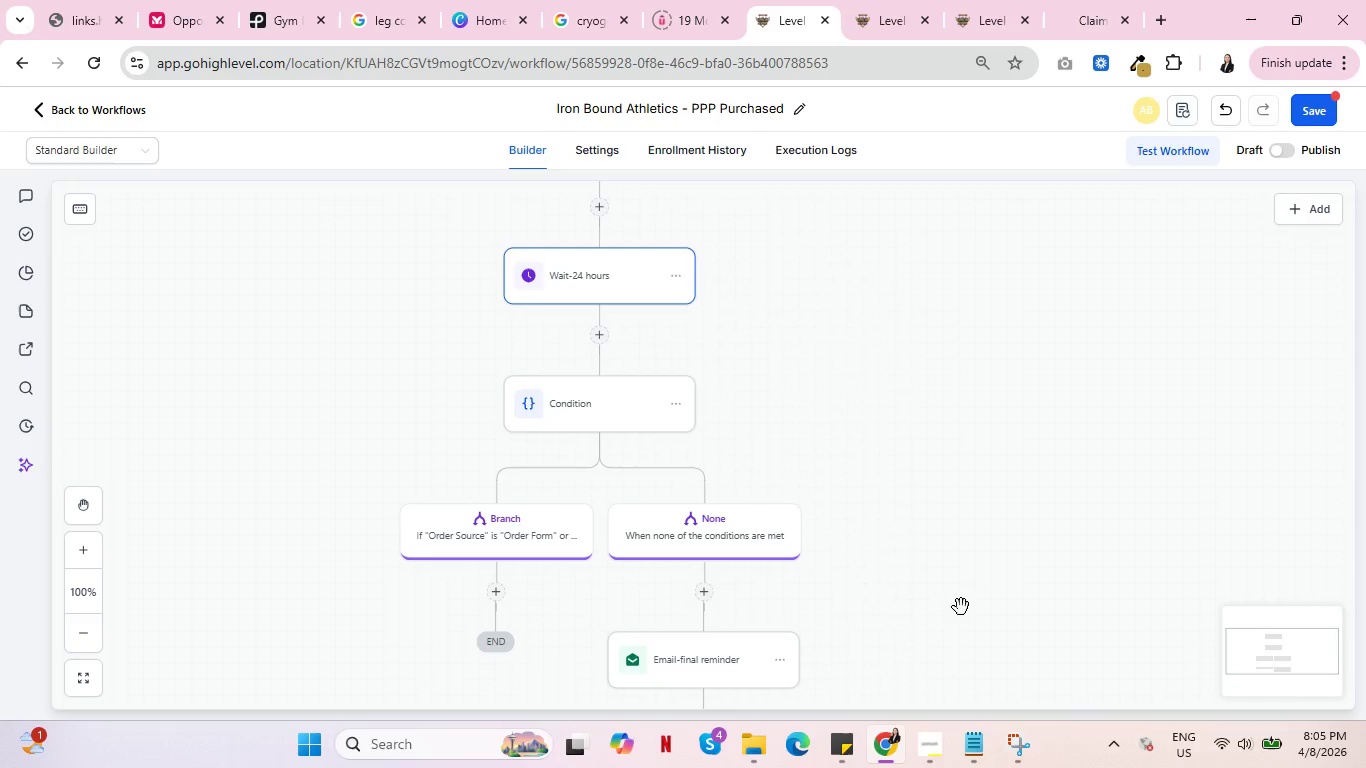 
scroll: coordinate [964, 593], scroll_direction: up, amount: 11.0
 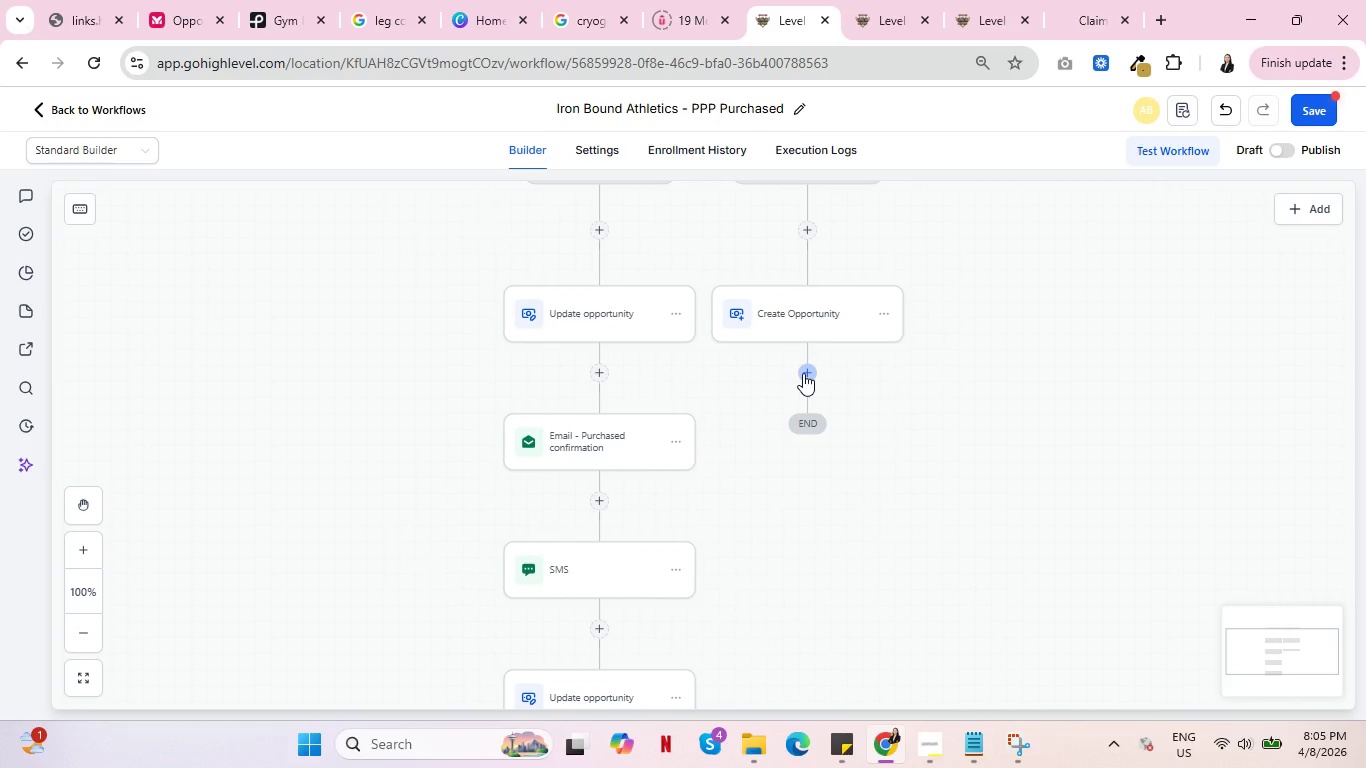 
left_click([803, 373])
 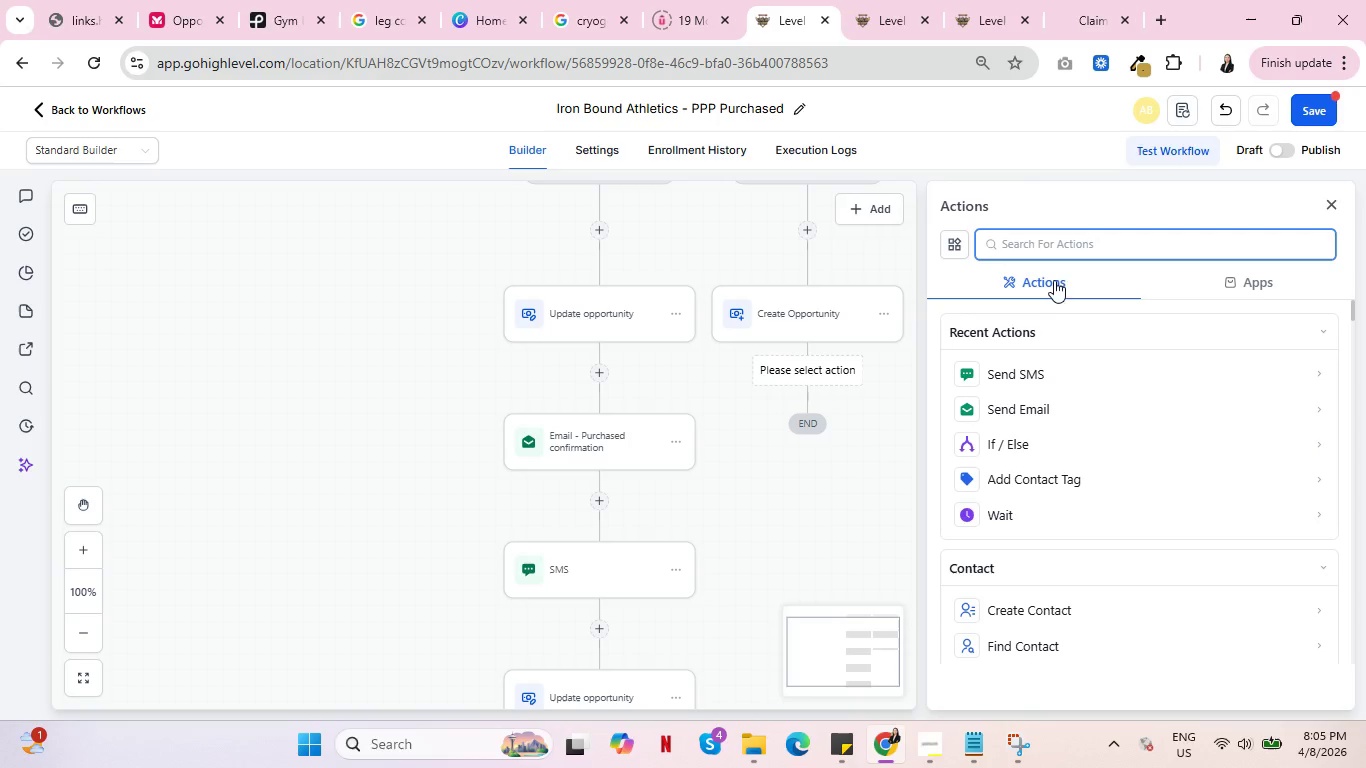 
type(go)
 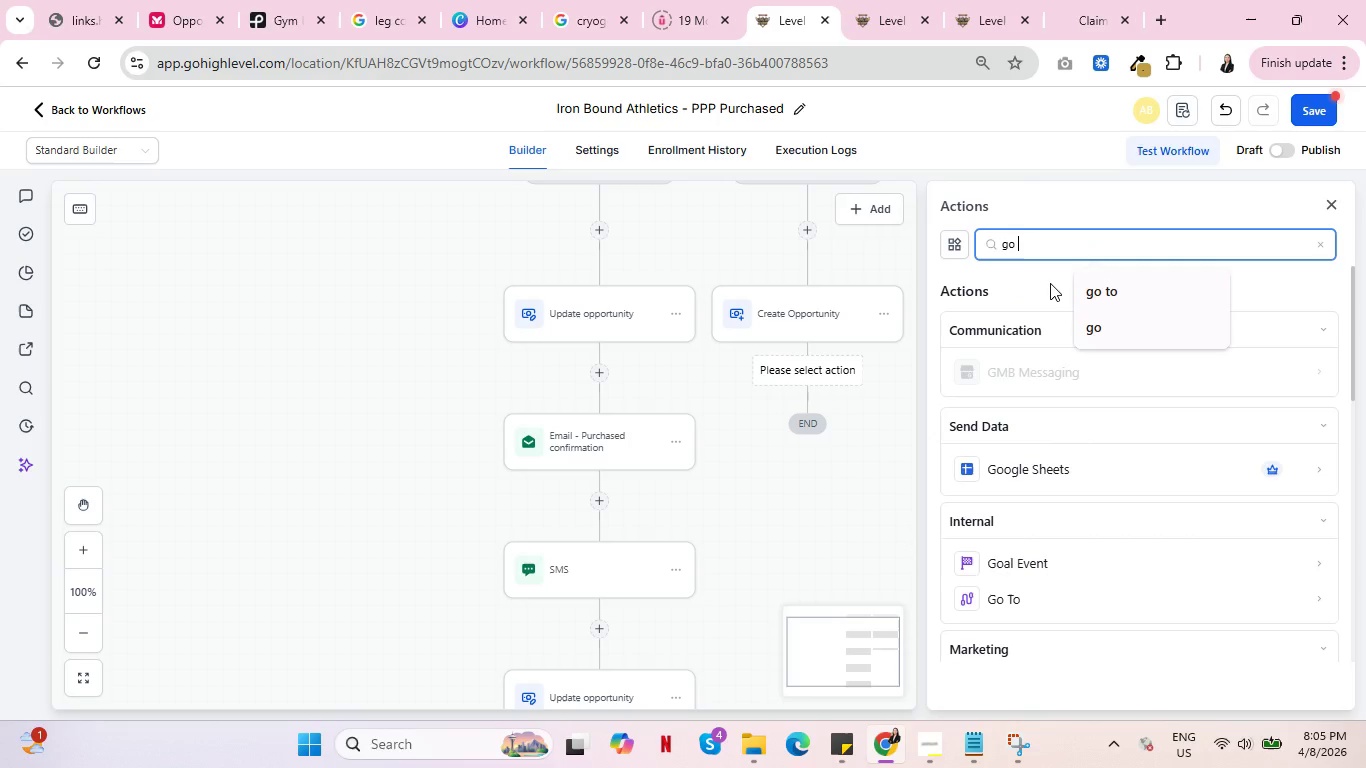 
type( to)
 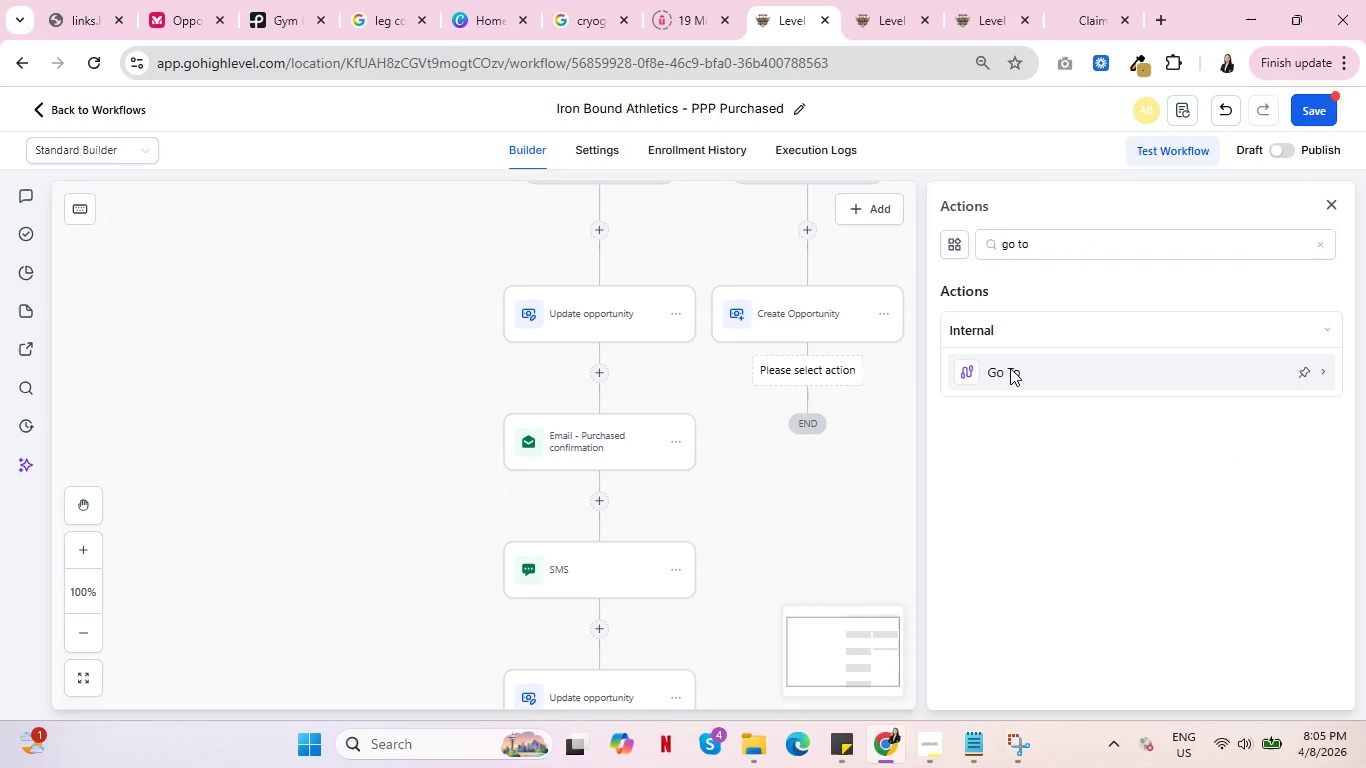 
left_click([1010, 368])
 